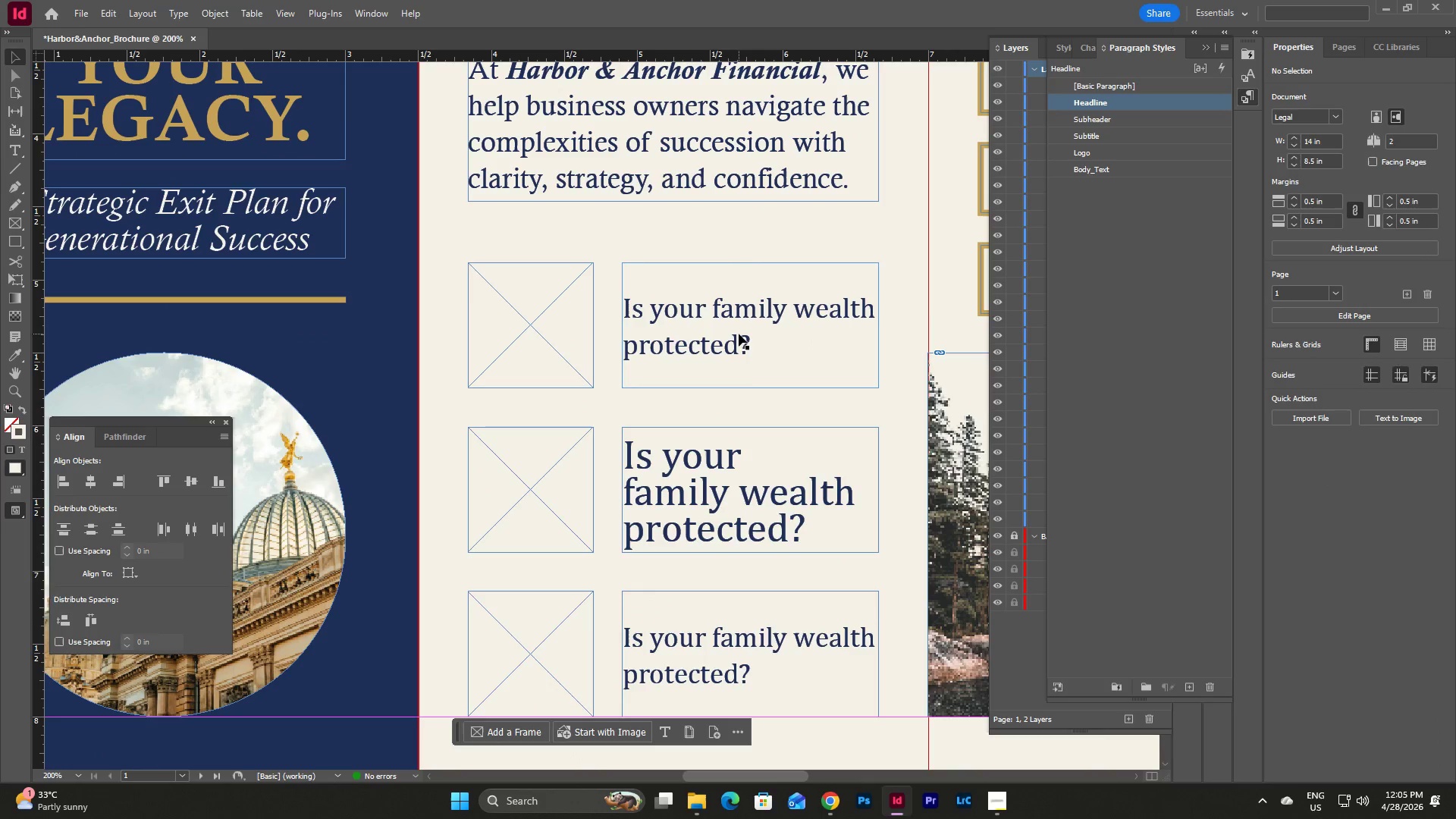 
double_click([739, 334])
 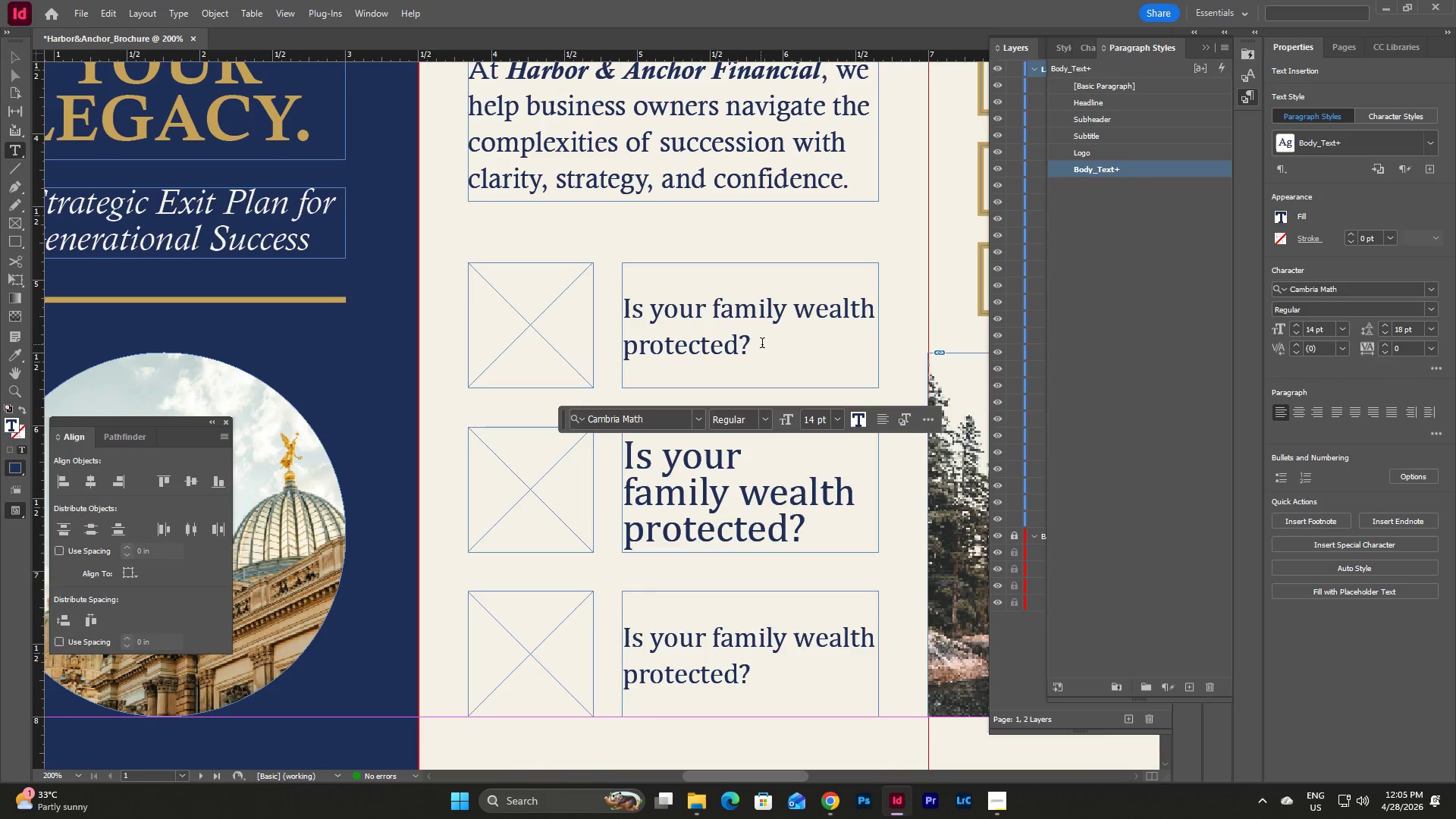 
left_click_drag(start_coordinate=[767, 347], to_coordinate=[623, 303])
 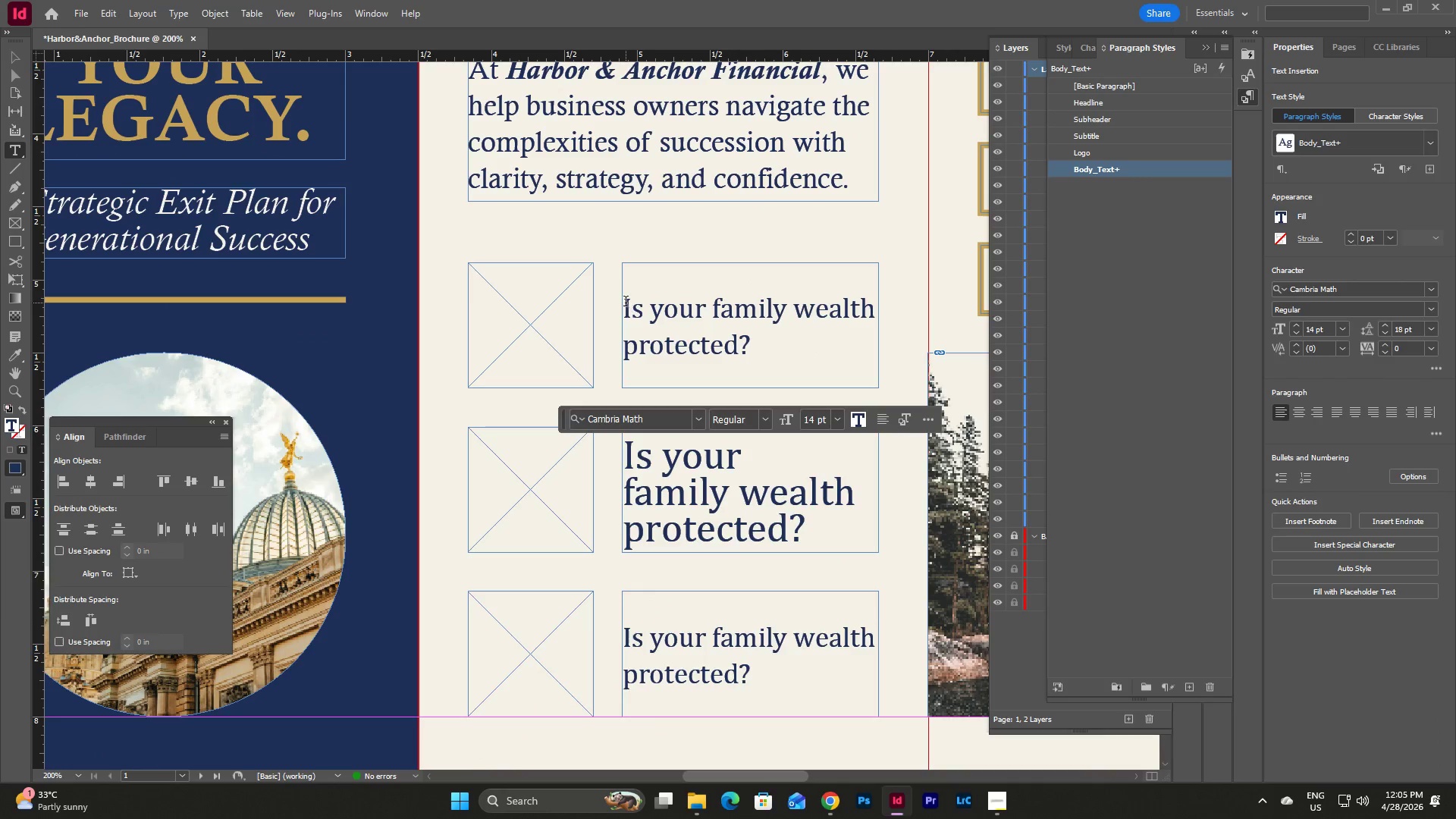 
left_click_drag(start_coordinate=[626, 303], to_coordinate=[760, 361])
 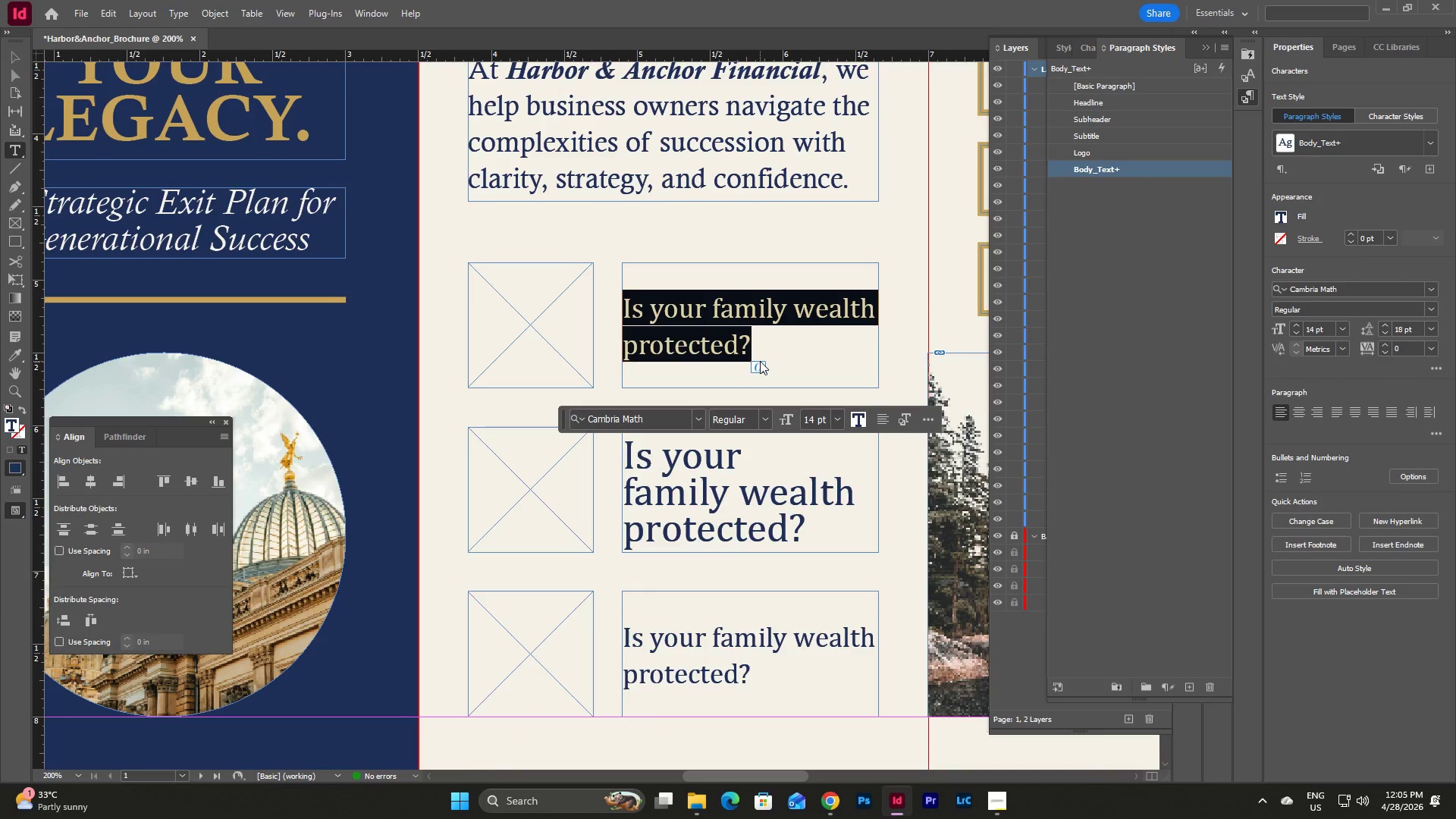 
type(SPECIALIZED IN FAMILY-OWNED BUSINESS SCU)
key(Backspace)
key(Backspace)
type(UCCE)
key(Backspace)
key(Backspace)
key(Backspace)
key(Backspace)
key(Backspace)
type(SUCCESS)
 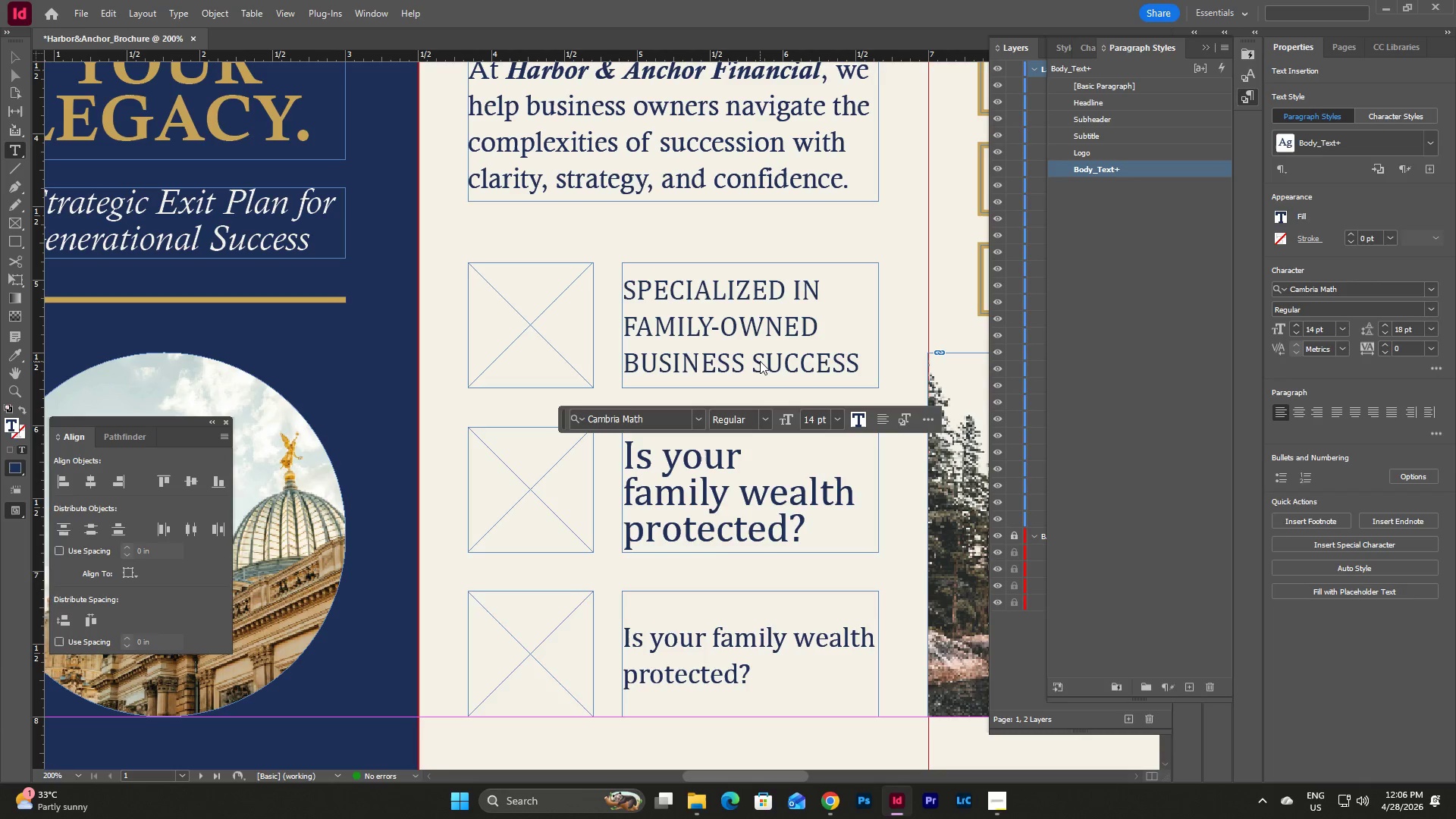 
type(ION)
 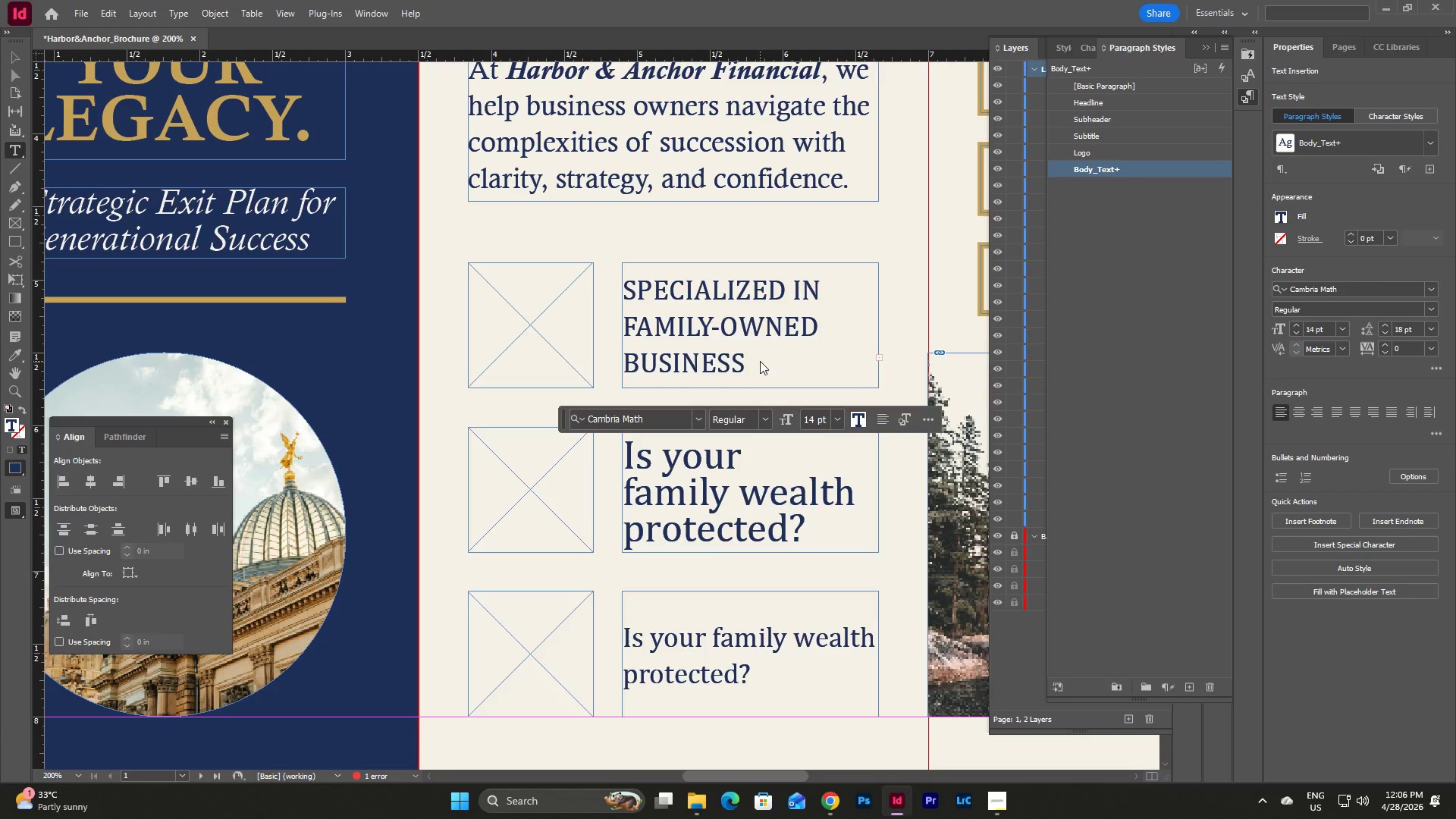 
key(Escape)
 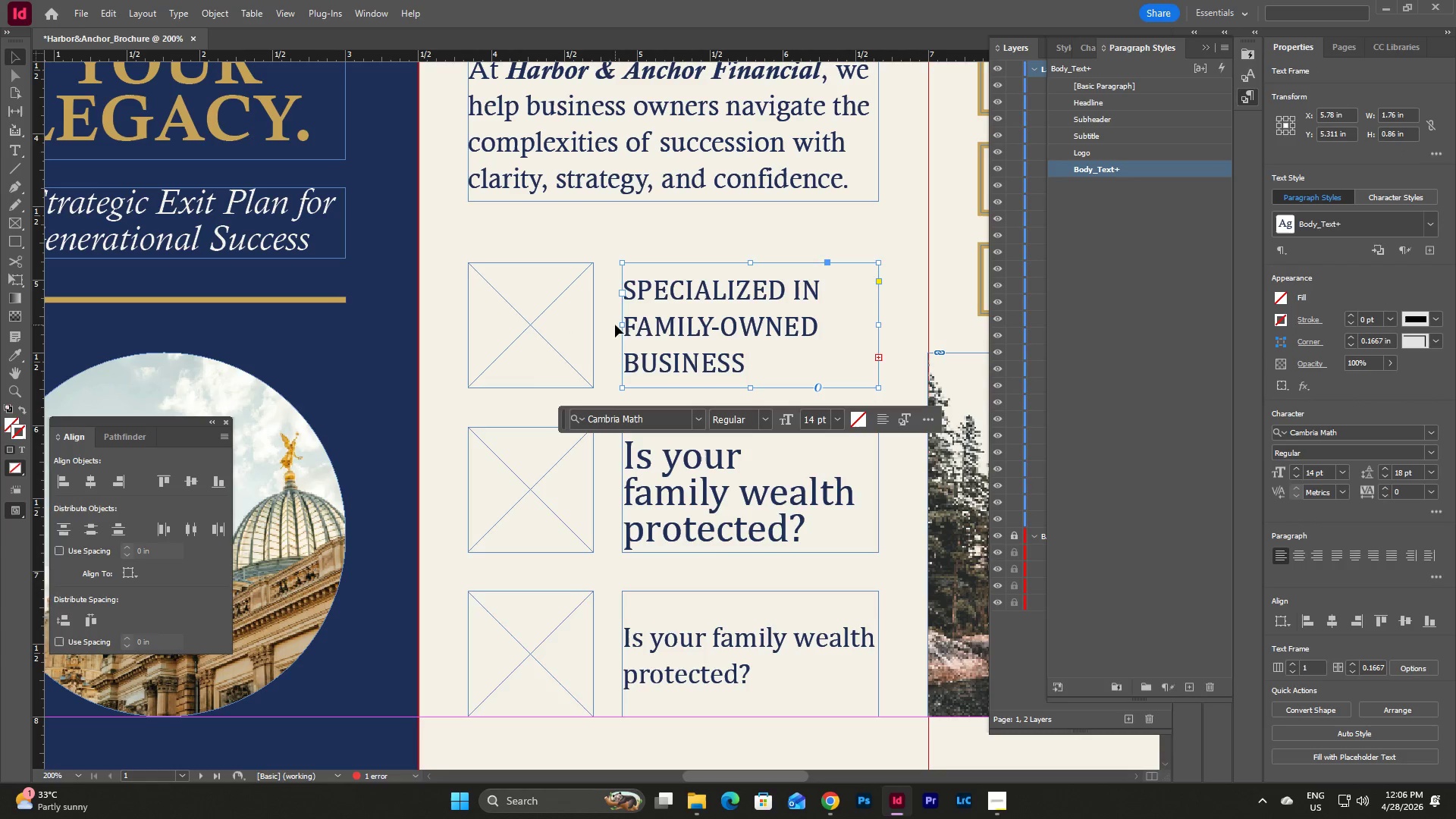 
left_click_drag(start_coordinate=[623, 324], to_coordinate=[608, 324])
 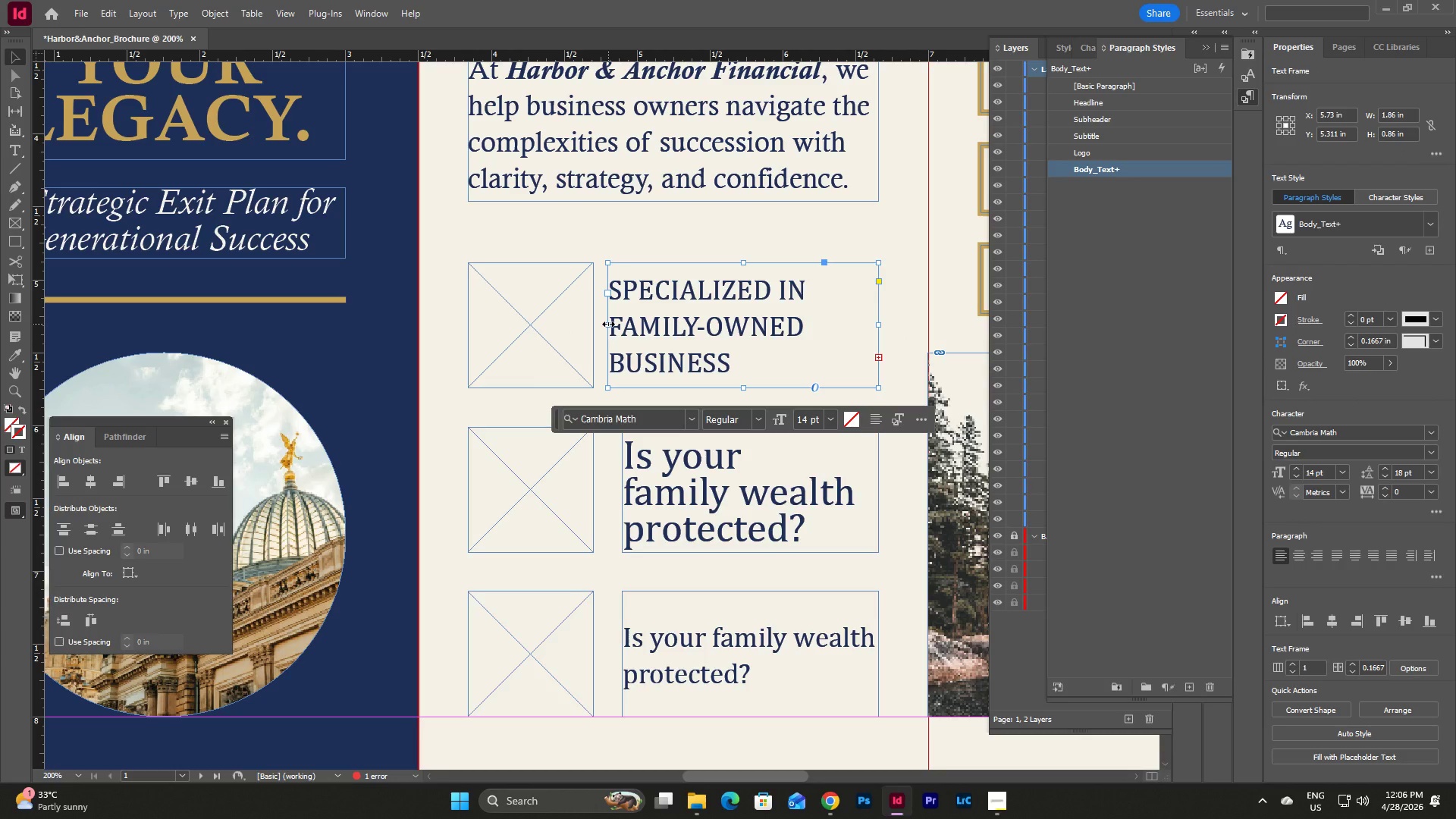 
left_click_drag(start_coordinate=[608, 324], to_coordinate=[595, 325])
 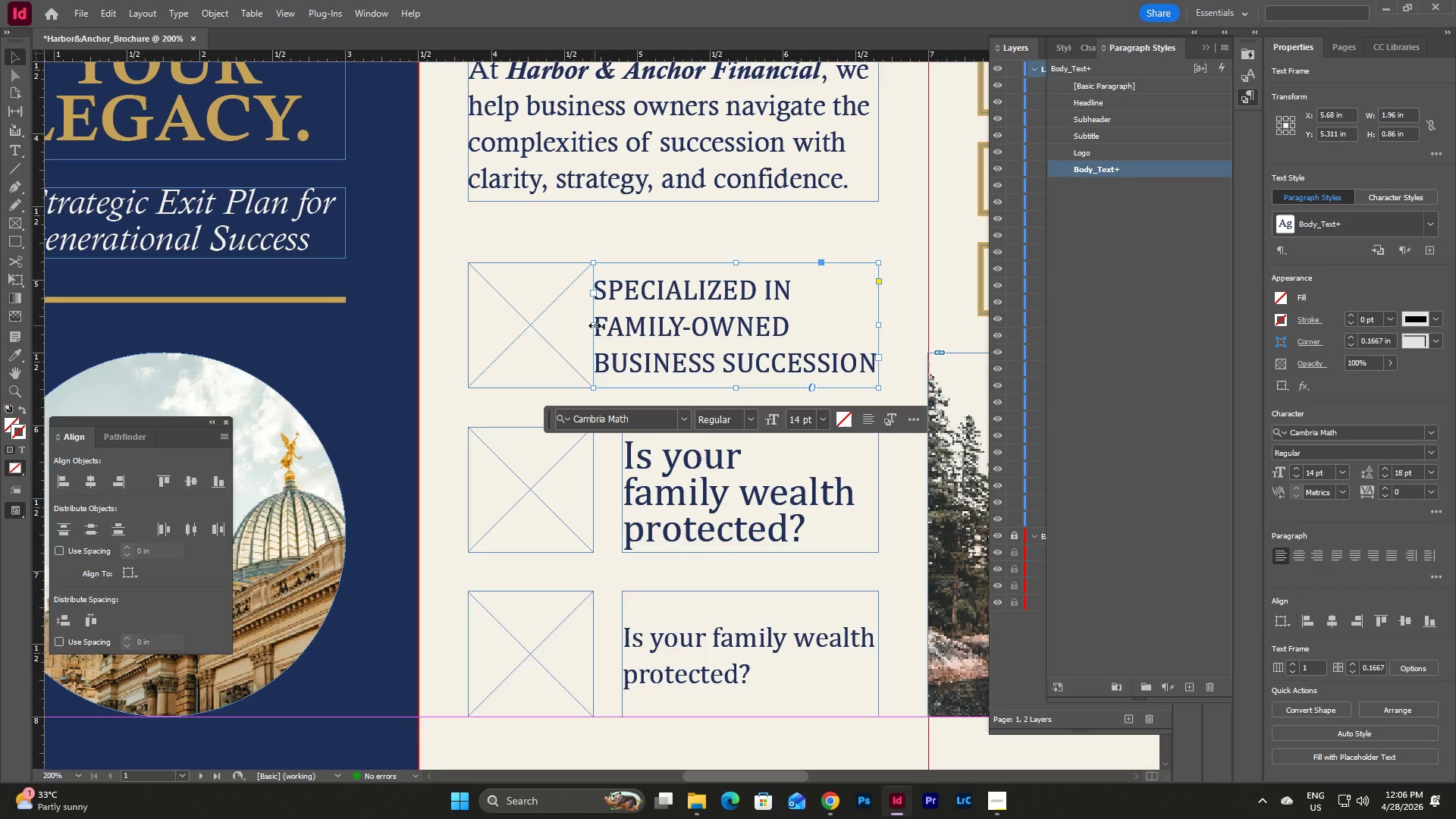 
key(Control+Z)
 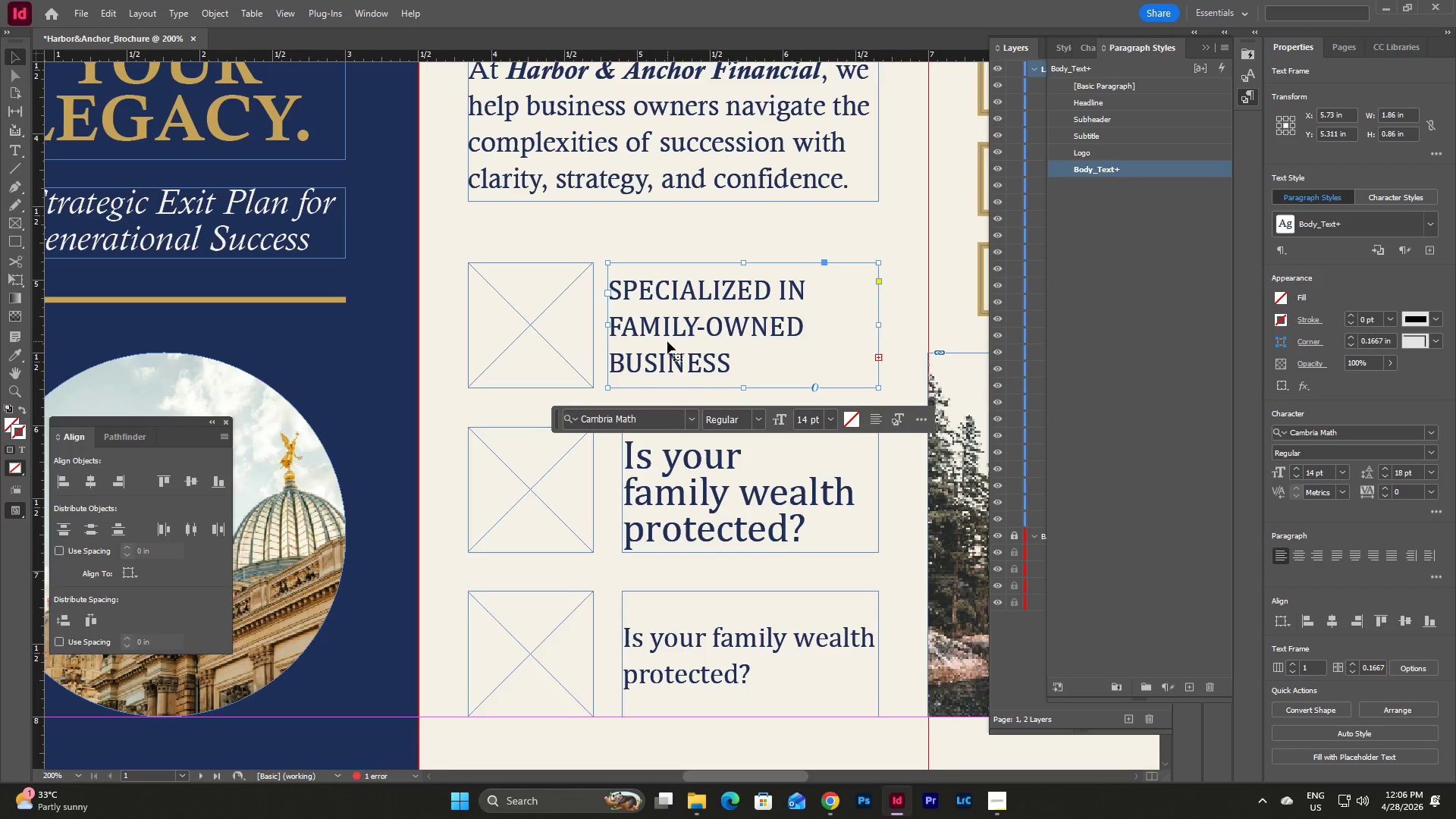 
key(Control+Z)
 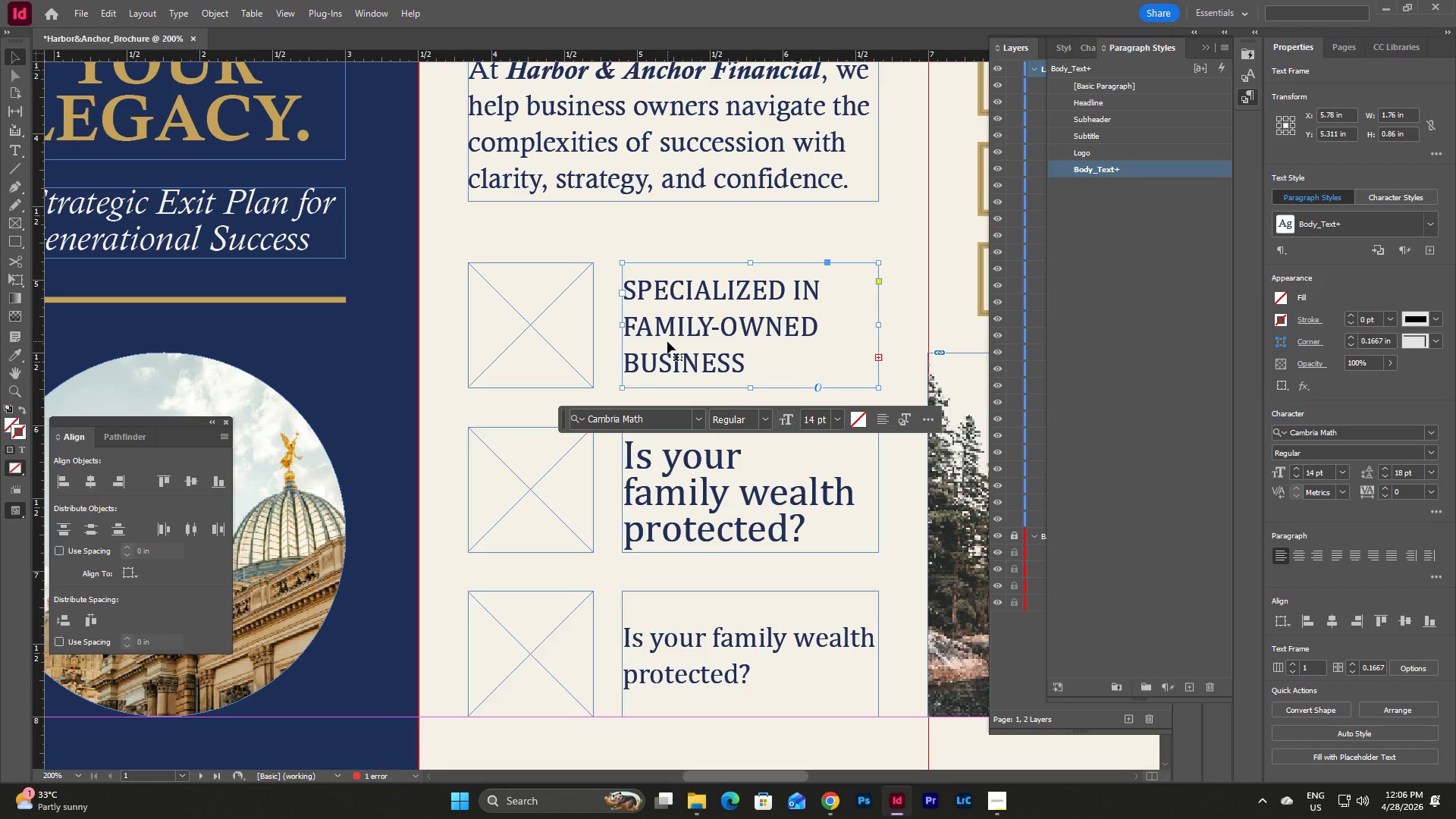 
key(Control+Z)
 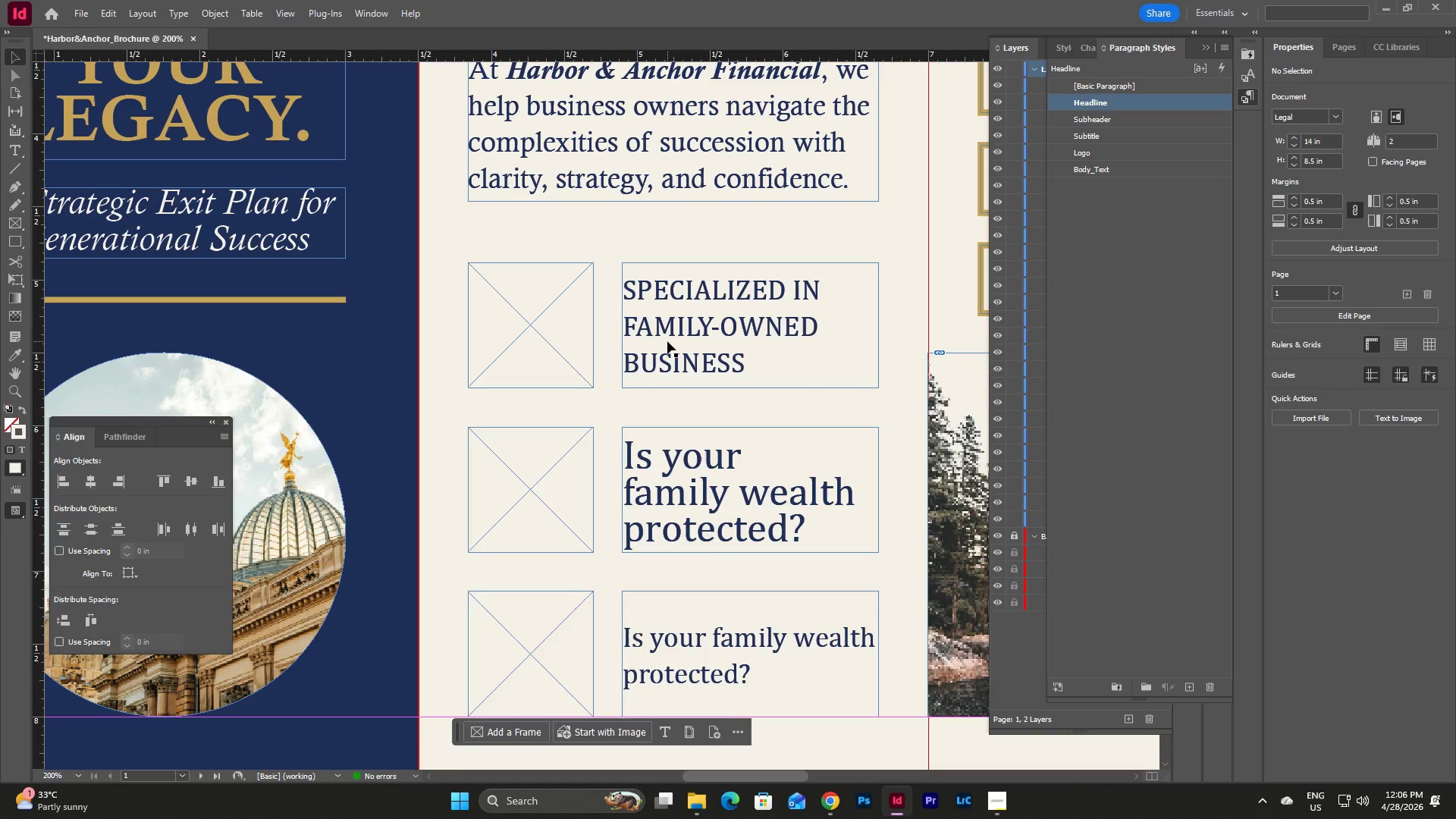 
key(Control+Z)
 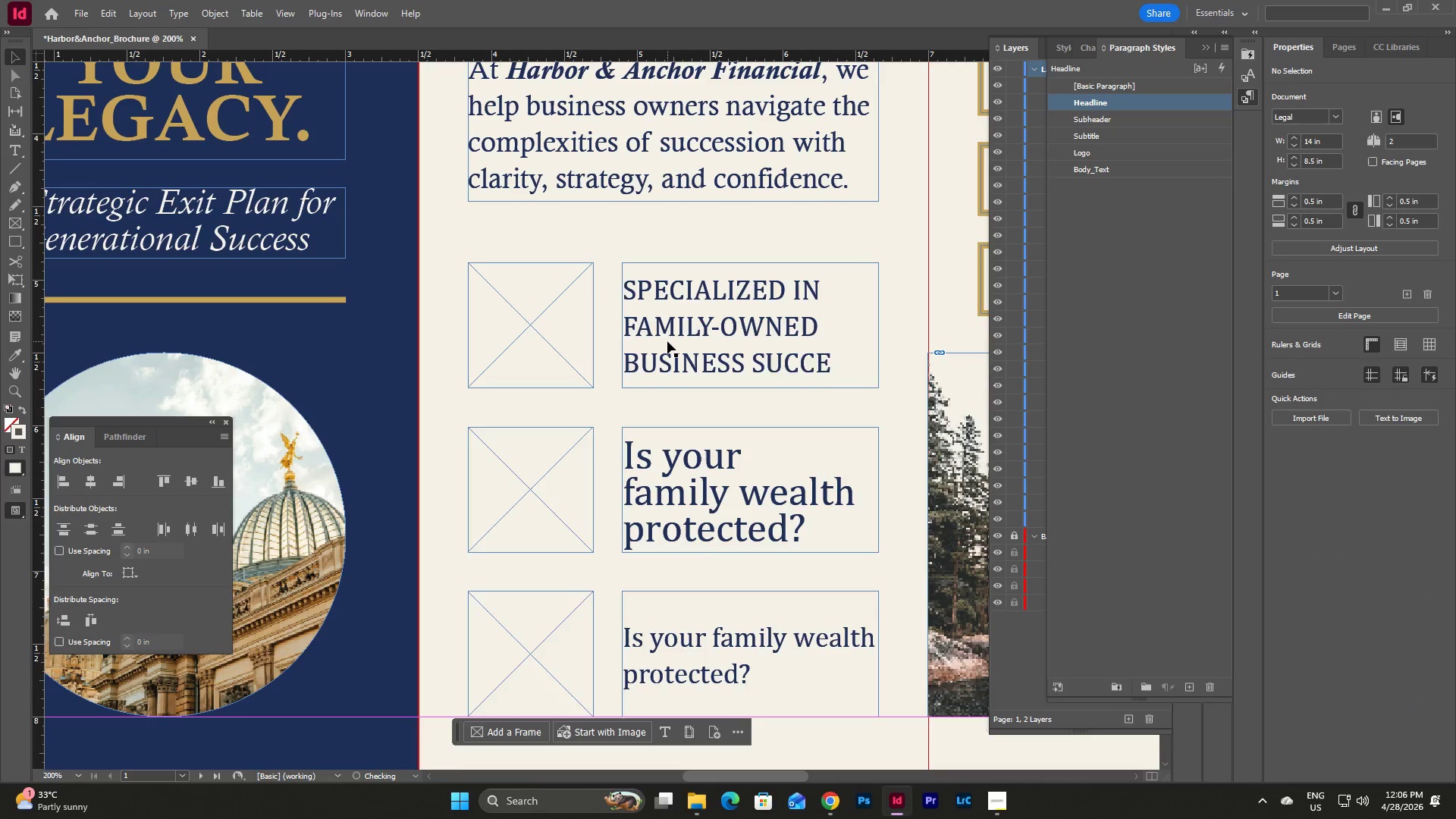 
key(Control+Z)
 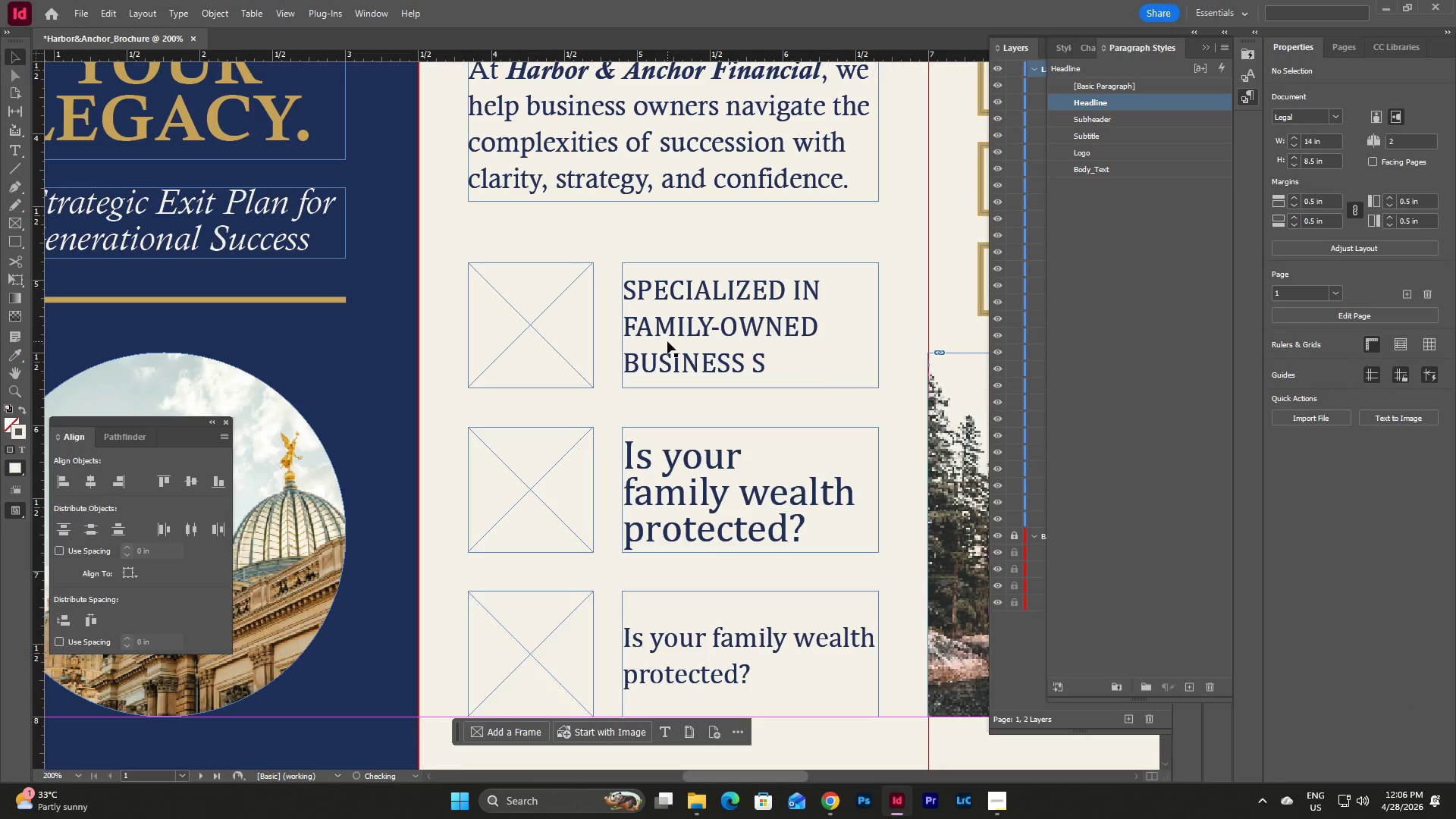 
key(Control+Z)
 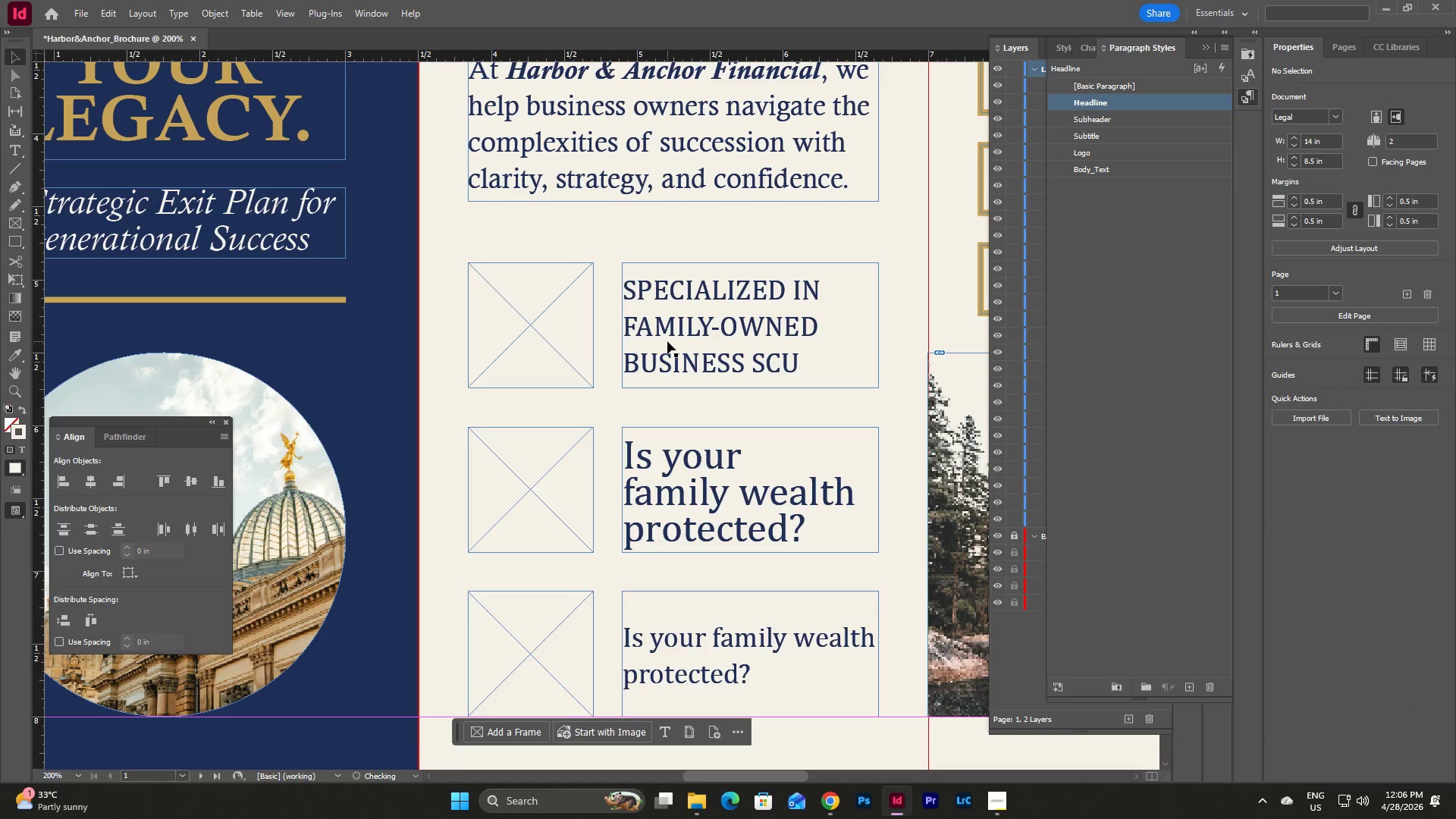 
key(Control+Z)
 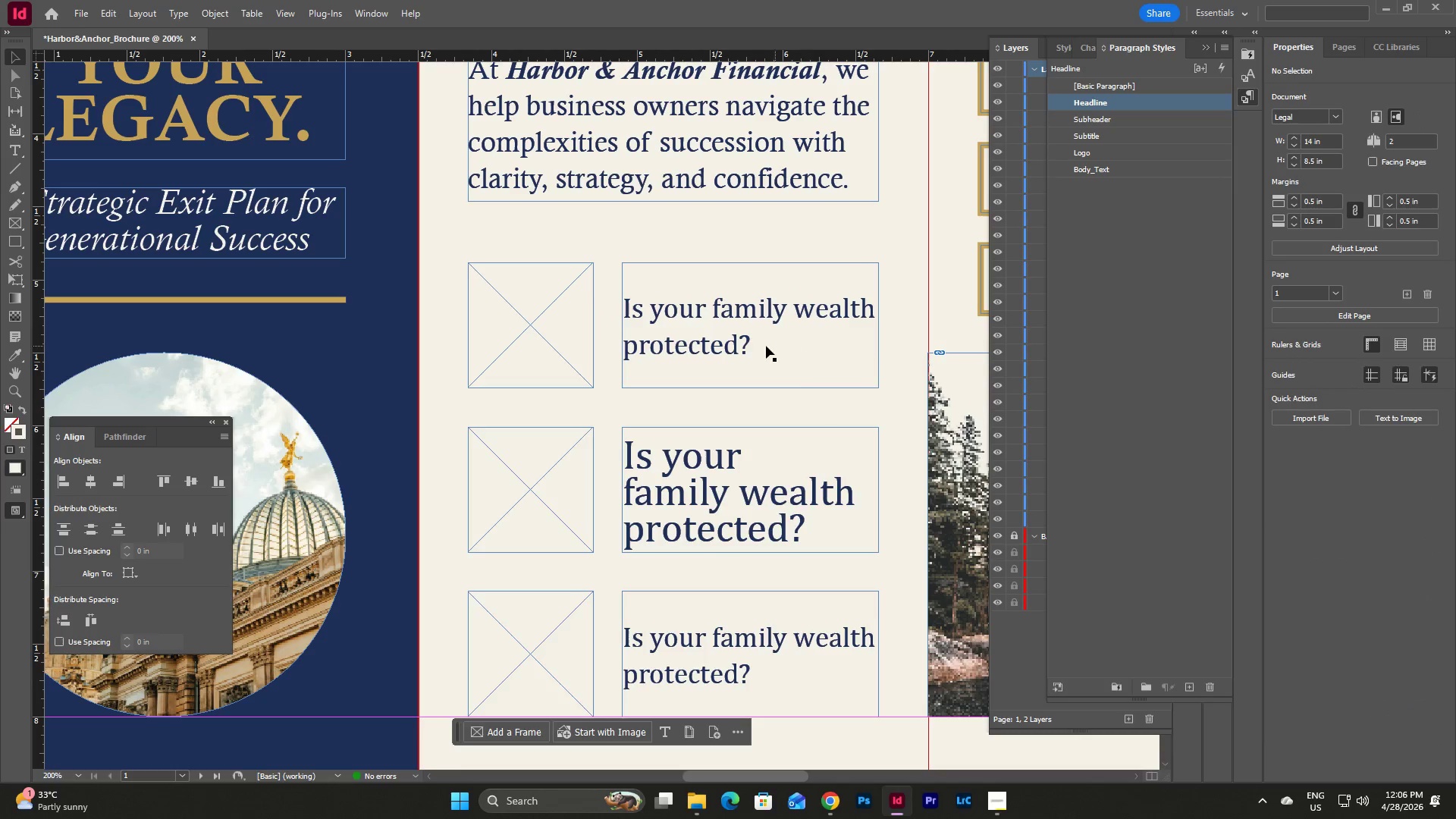 
double_click([765, 346])
 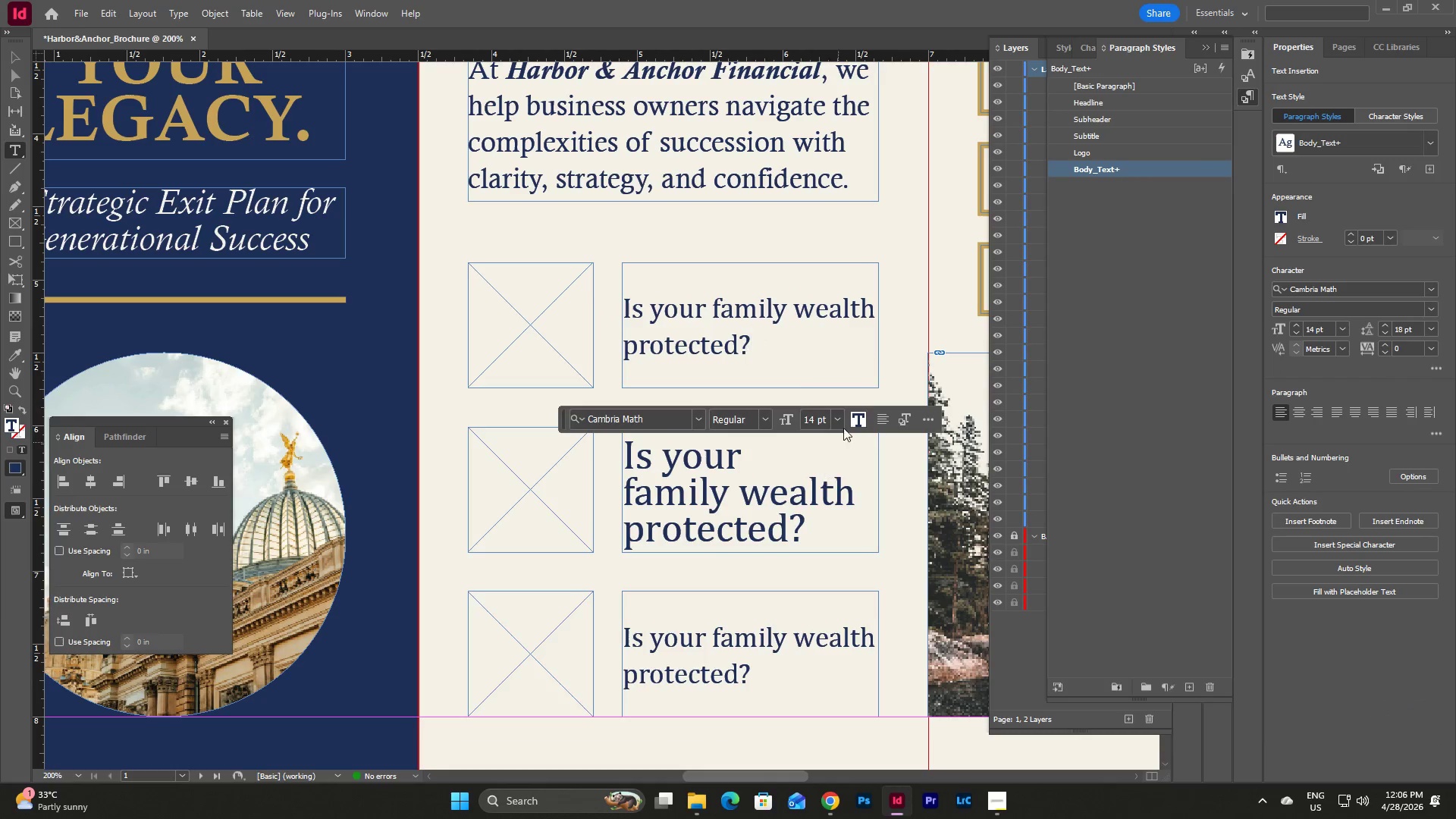 
left_click([903, 362])
 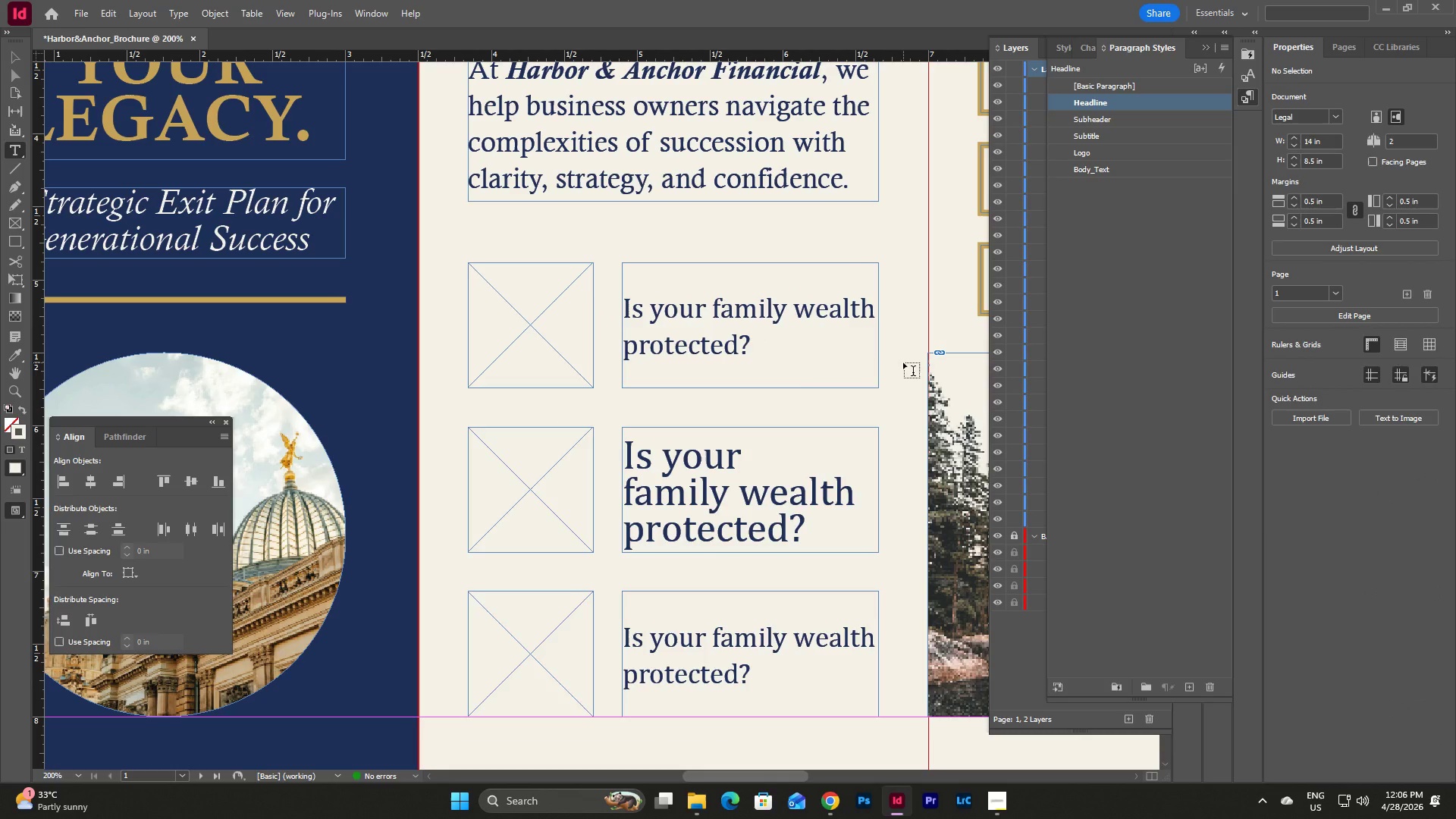 
key(Escape)
 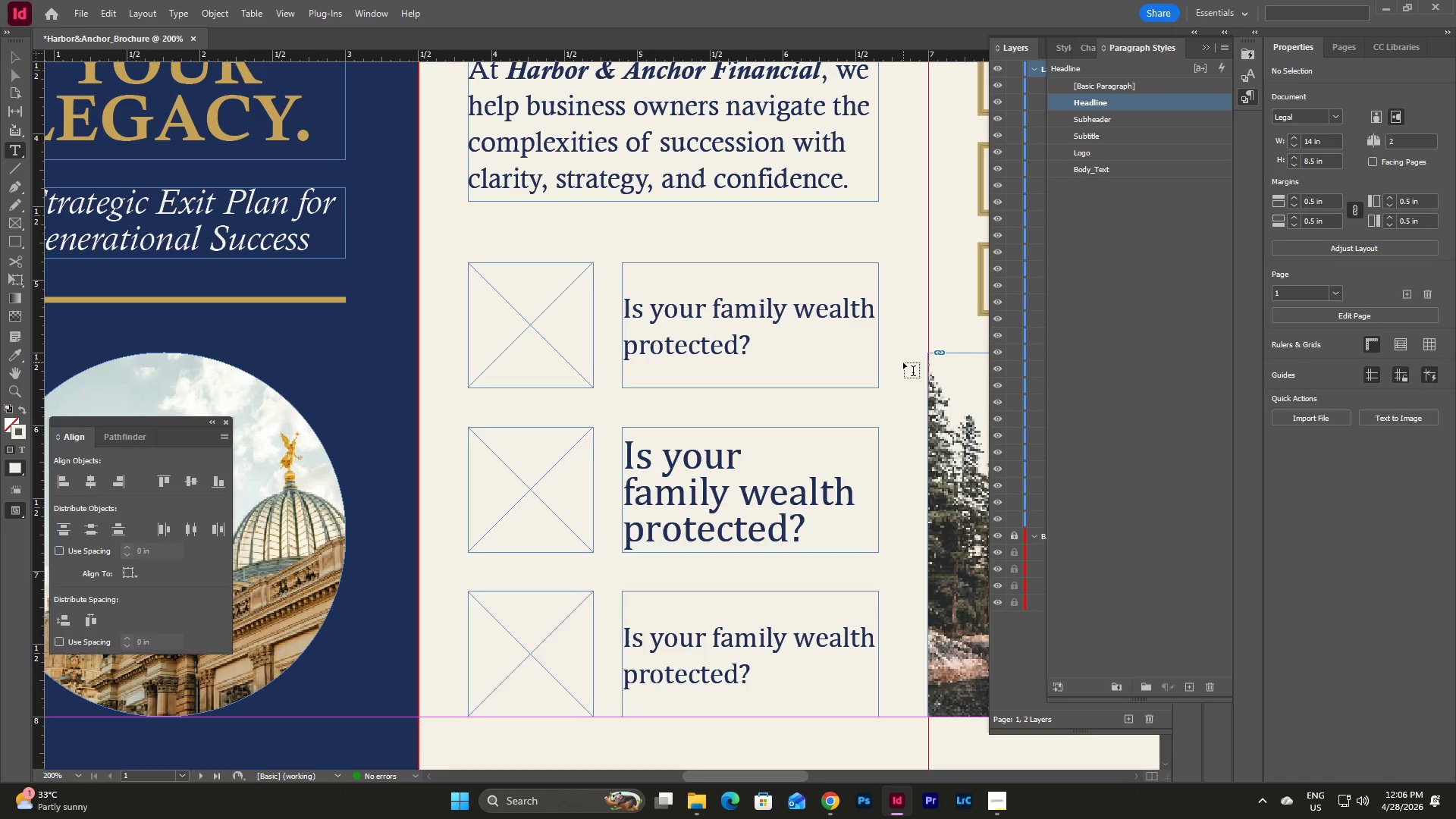 
key(Control+Z)
 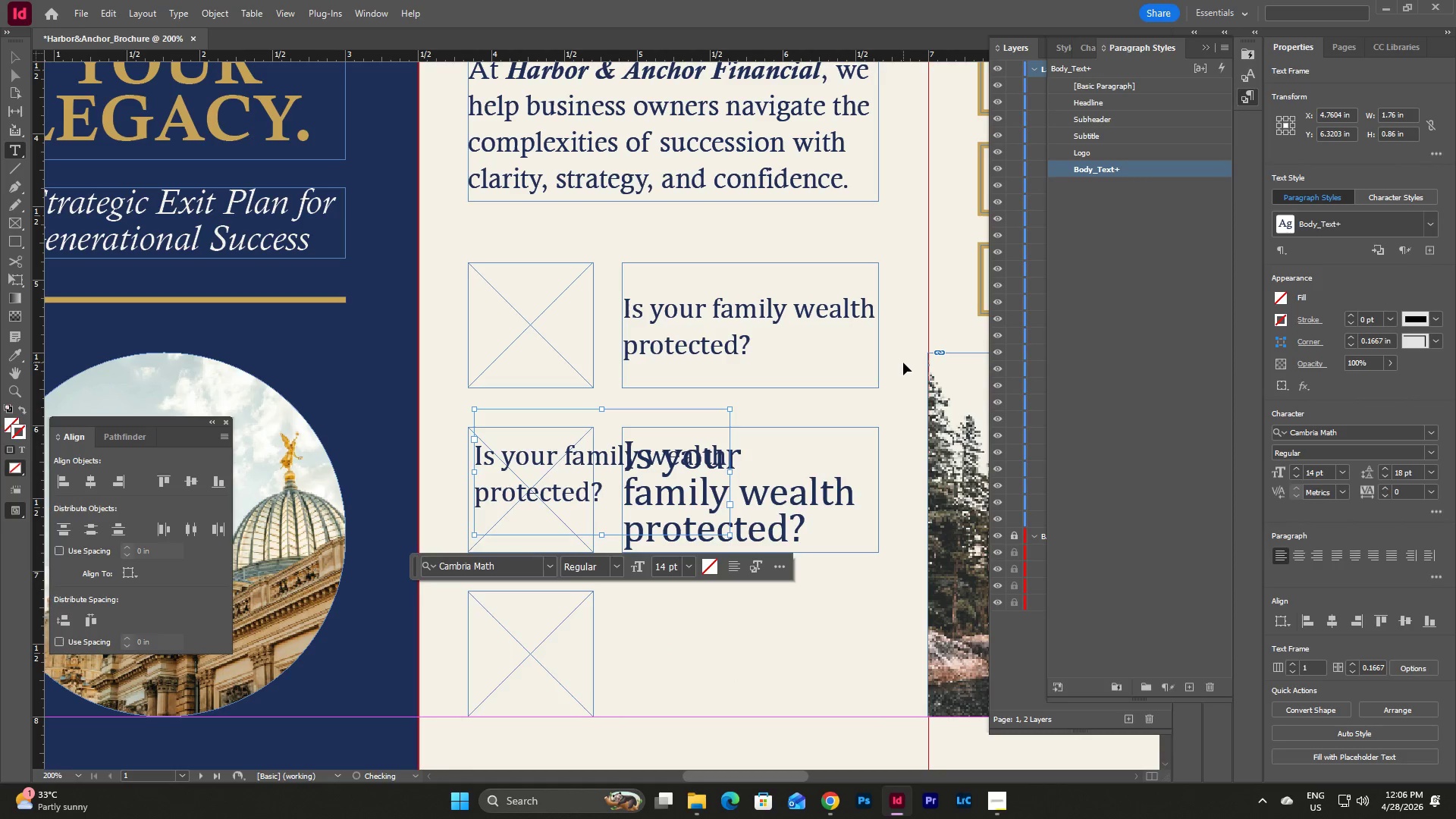 
key(Control+Z)
 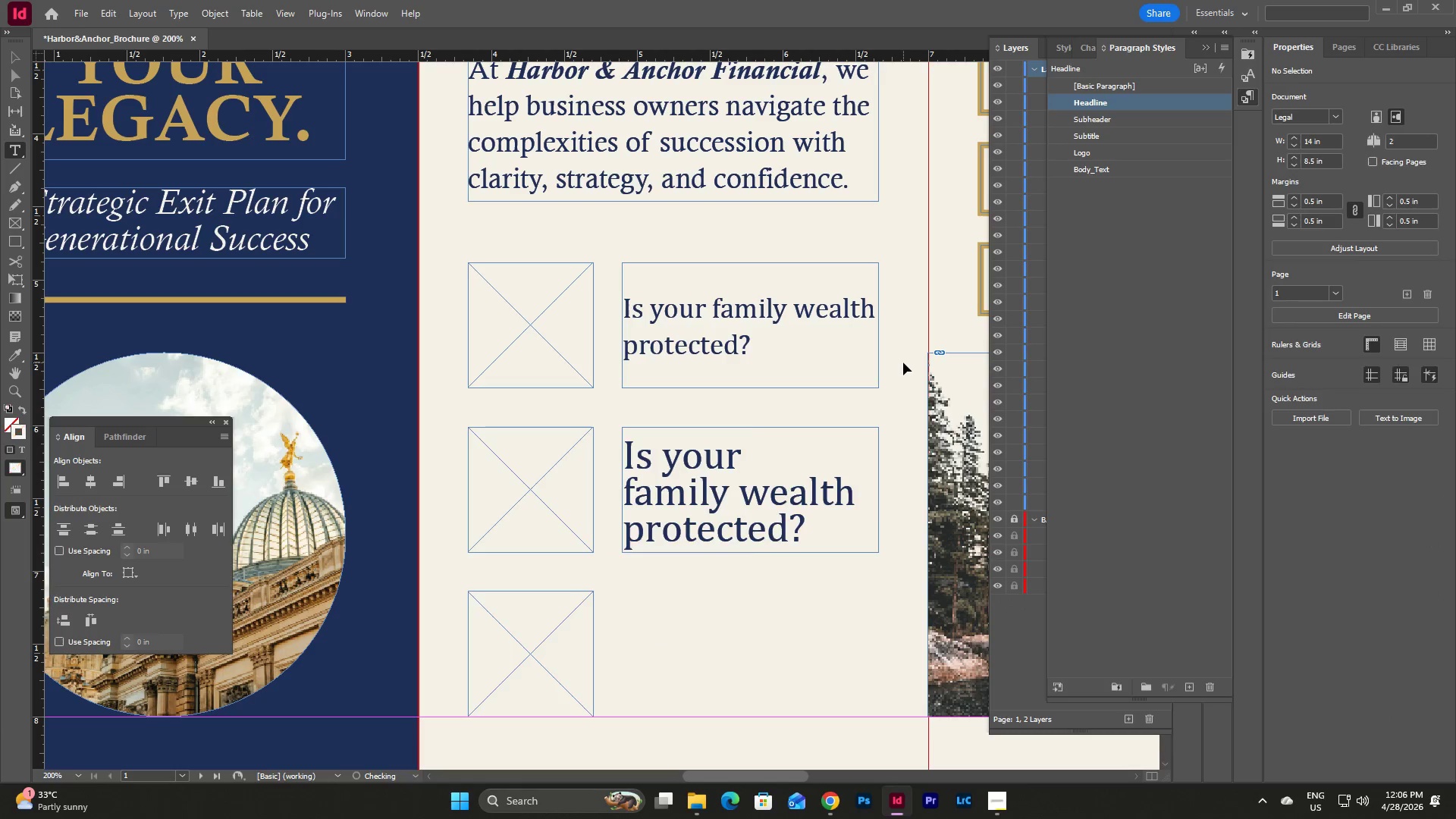 
key(Control+Z)
 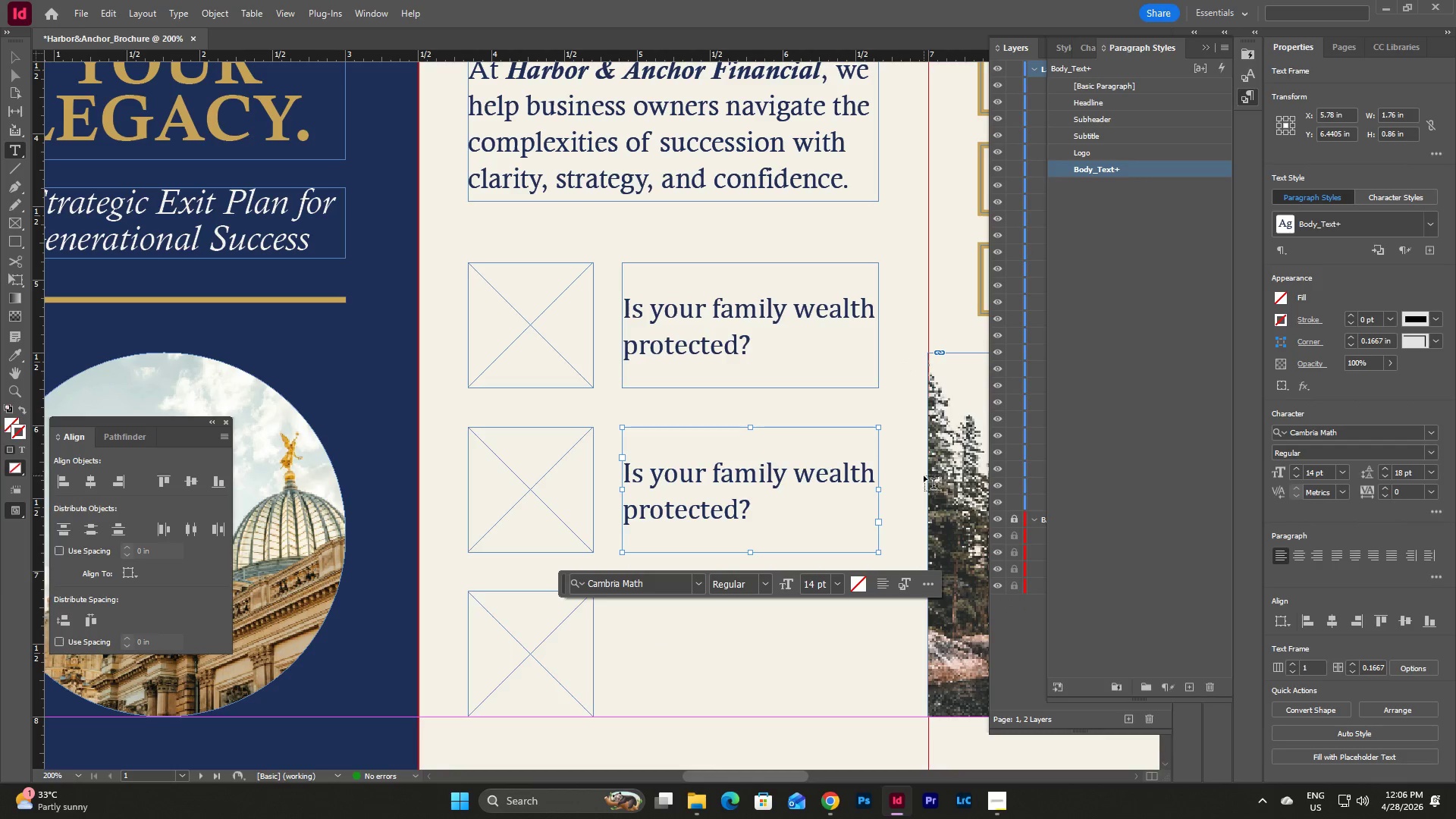 
key(Escape)
 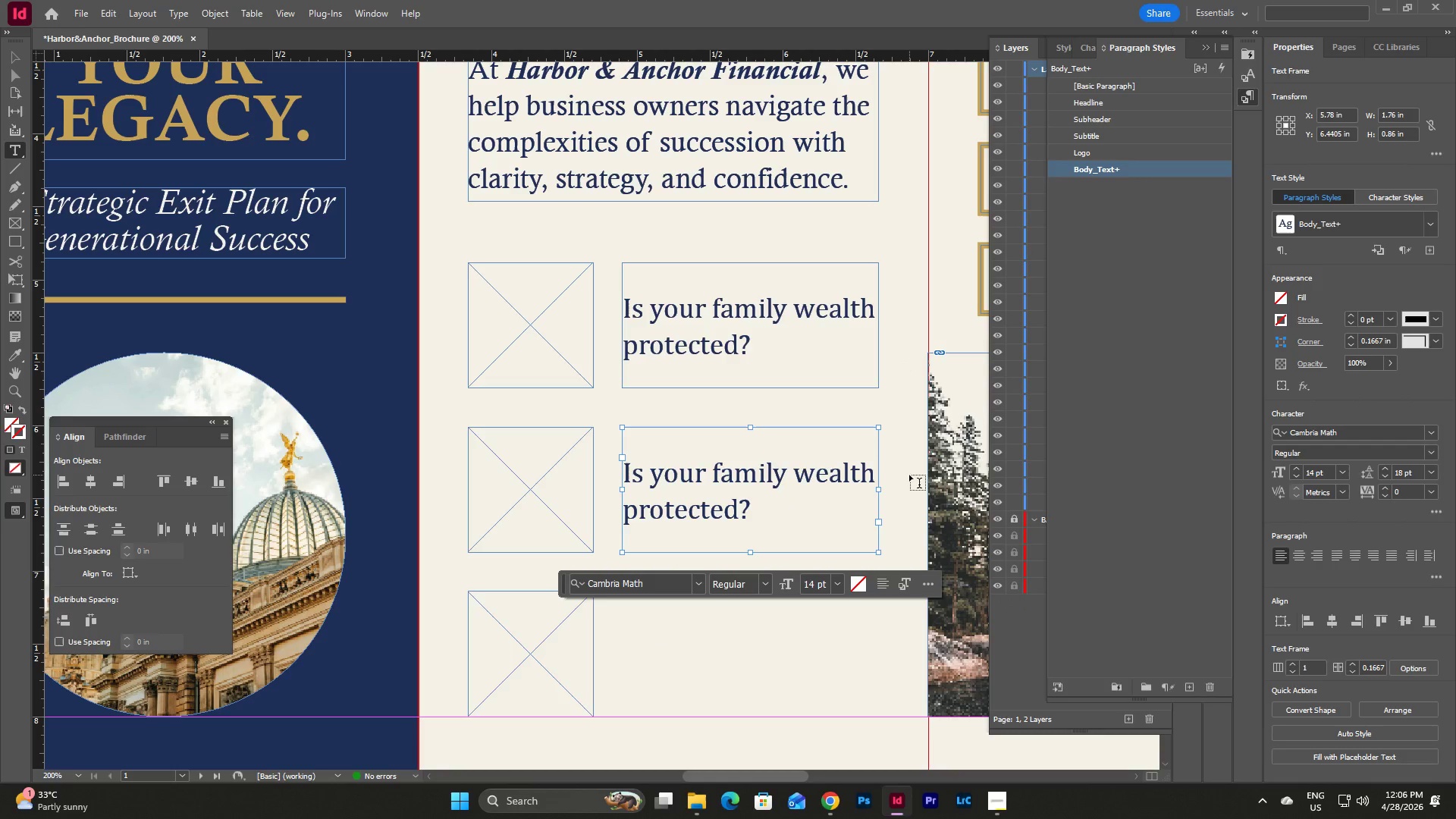 
key(V)
 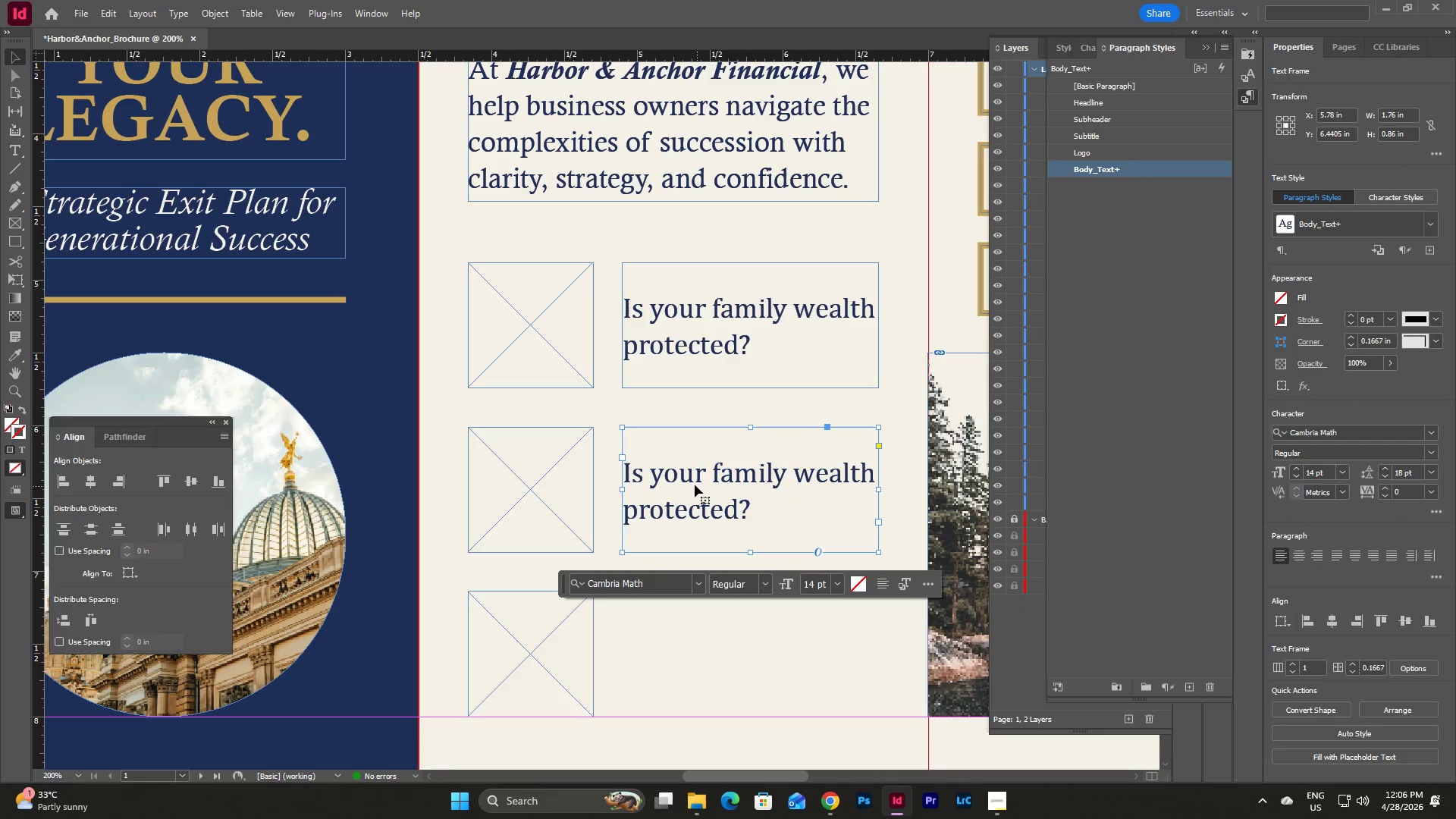 
left_click([695, 485])
 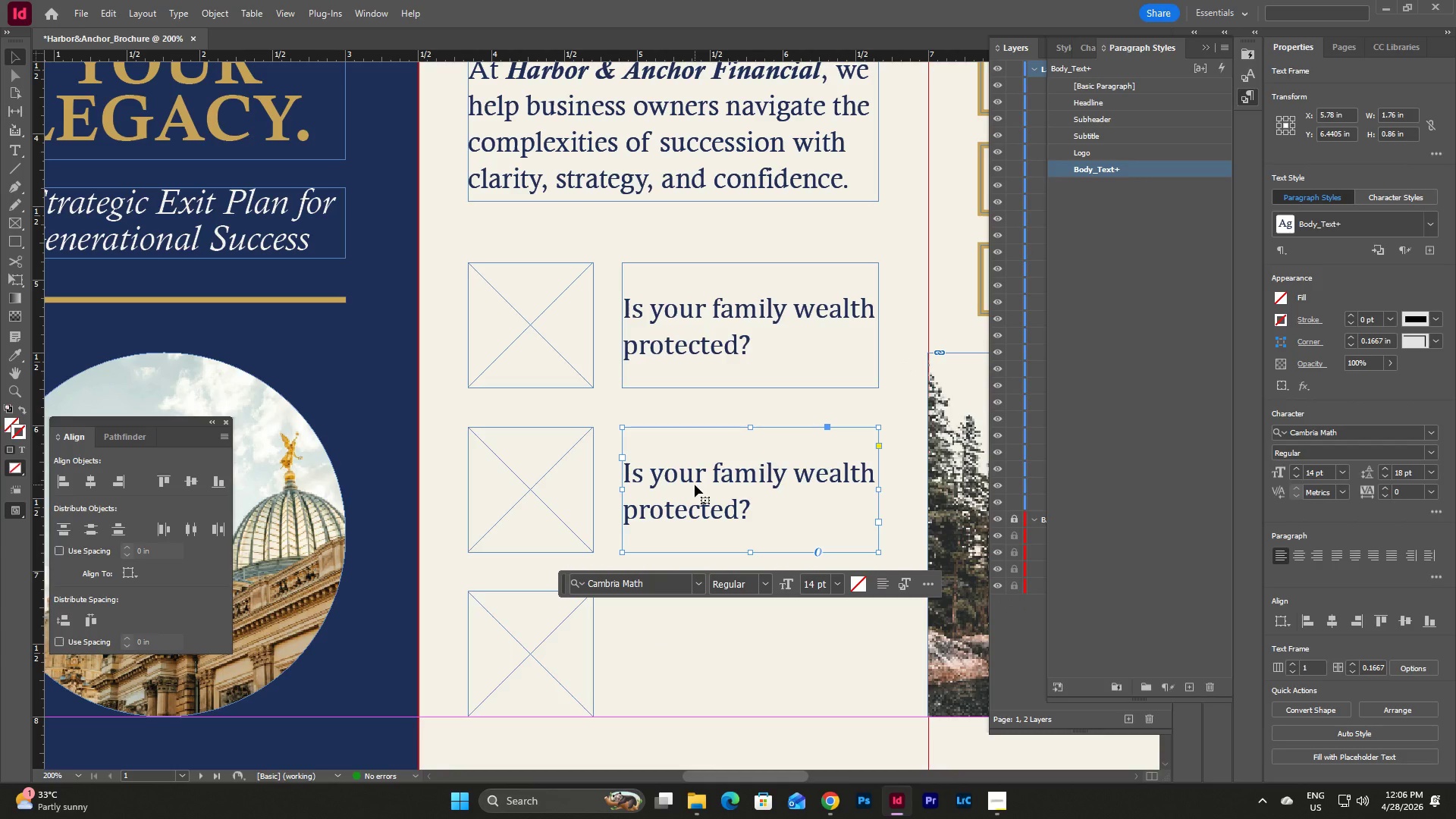 
key(Control+C)
 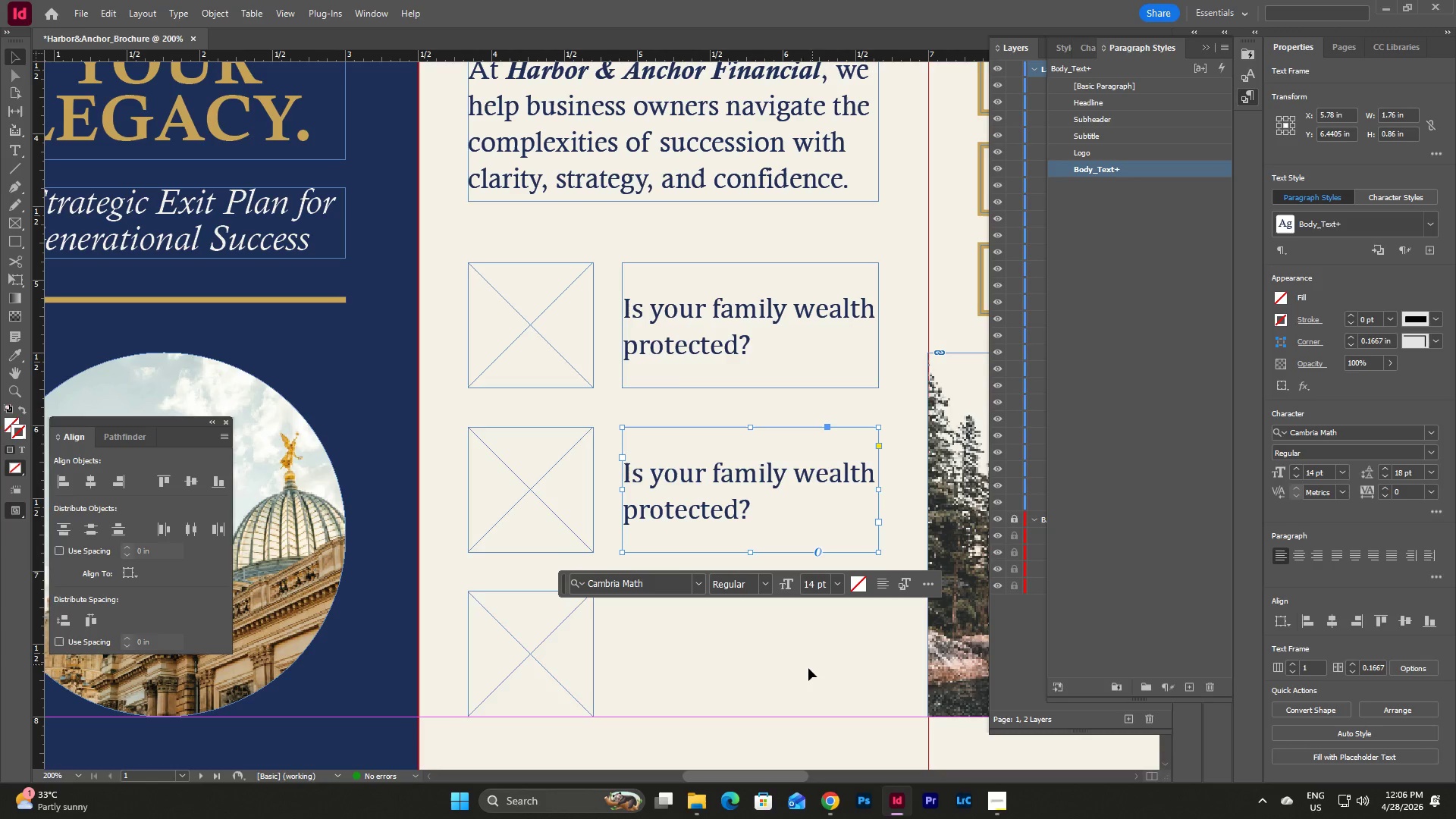 
left_click([804, 670])
 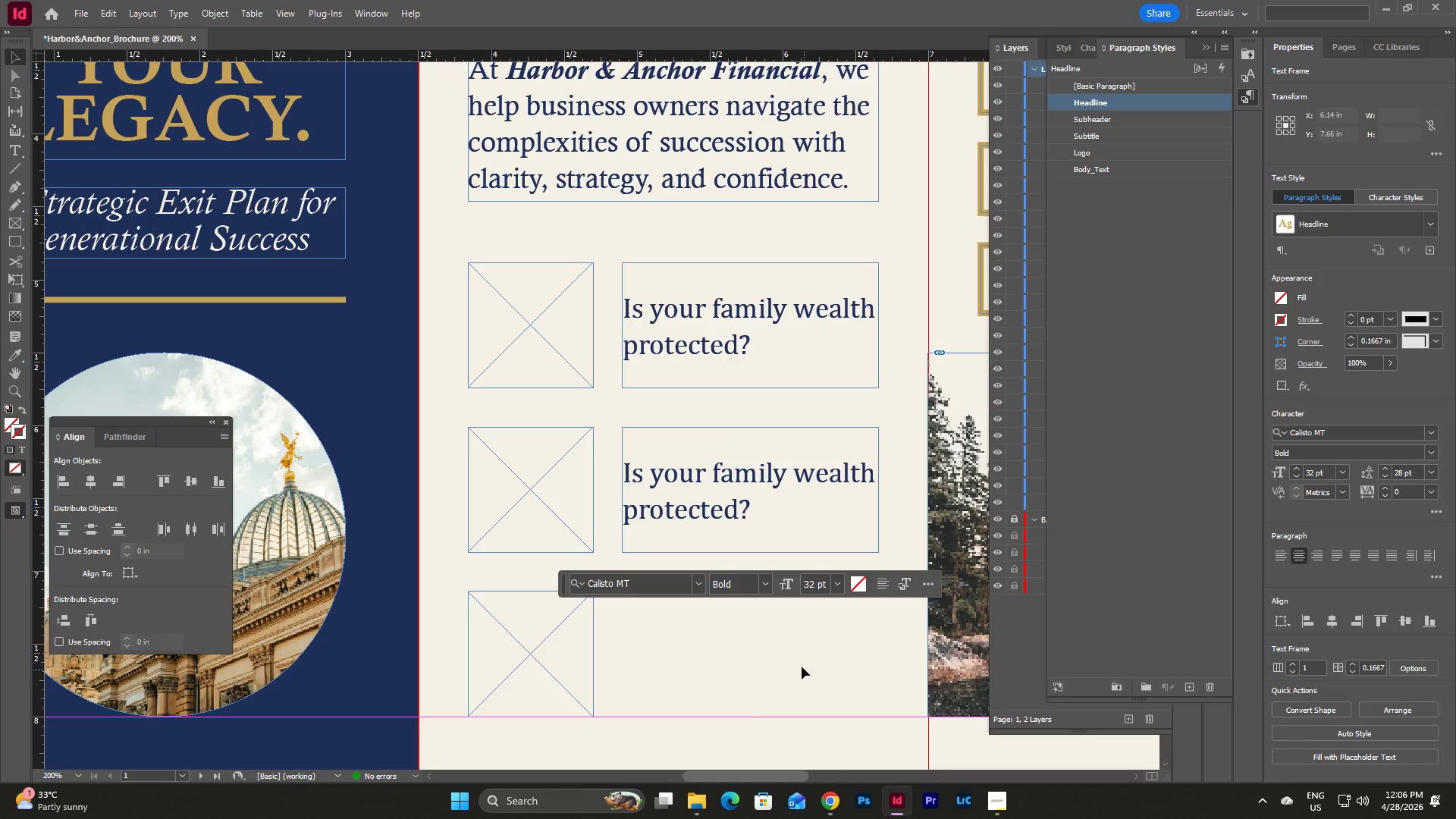 
key(Control+V)
 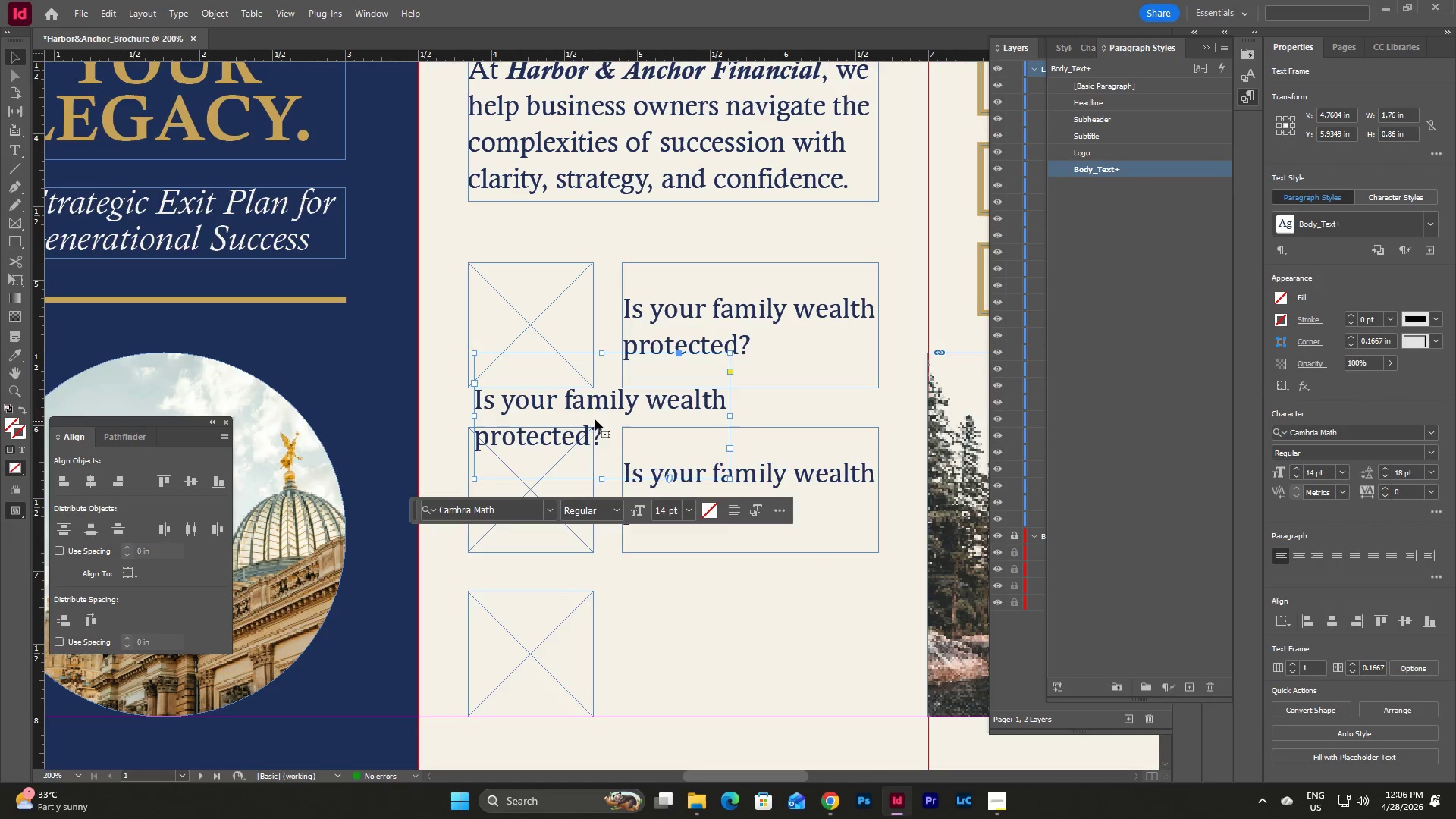 
left_click_drag(start_coordinate=[598, 396], to_coordinate=[745, 635])
 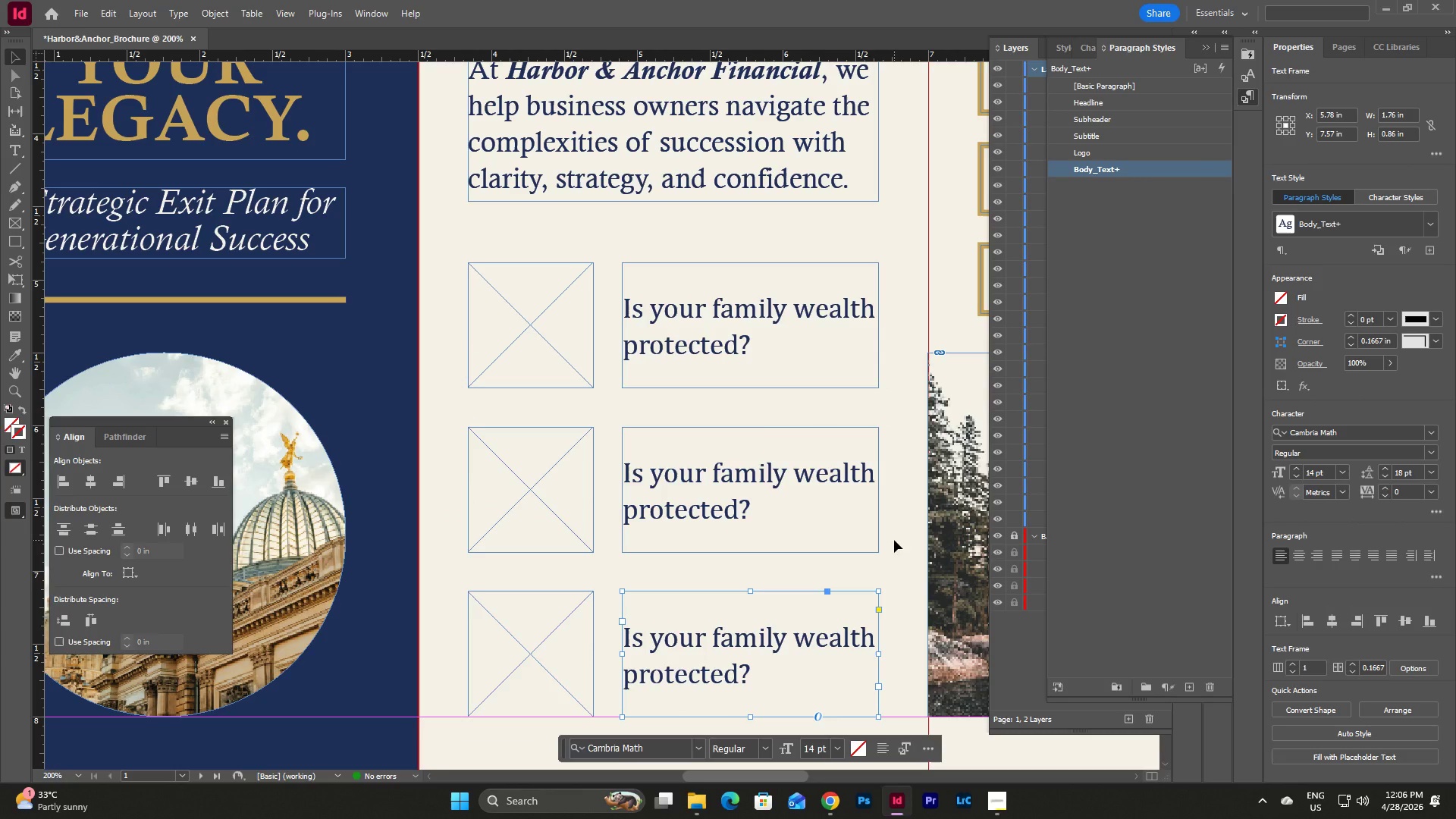 
left_click([894, 540])
 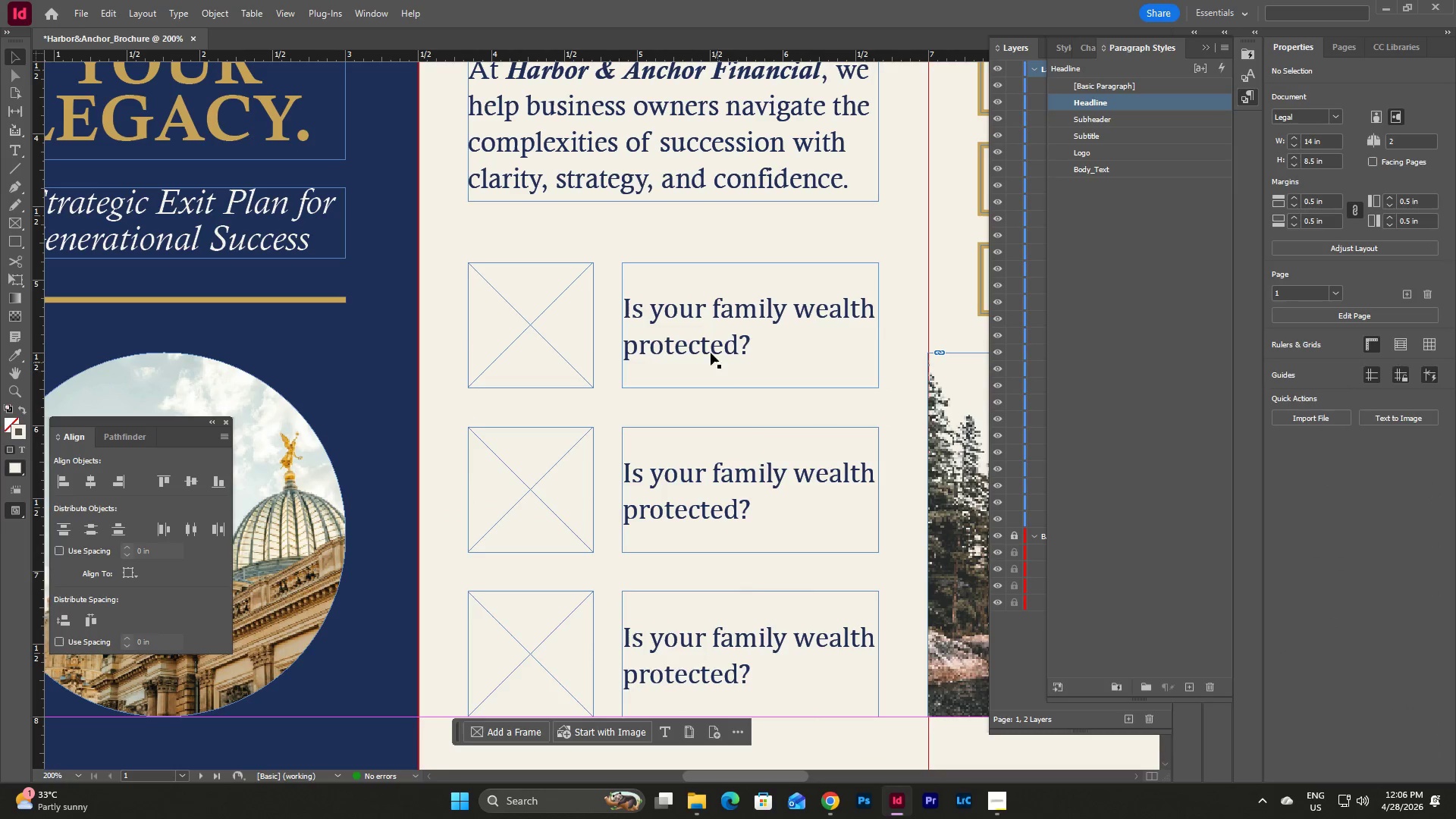 
double_click([706, 338])
 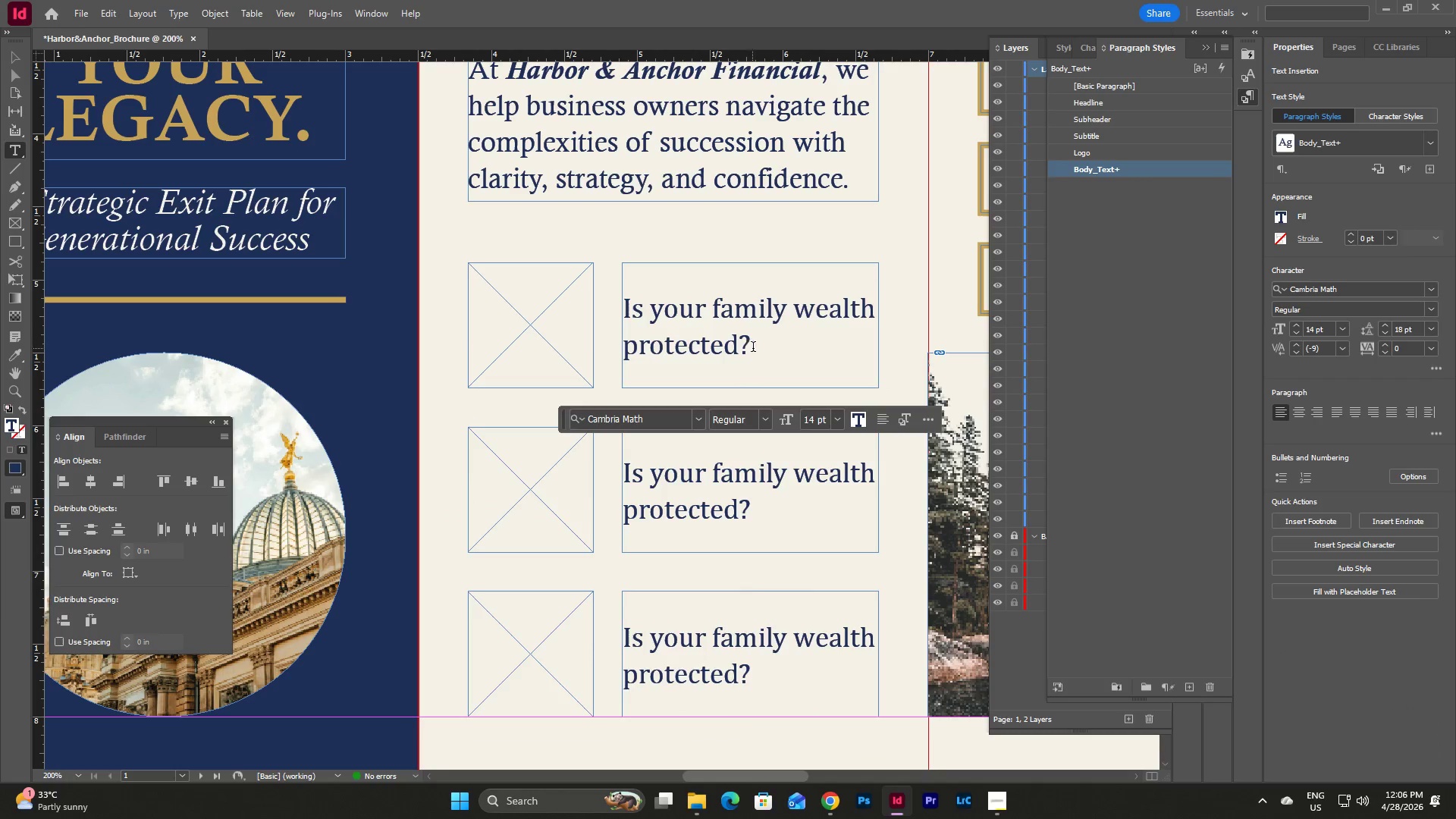 
left_click_drag(start_coordinate=[754, 348], to_coordinate=[624, 308])
 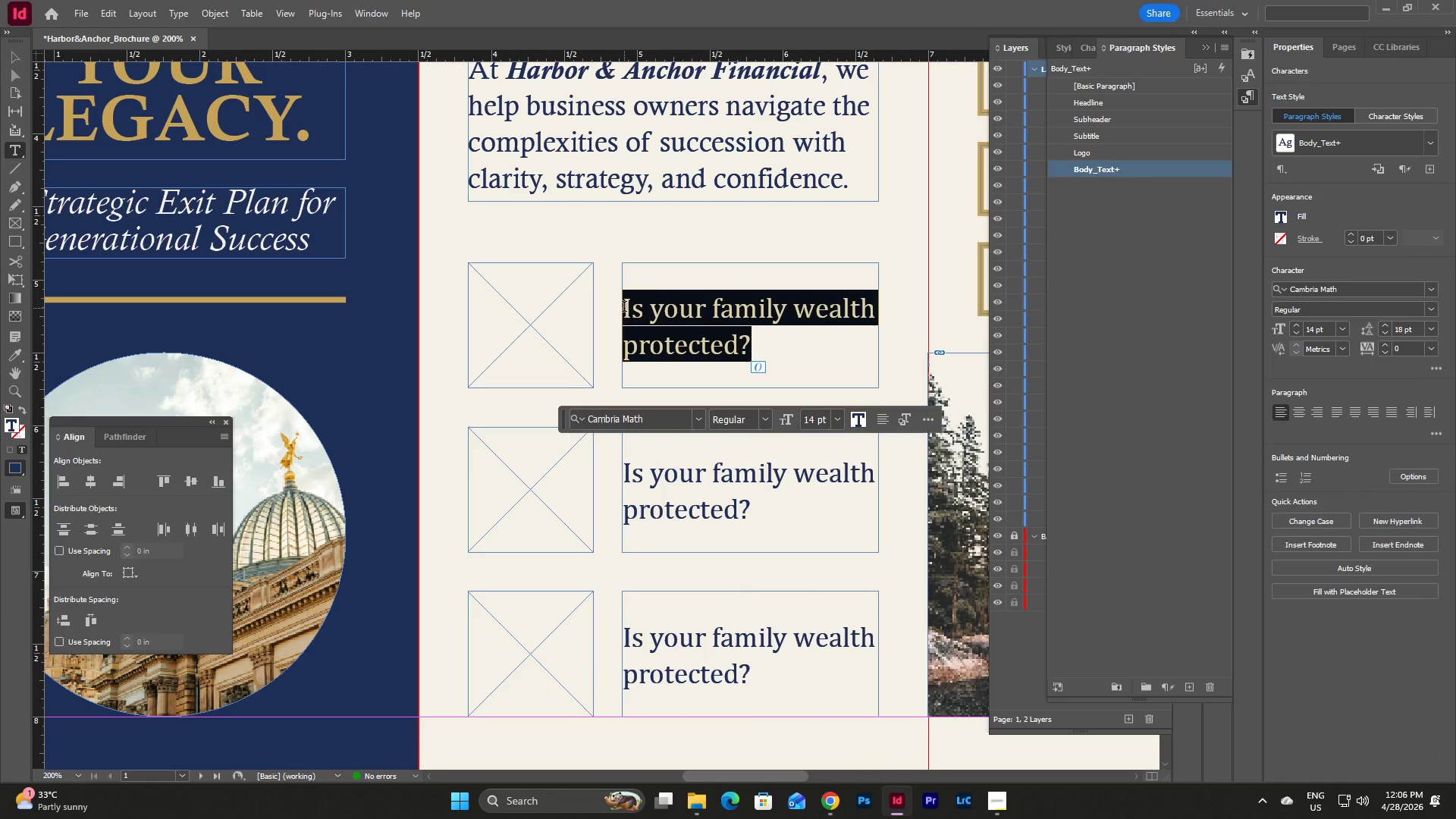 
type(Spc)
key(Backspace)
type(ecil)
key(Backspace)
type(alized in family-owned business succession)
 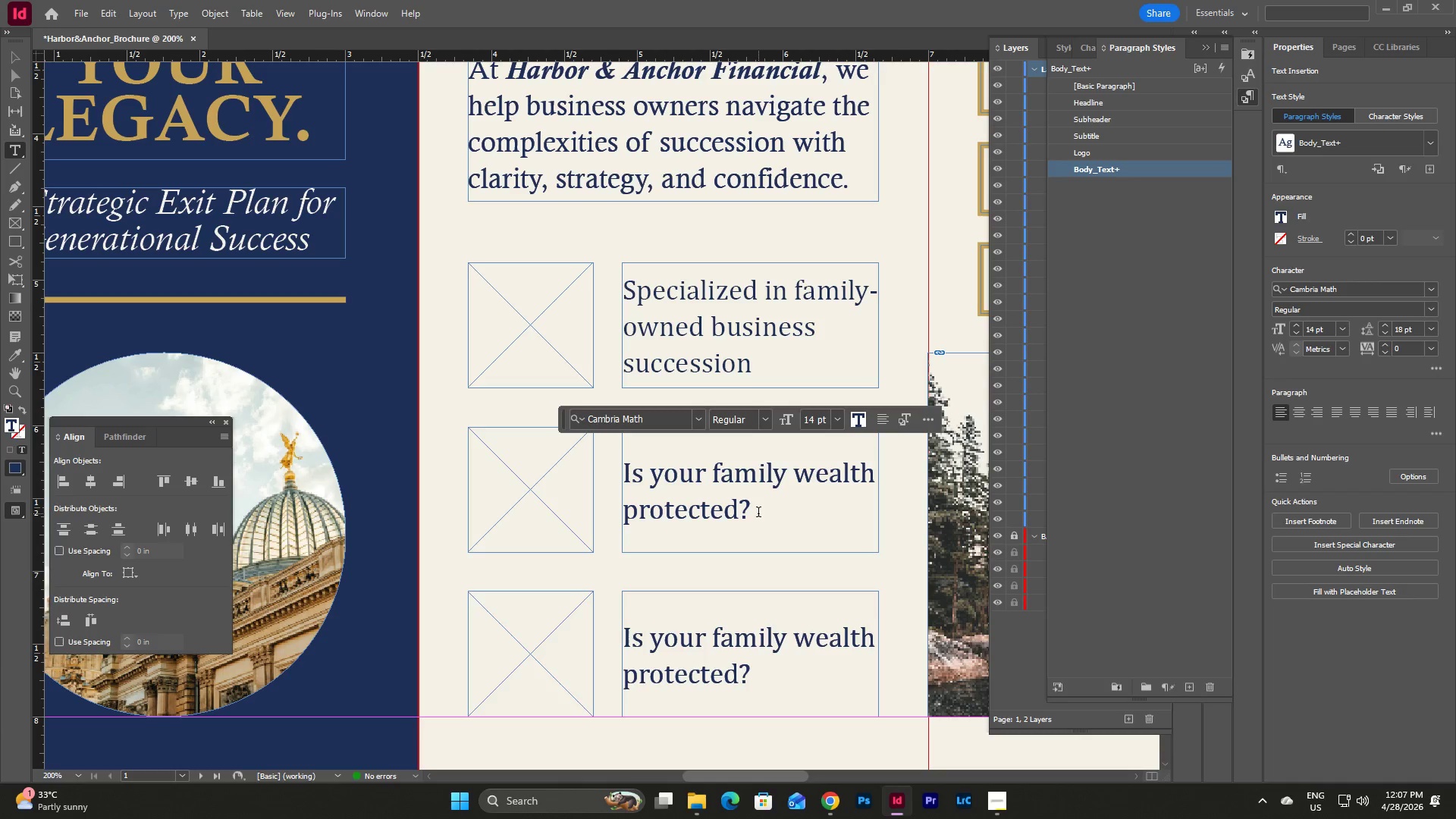 
left_click_drag(start_coordinate=[758, 513], to_coordinate=[626, 482])
 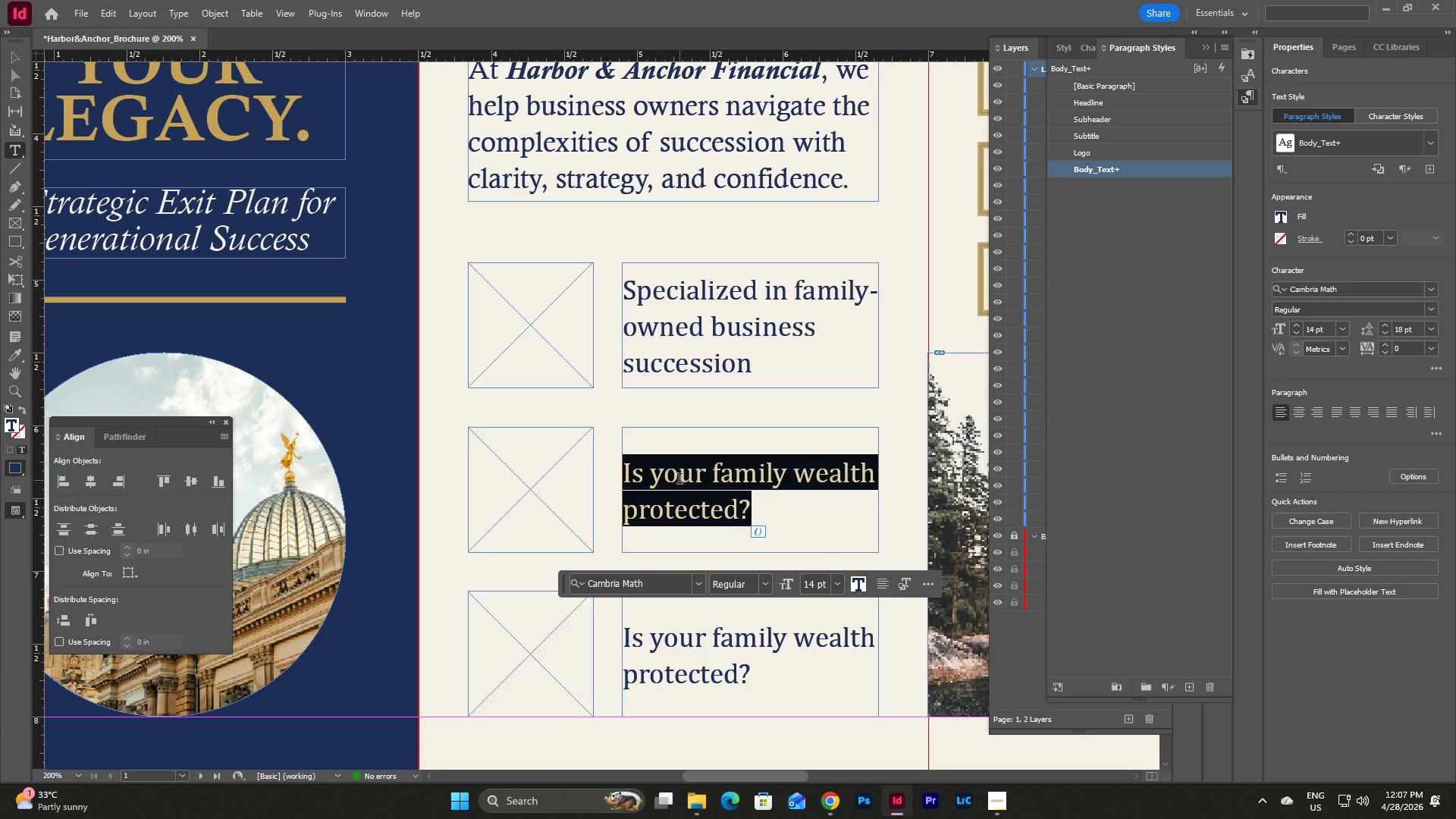 
wait(6.97)
 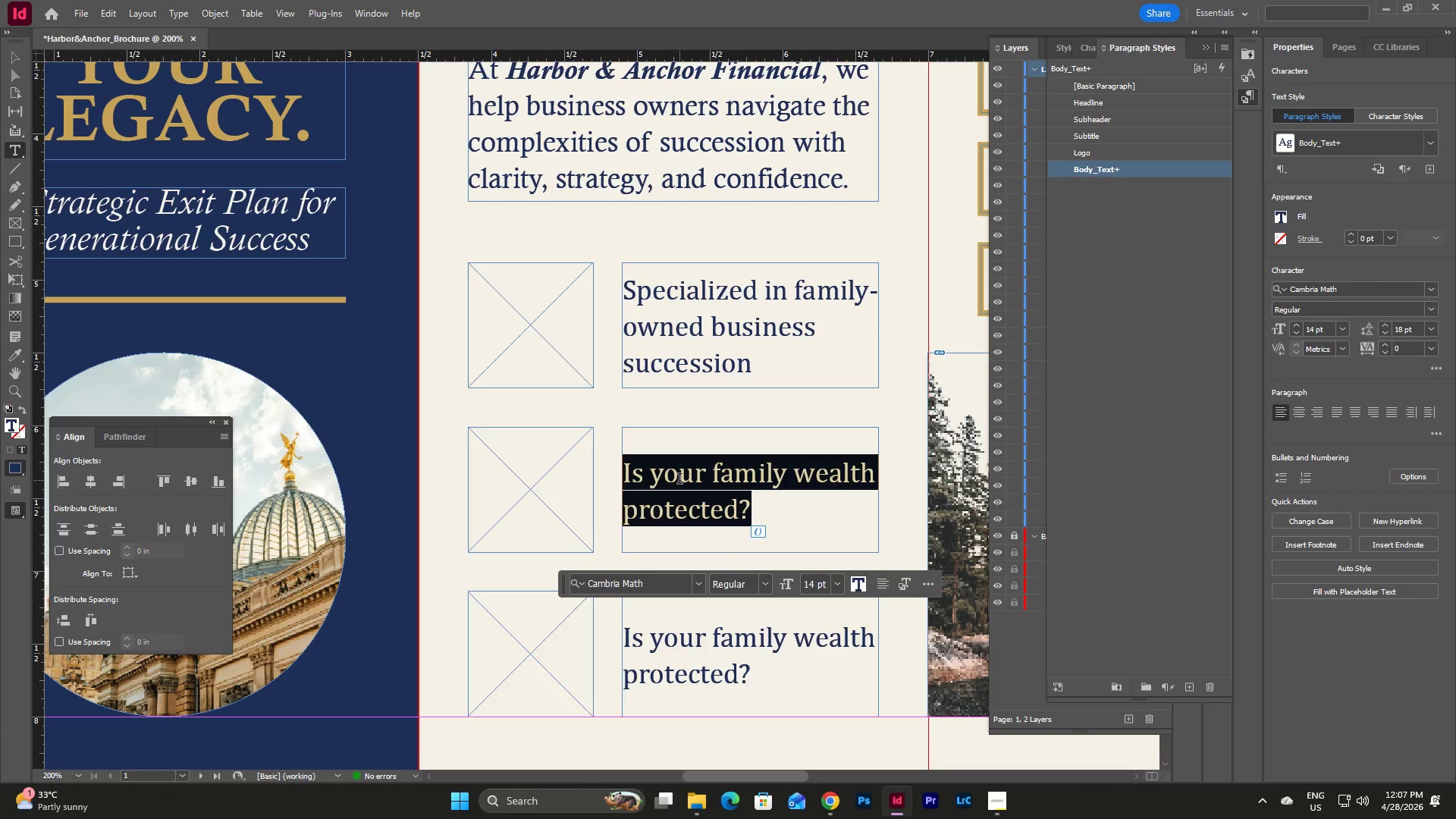 
type(Decades of advisory experience)
 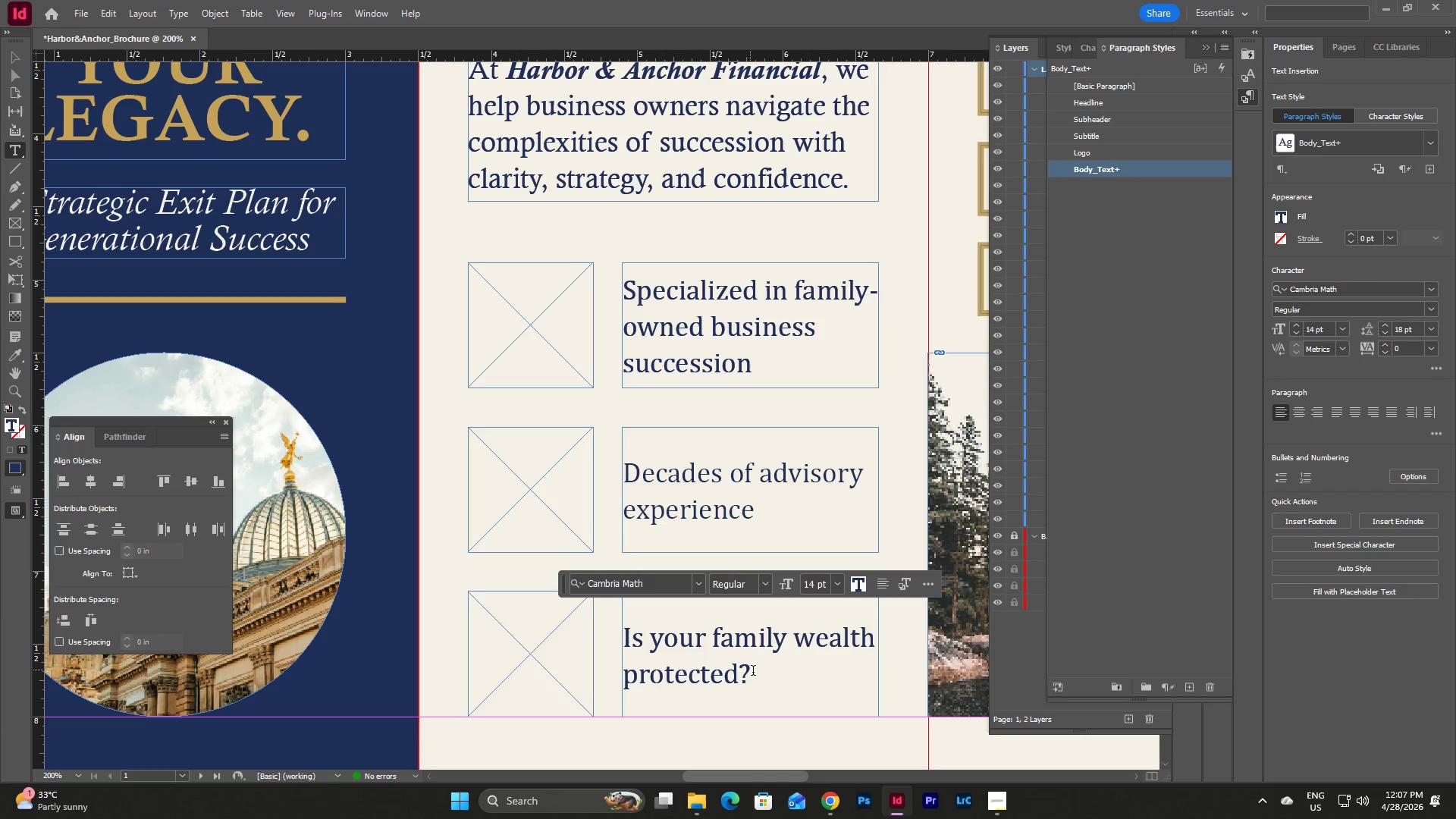 
left_click([755, 673])
 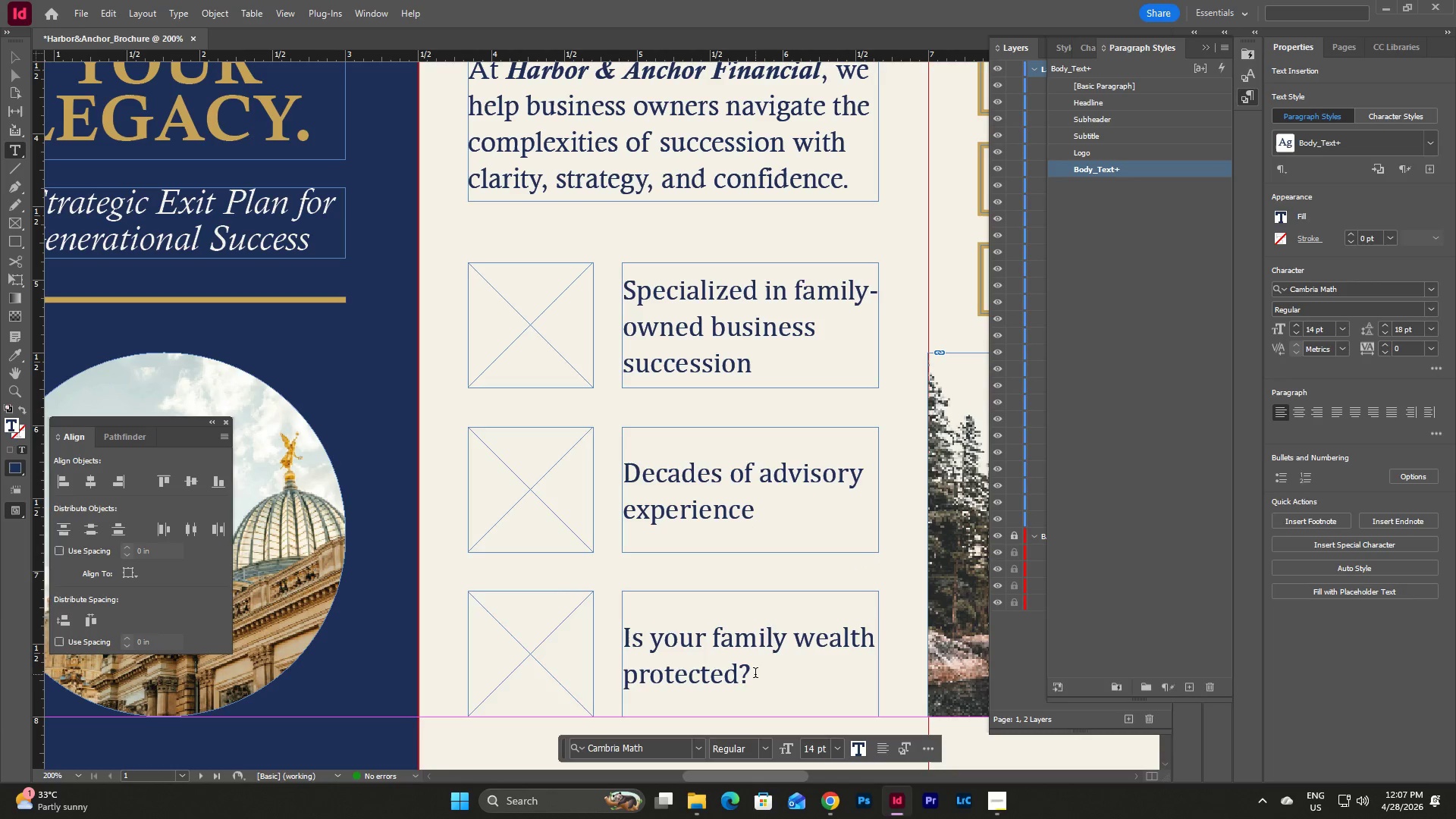 
left_click_drag(start_coordinate=[755, 674], to_coordinate=[618, 635])
 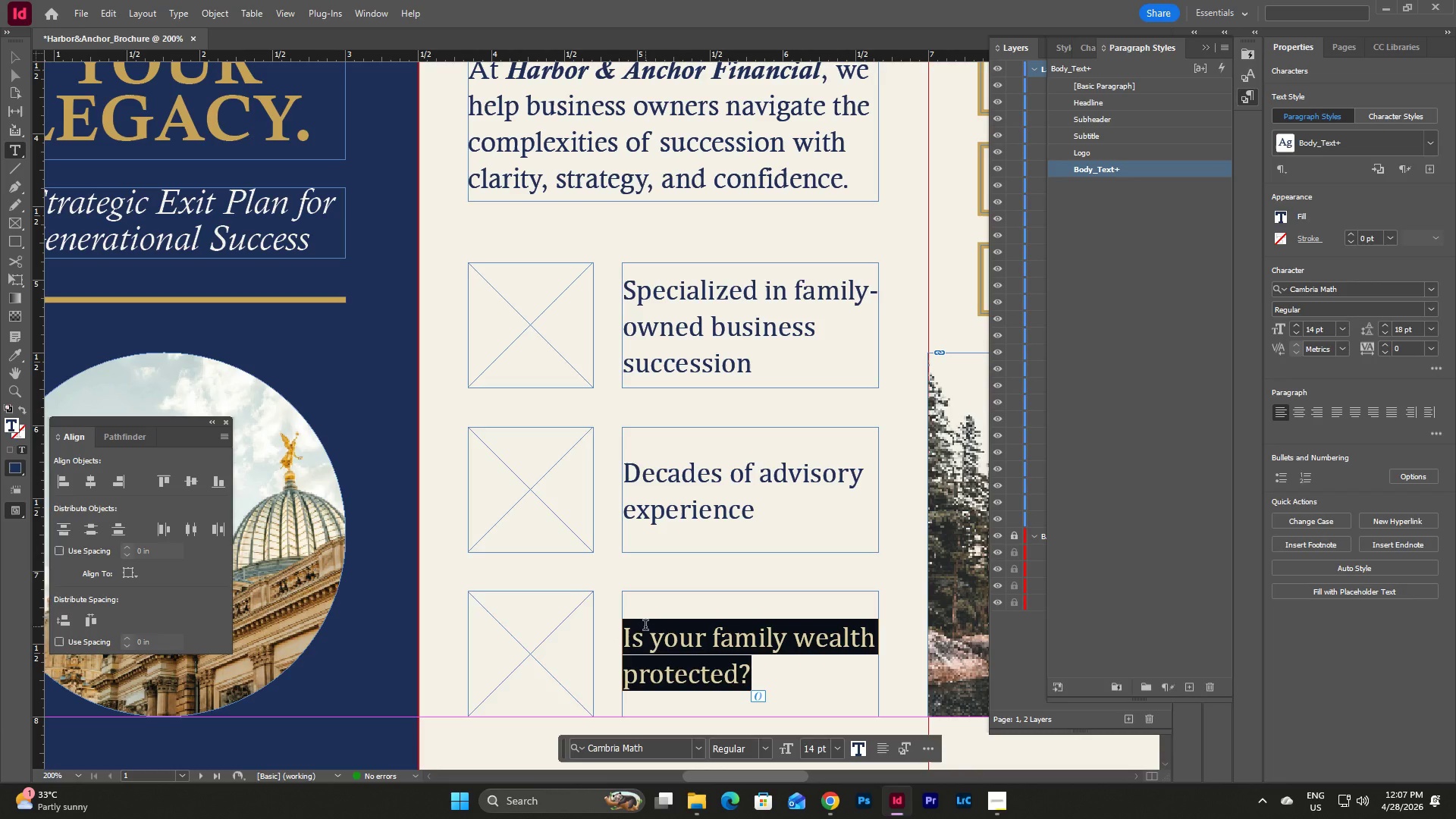 
type(Independent. )
key(Backspace)
key(Backspace)
key(Backspace)
type(t. Al)
key(Backspace)
key(Backspace)
key(Backspace)
key(Backspace)
type( 0151 Alywas)
key(Backspace)
key(Backspace)
key(Backspace)
key(Backspace)
type(lway)
key(Backspace)
key(Backspace)
key(Backspace)
key(Backspace)
type(ways your advocate)
 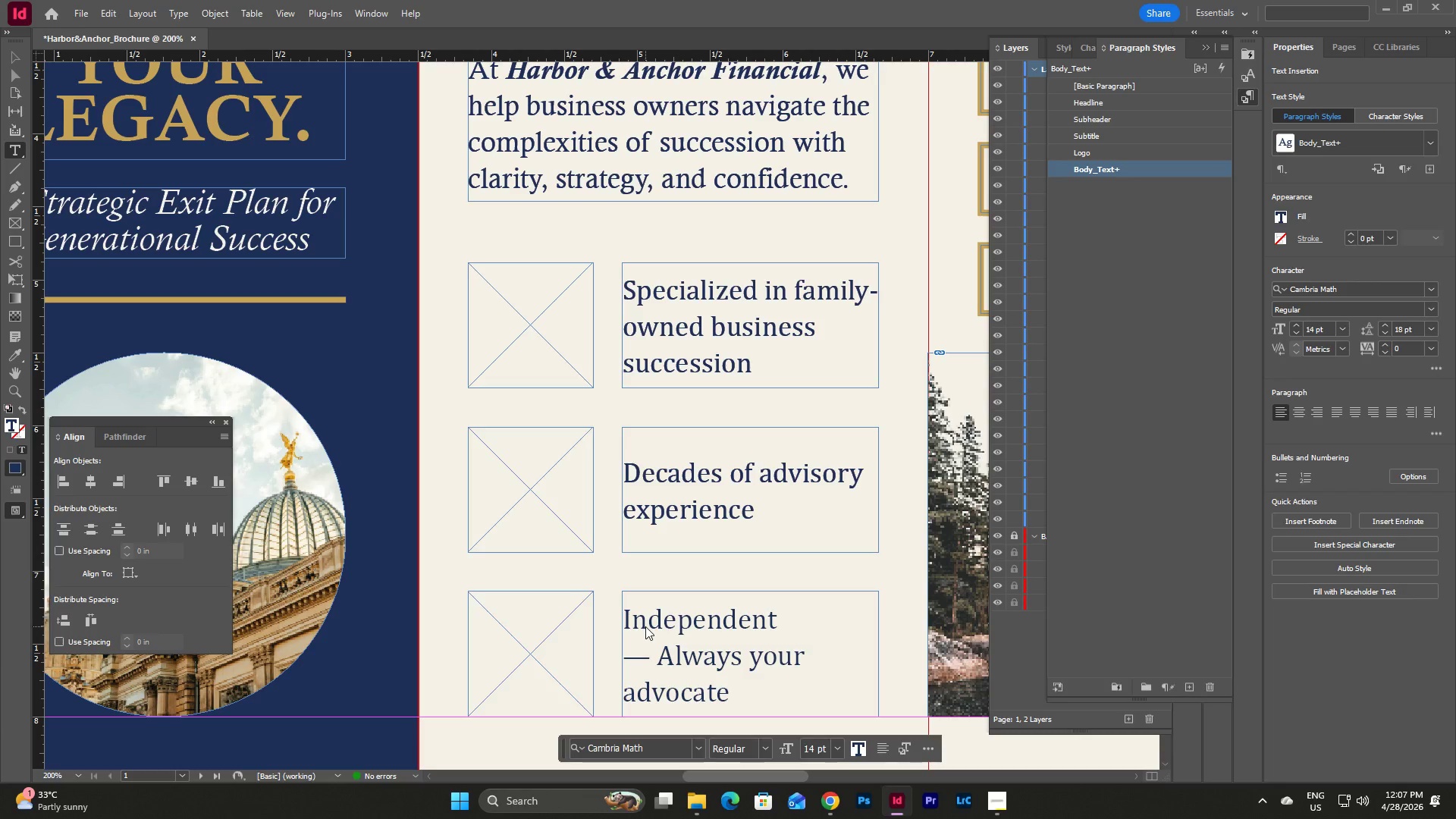 
 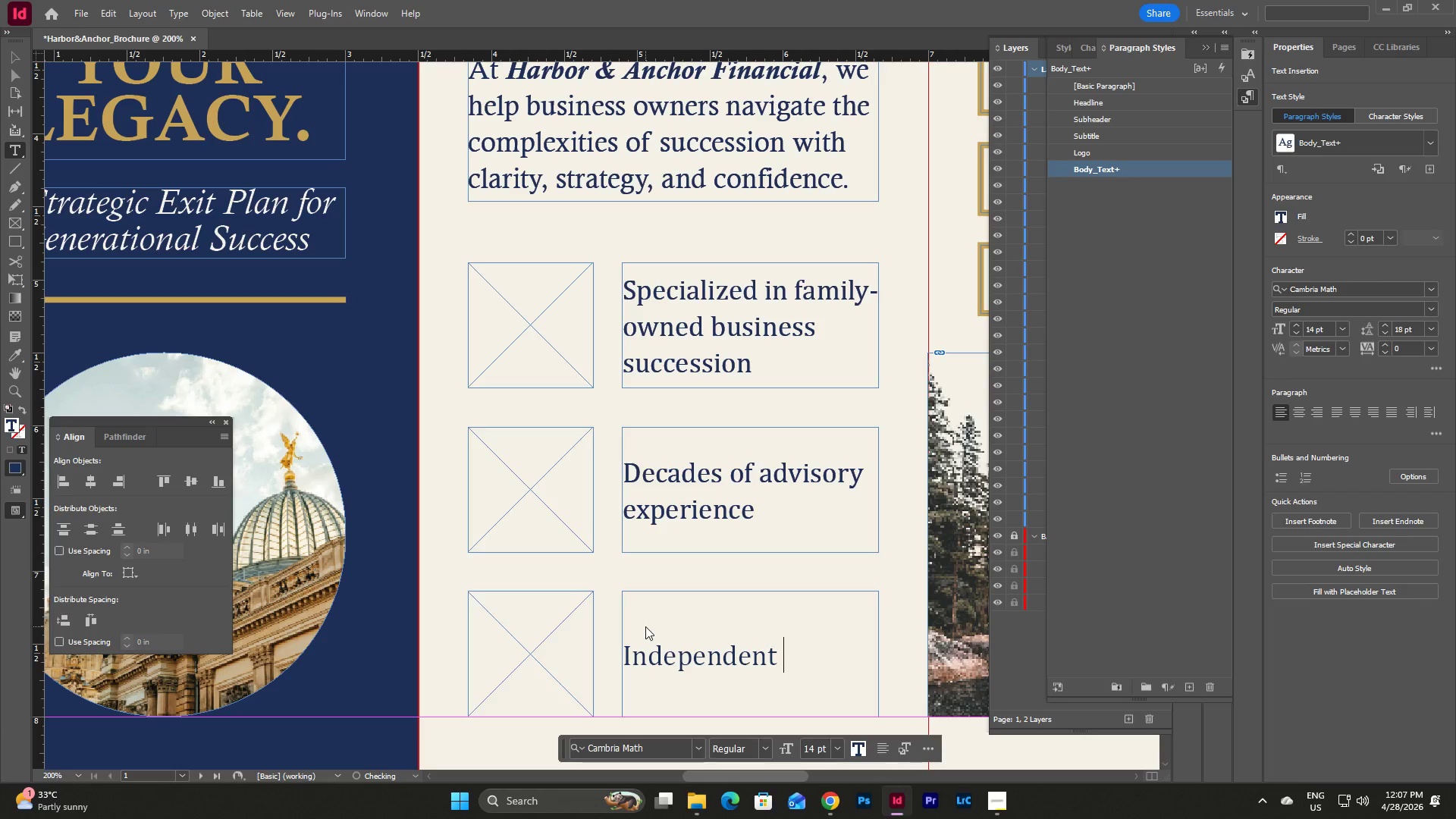 
hold_key(key=AltLeft, duration=0.97)
 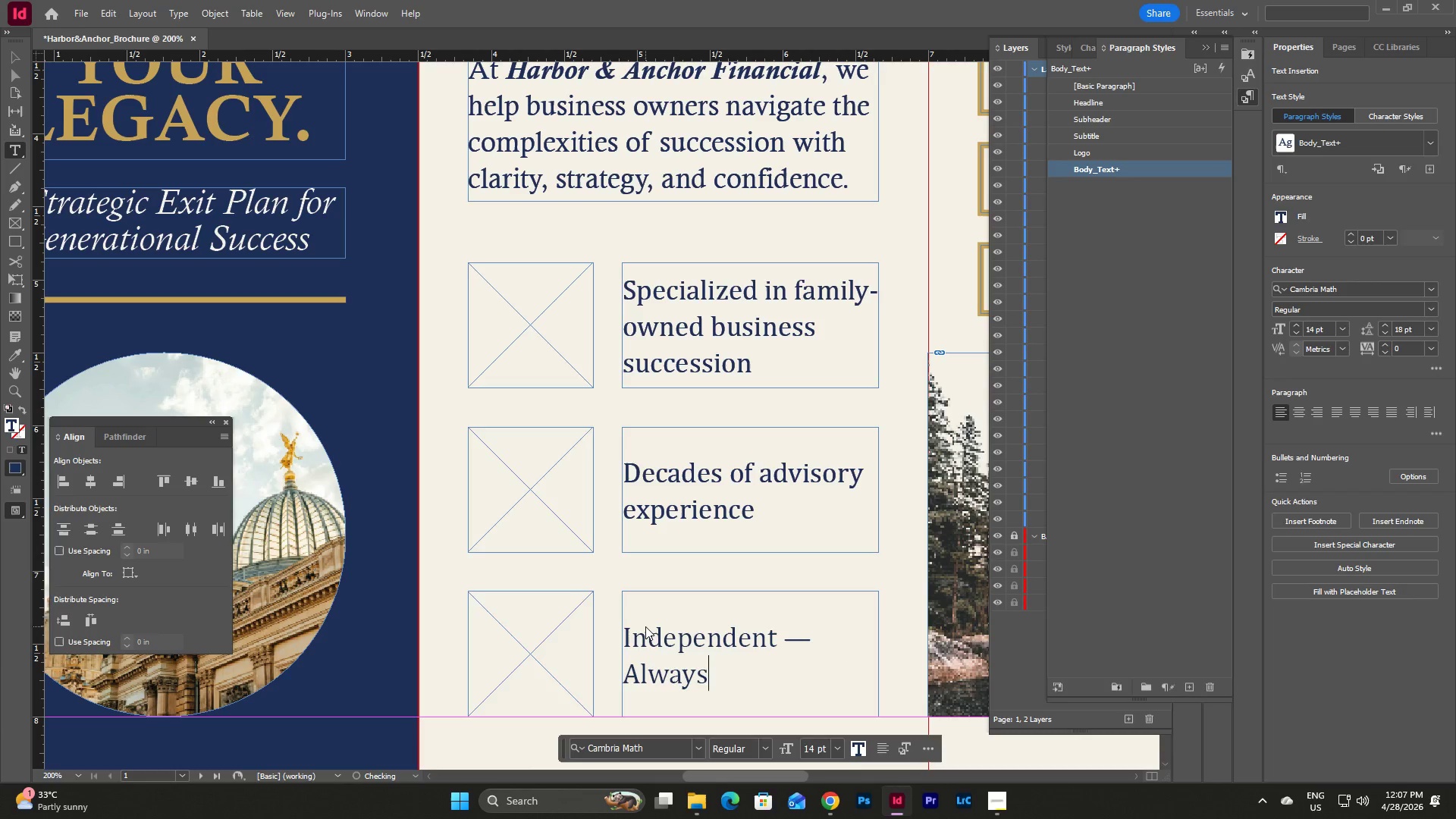 
hold_key(key=Backspace, duration=0.92)
 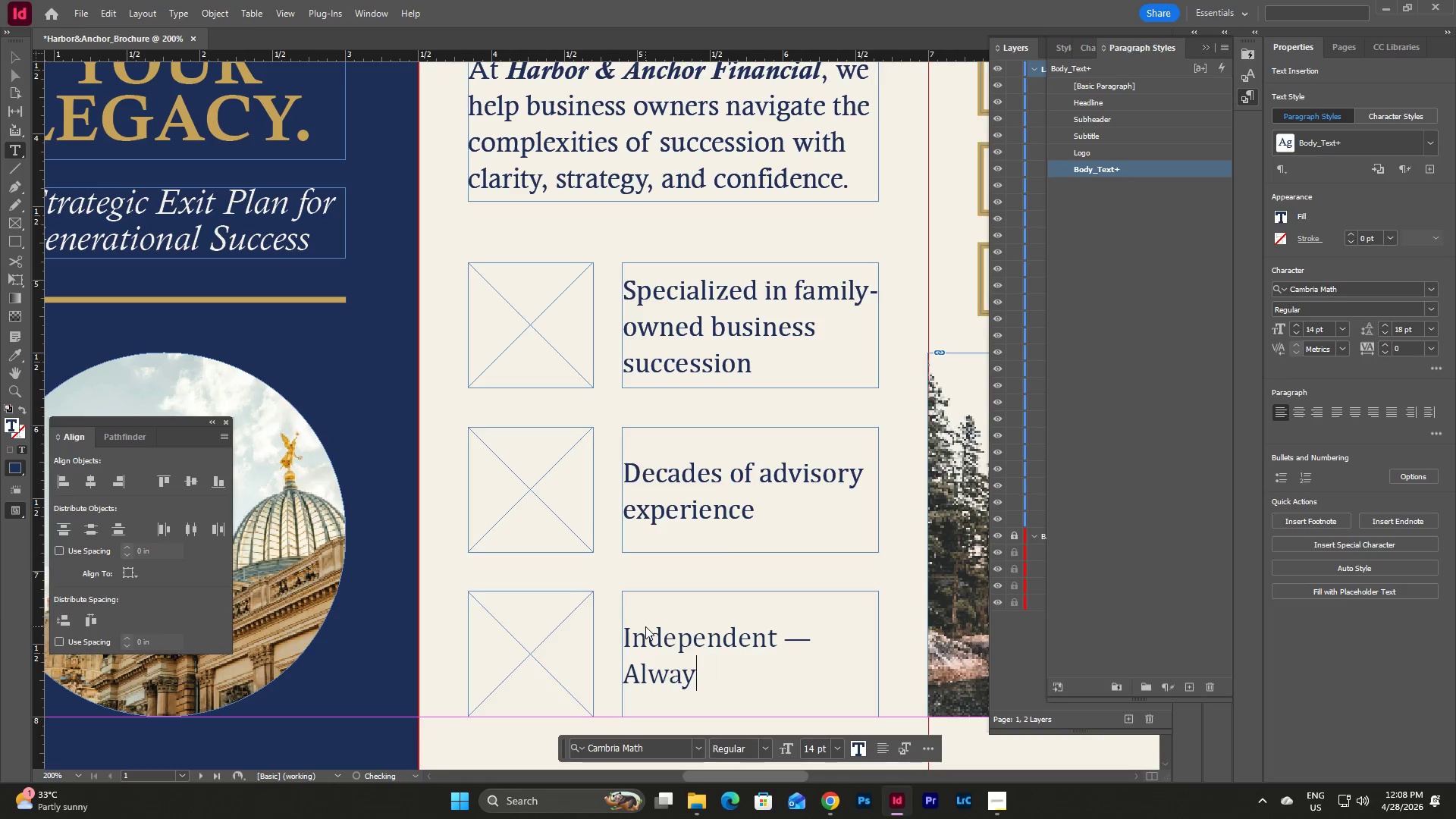 
hold_key(key=Backspace, duration=0.77)
 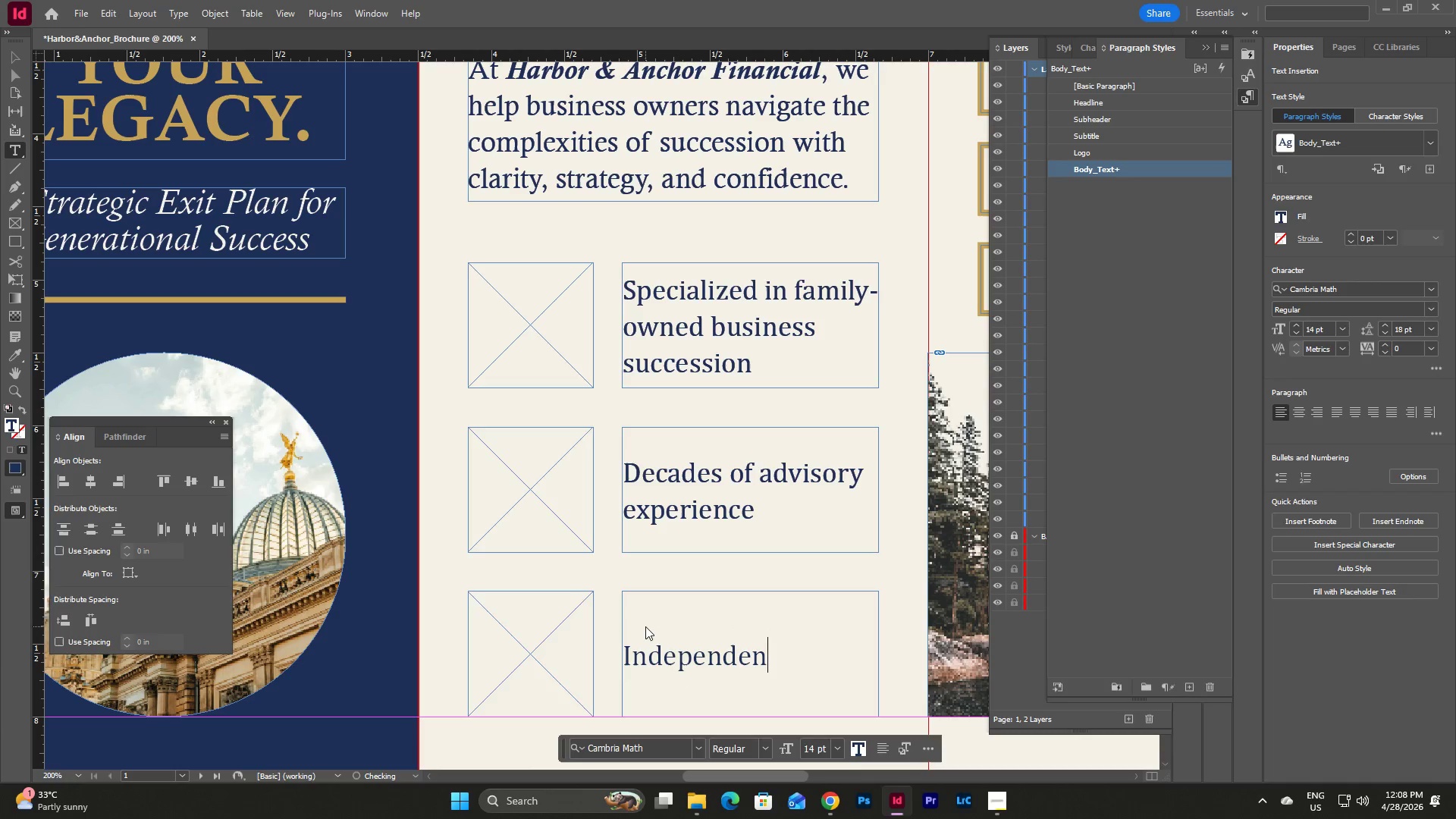 
hold_key(key=Backspace, duration=0.67)
 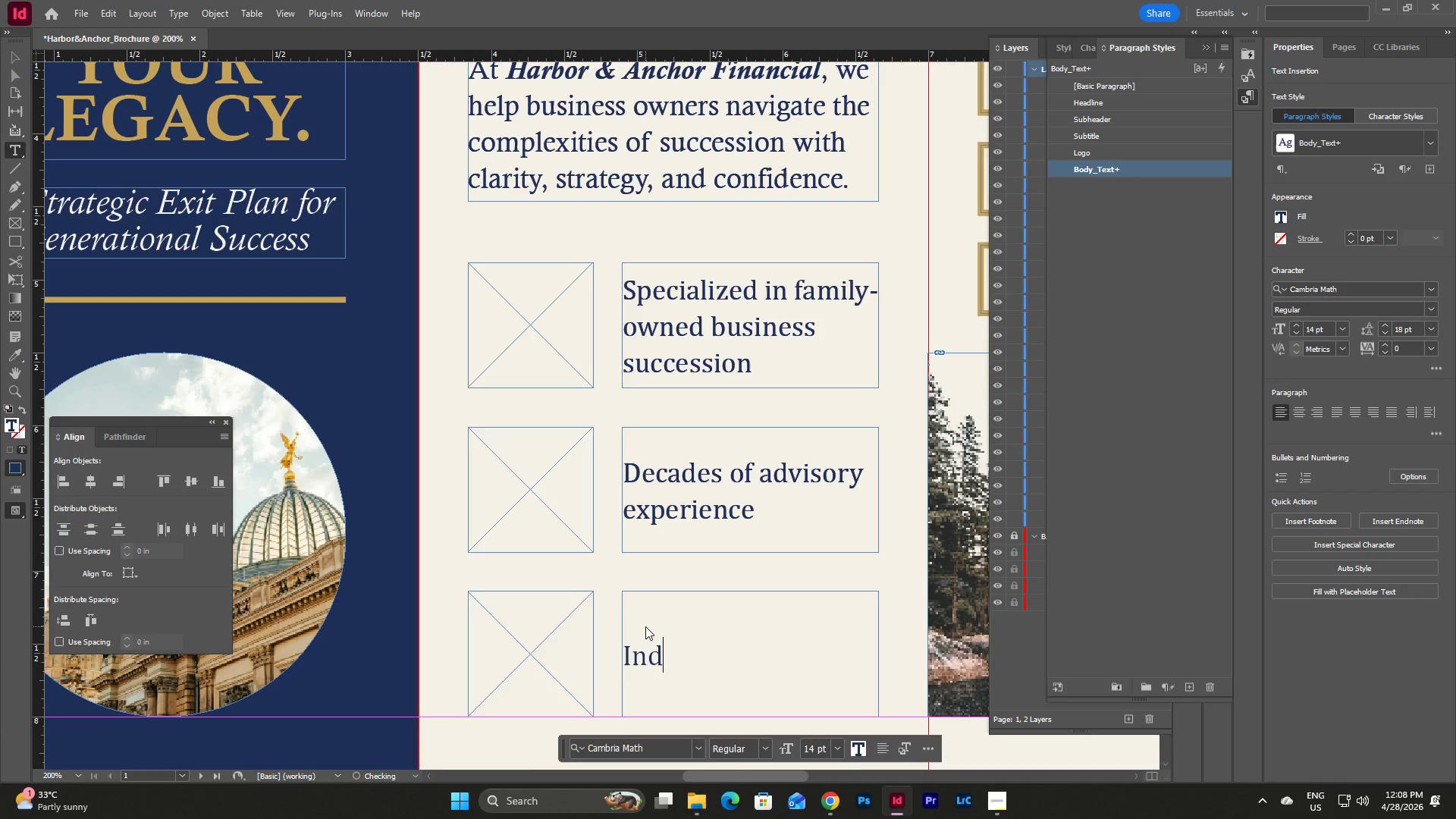 
key(Backspace)
key(Backspace)
key(Backspace)
key(Backspace)
type(Your advocate)
 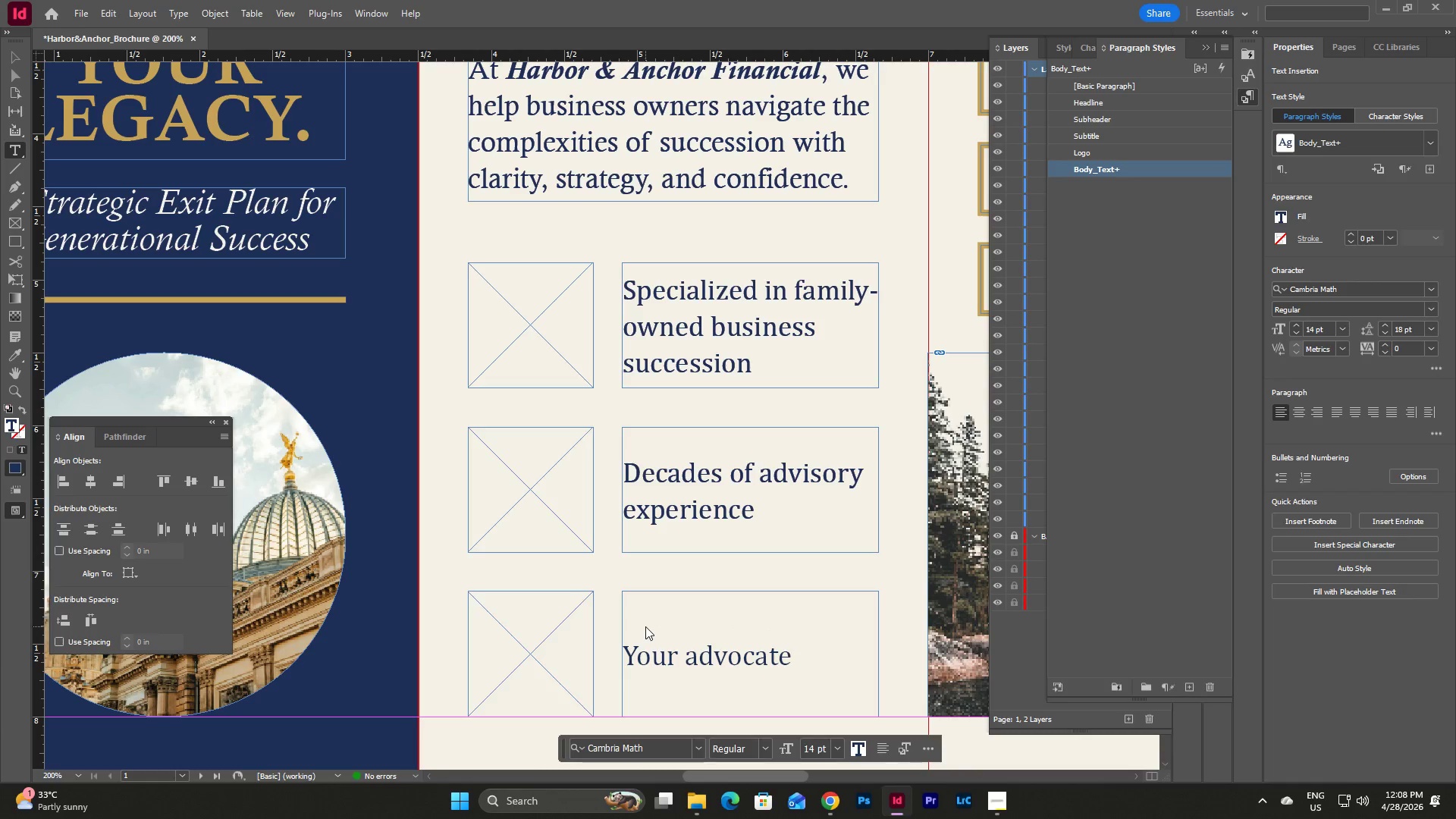 
wait(33.0)
 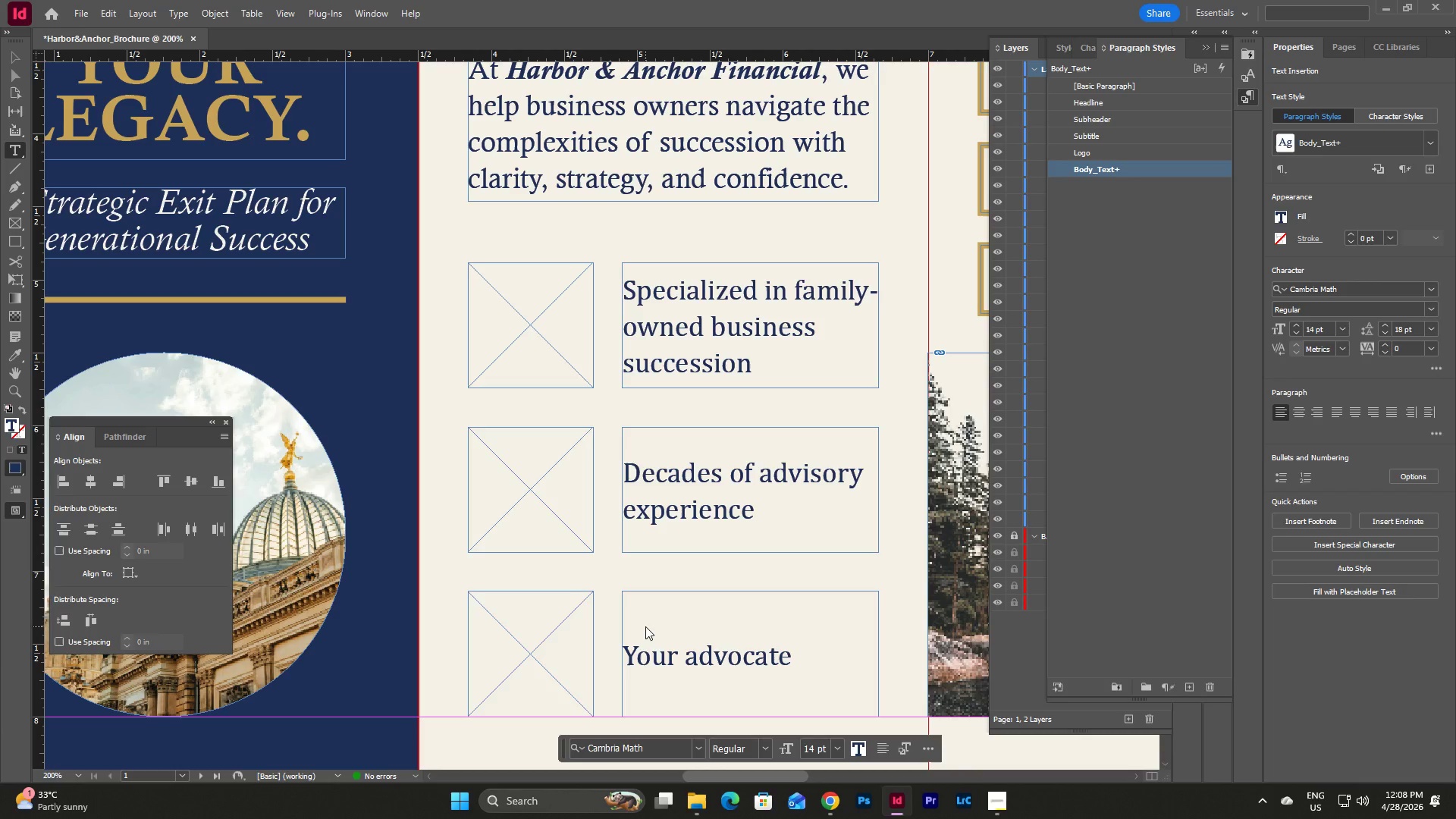 
type( aw)
key(Backspace)
key(Backspace)
 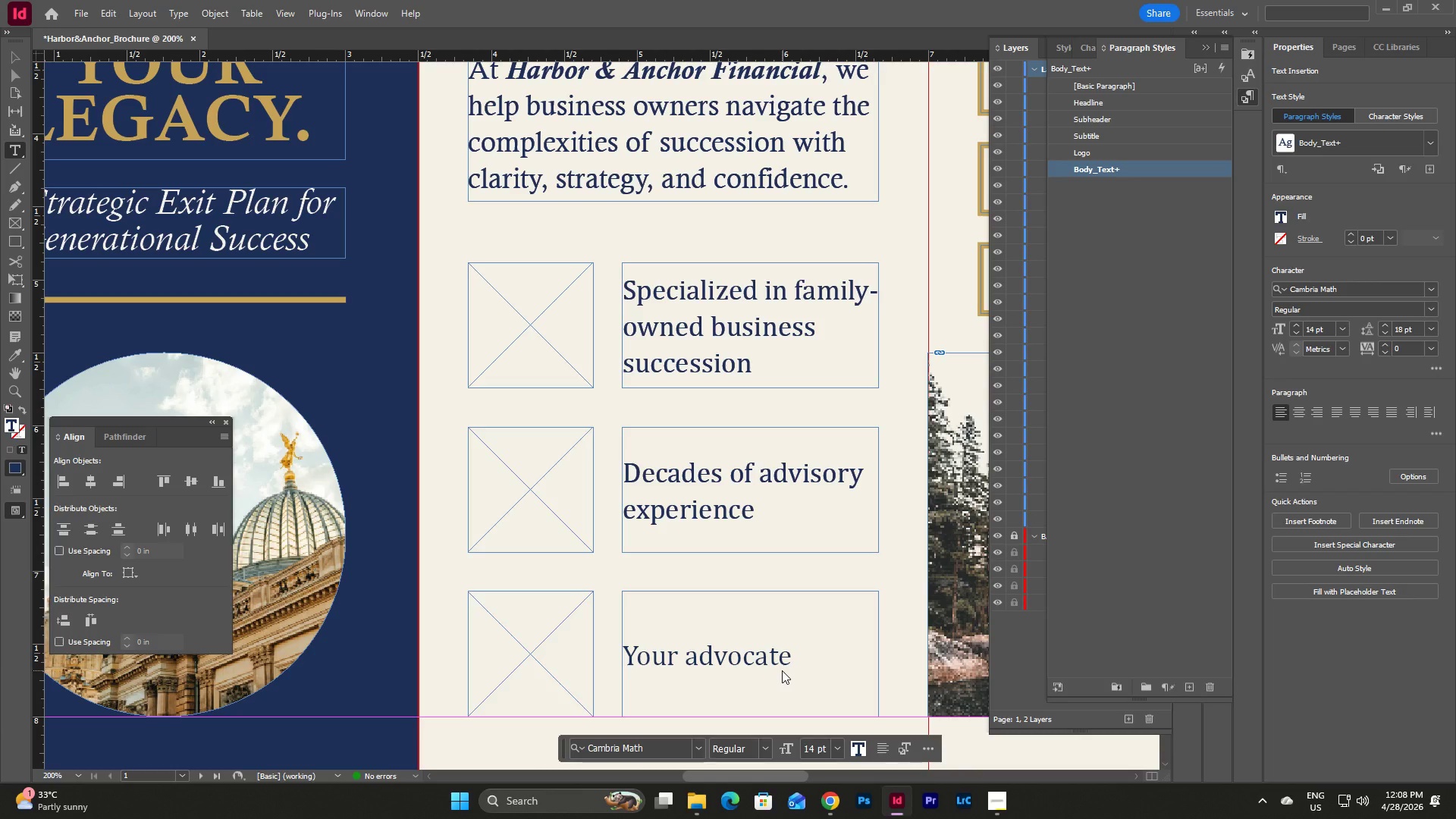 
key(Backspace)
 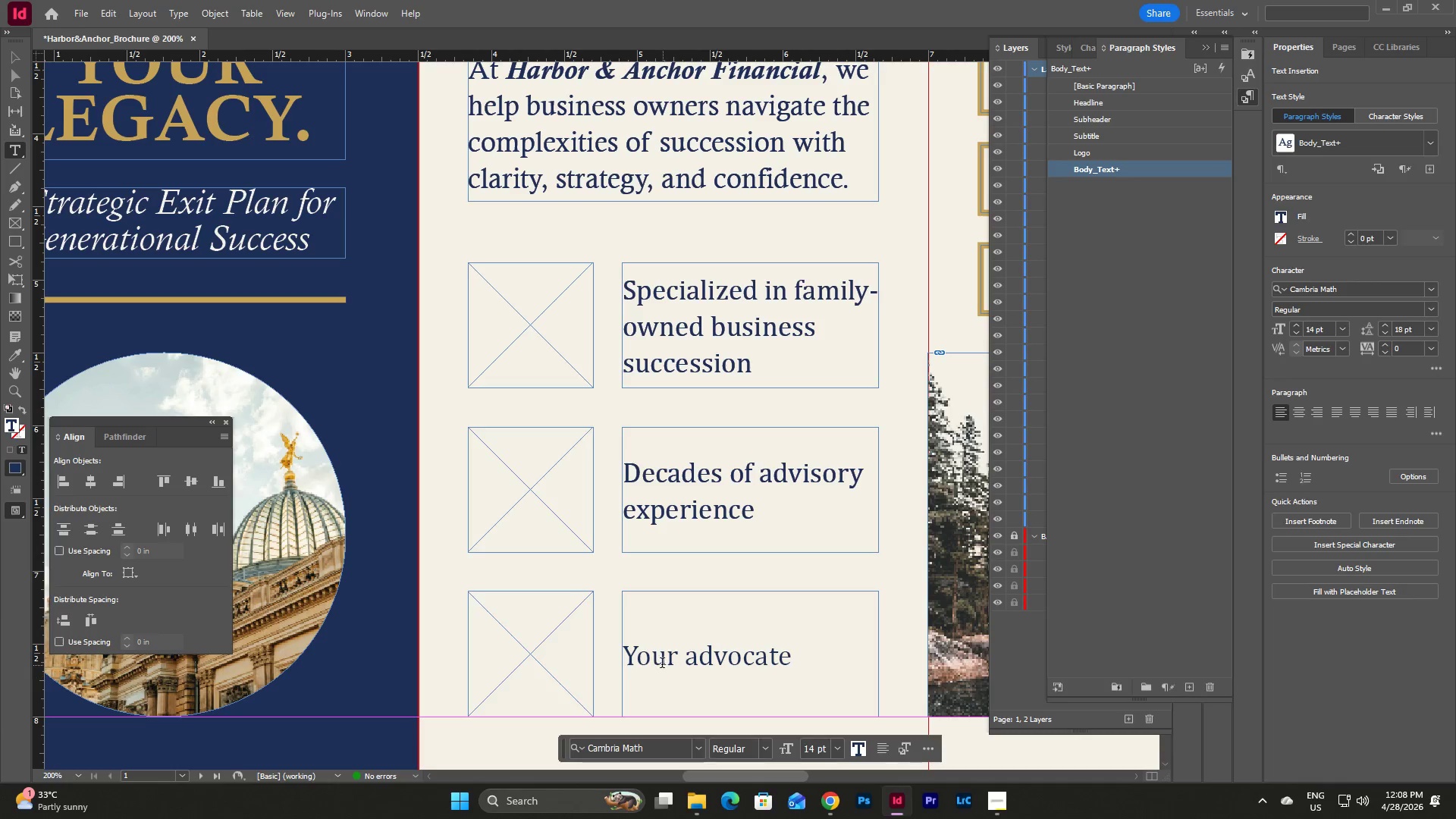 
left_click([635, 660])
 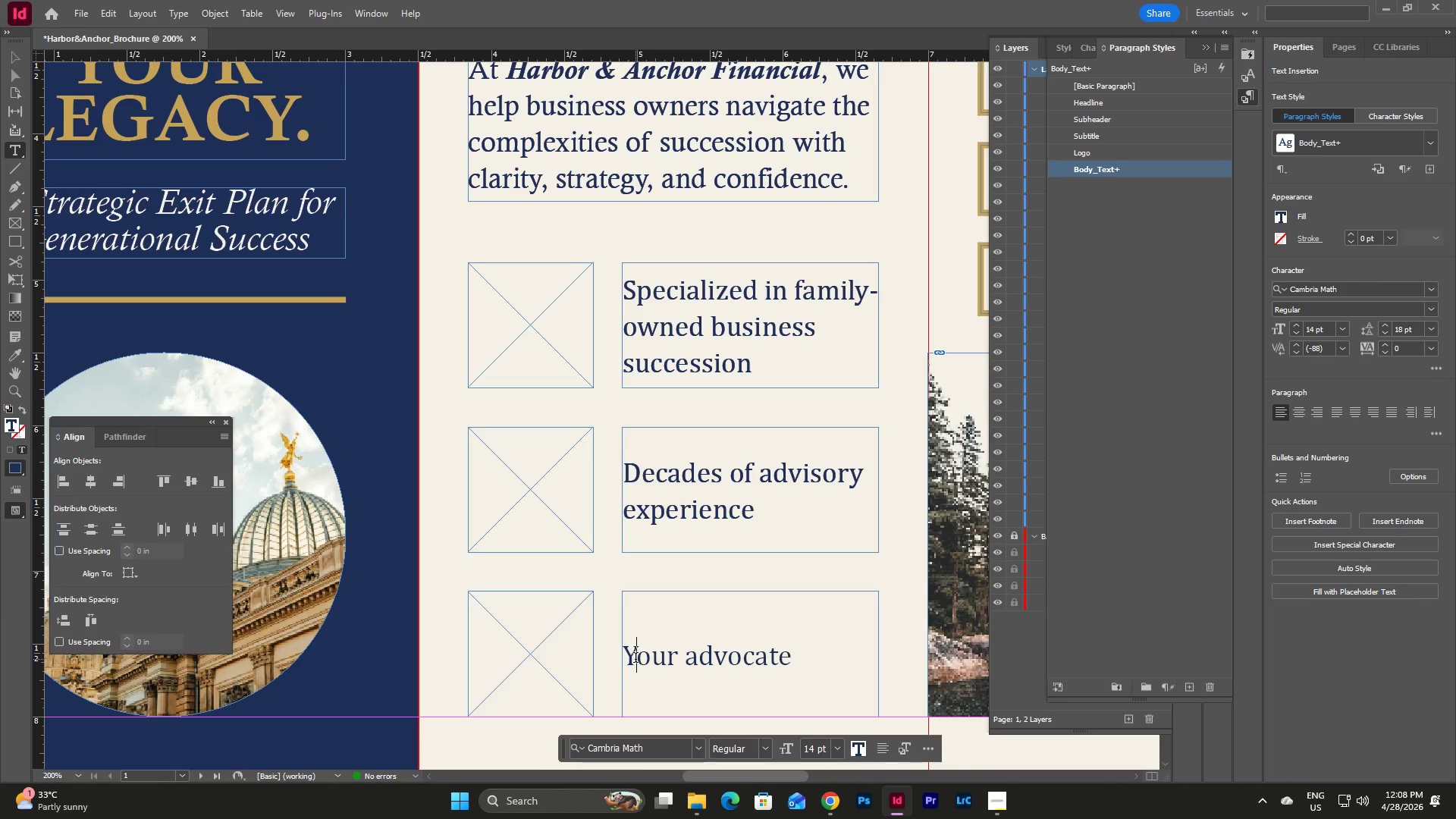 
key(Backspace)
type(La)
key(Backspace)
key(Backspace)
type(Alwas)
key(Backspace)
type(ys y)
 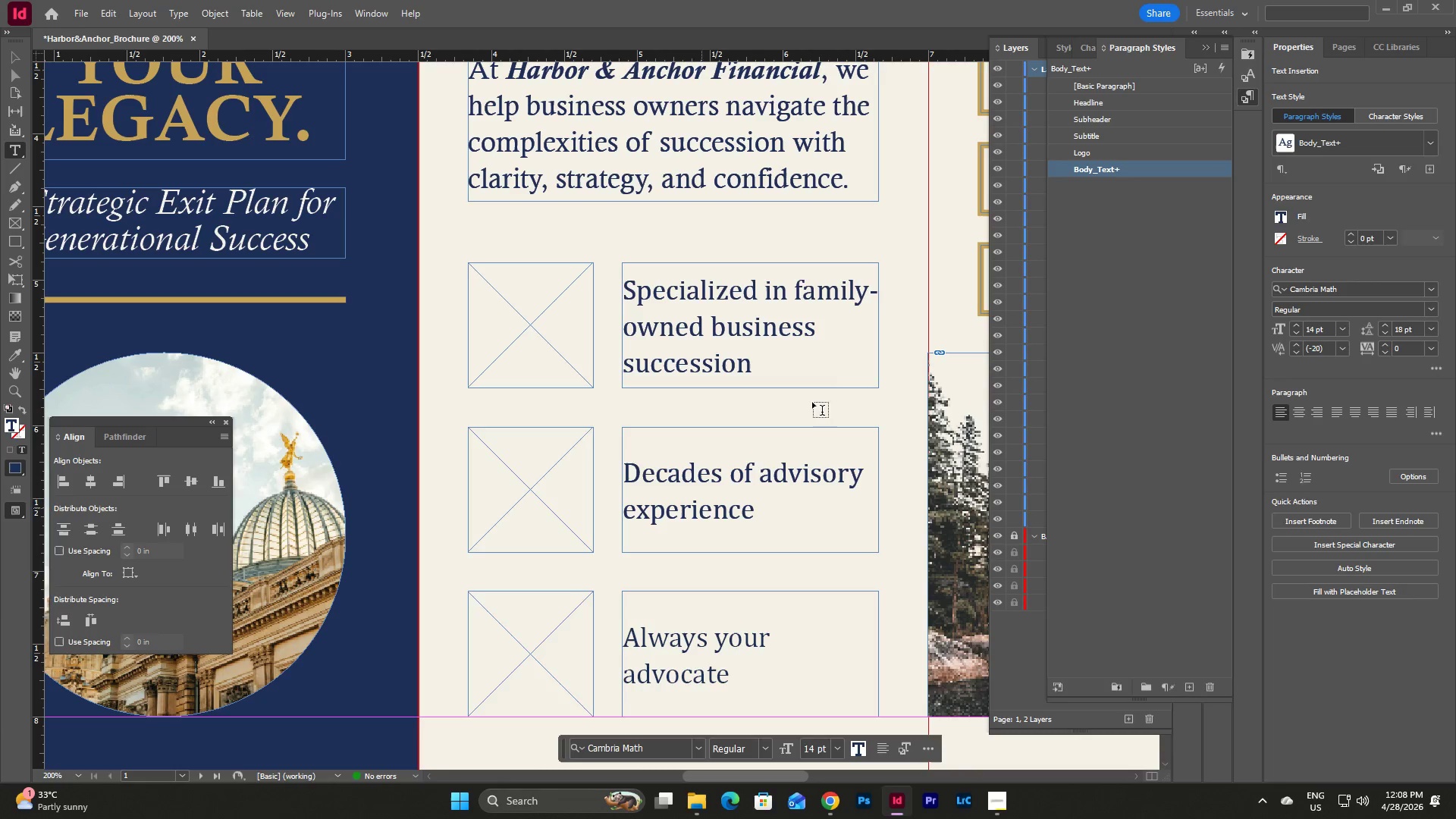 
key(Escape)
 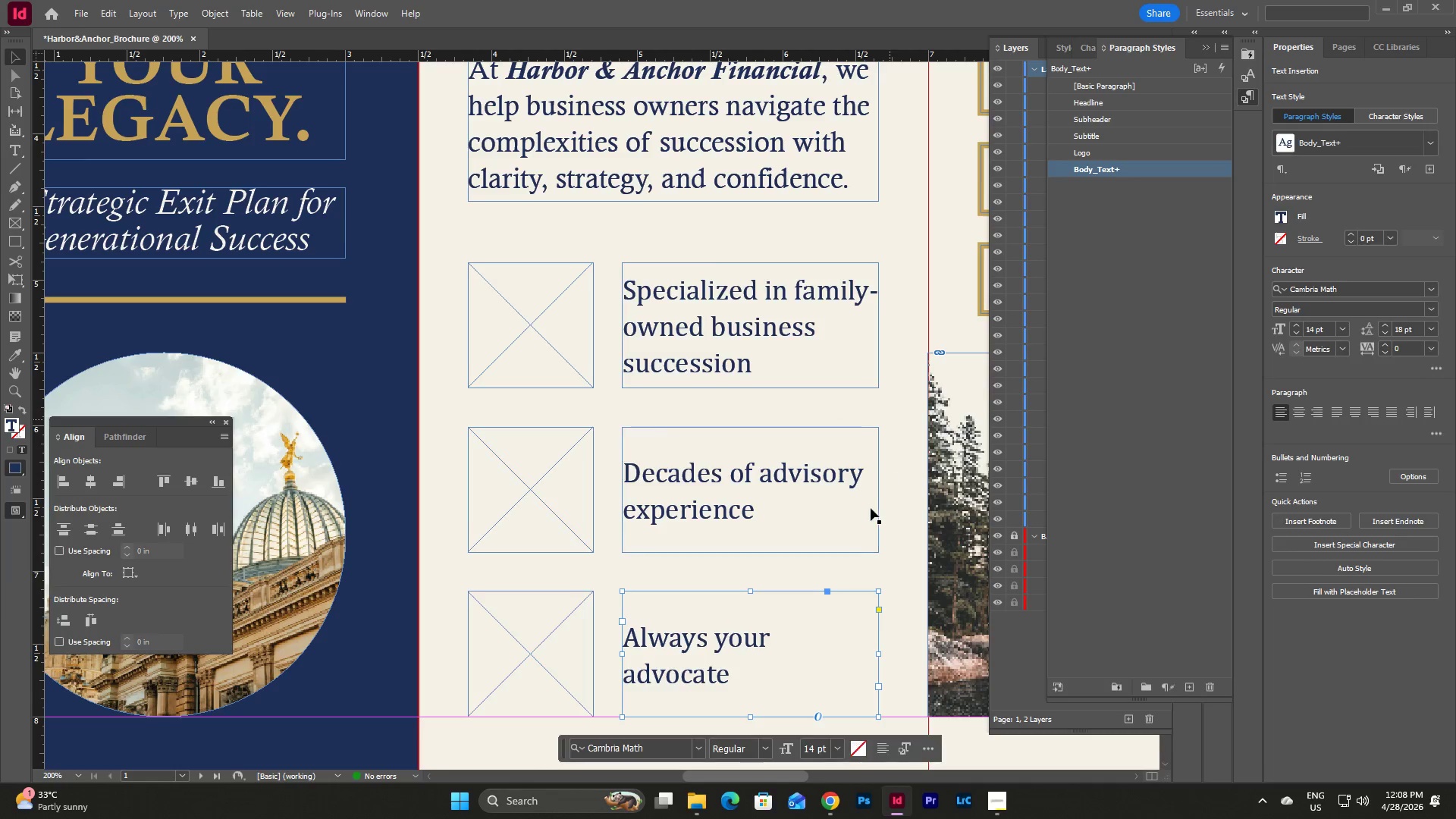 
scroll: coordinate [871, 508], scroll_direction: down, amount: 2.0
 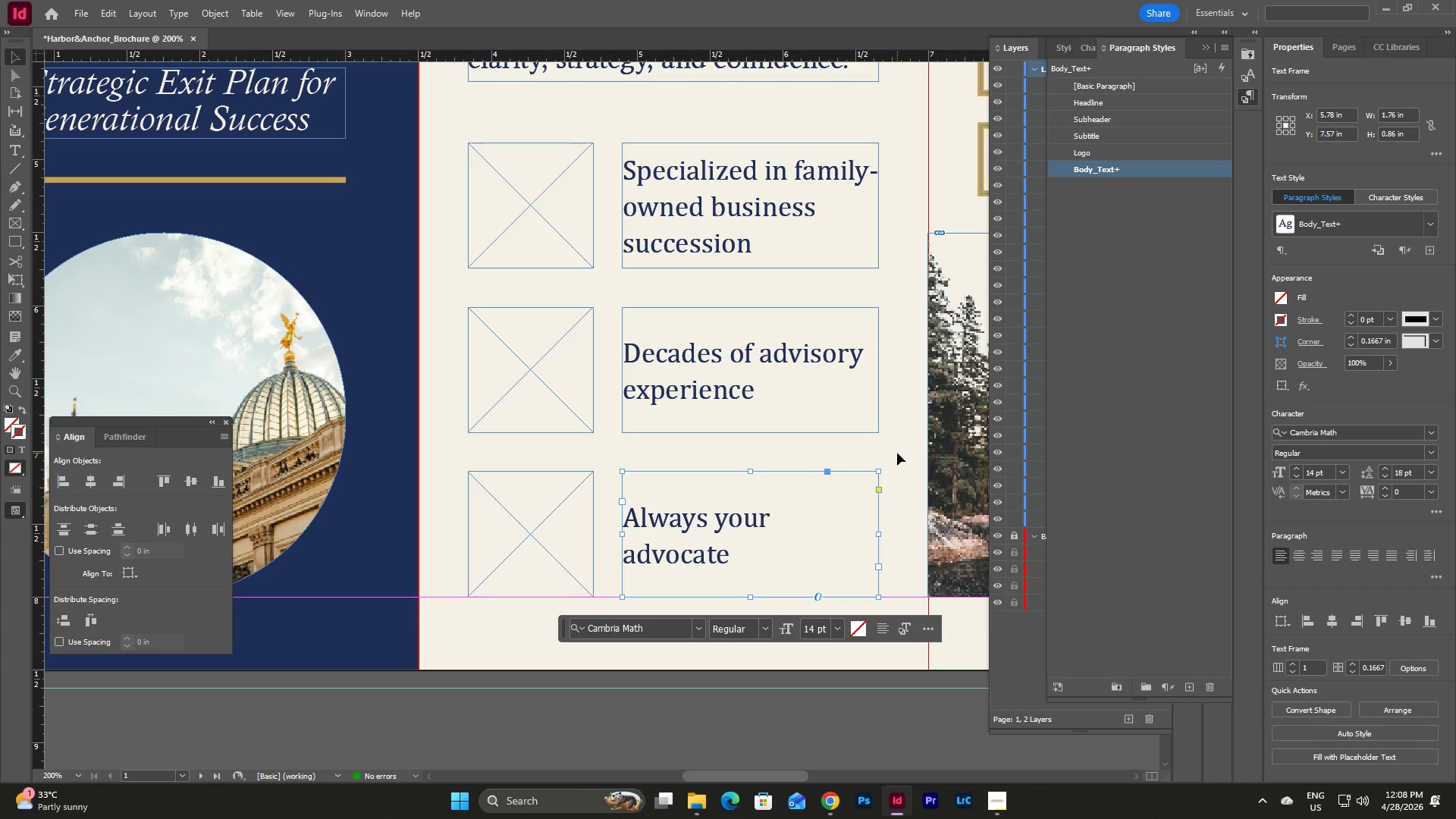 
left_click([897, 453])
 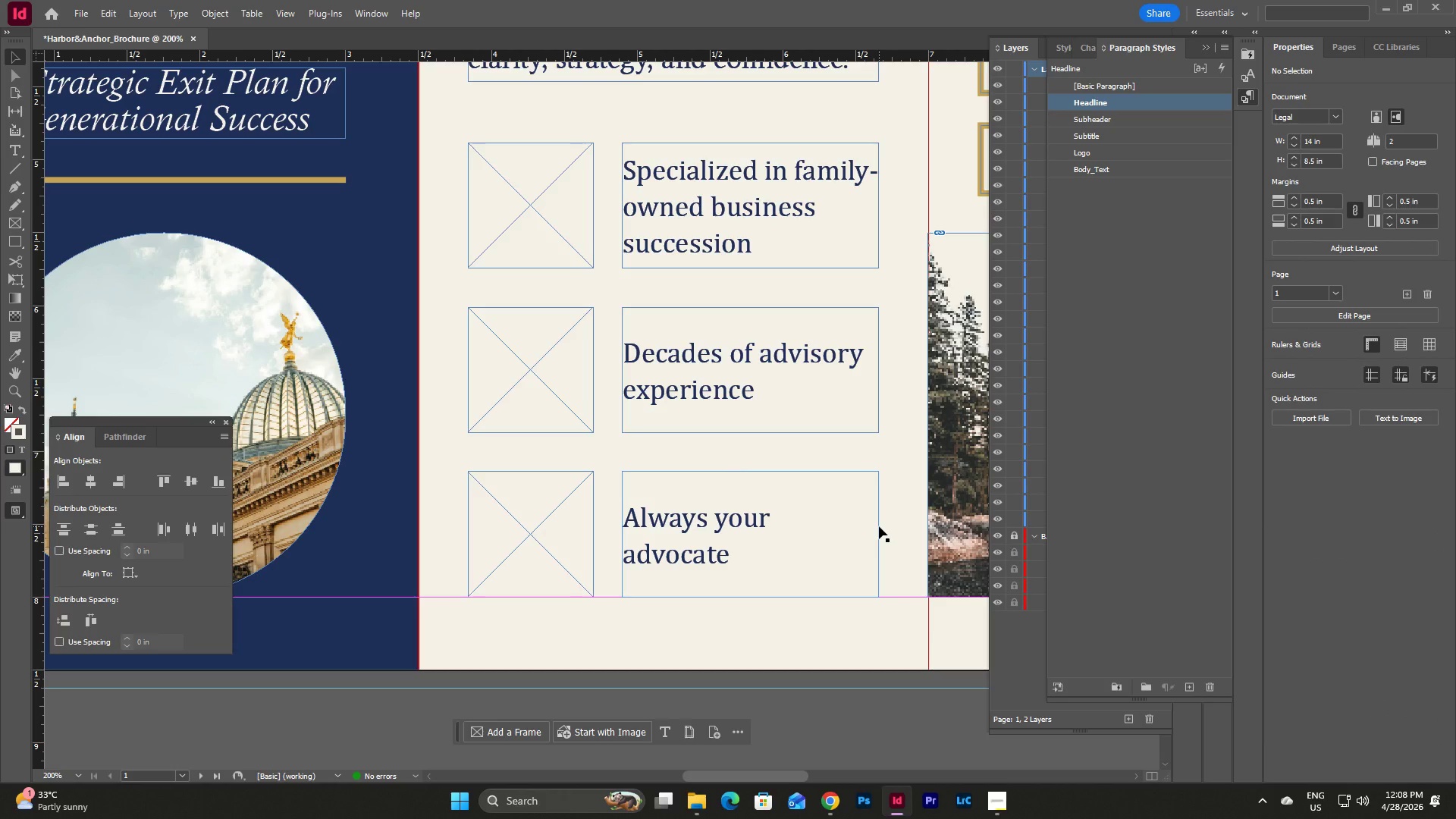 
left_click([622, 551])
 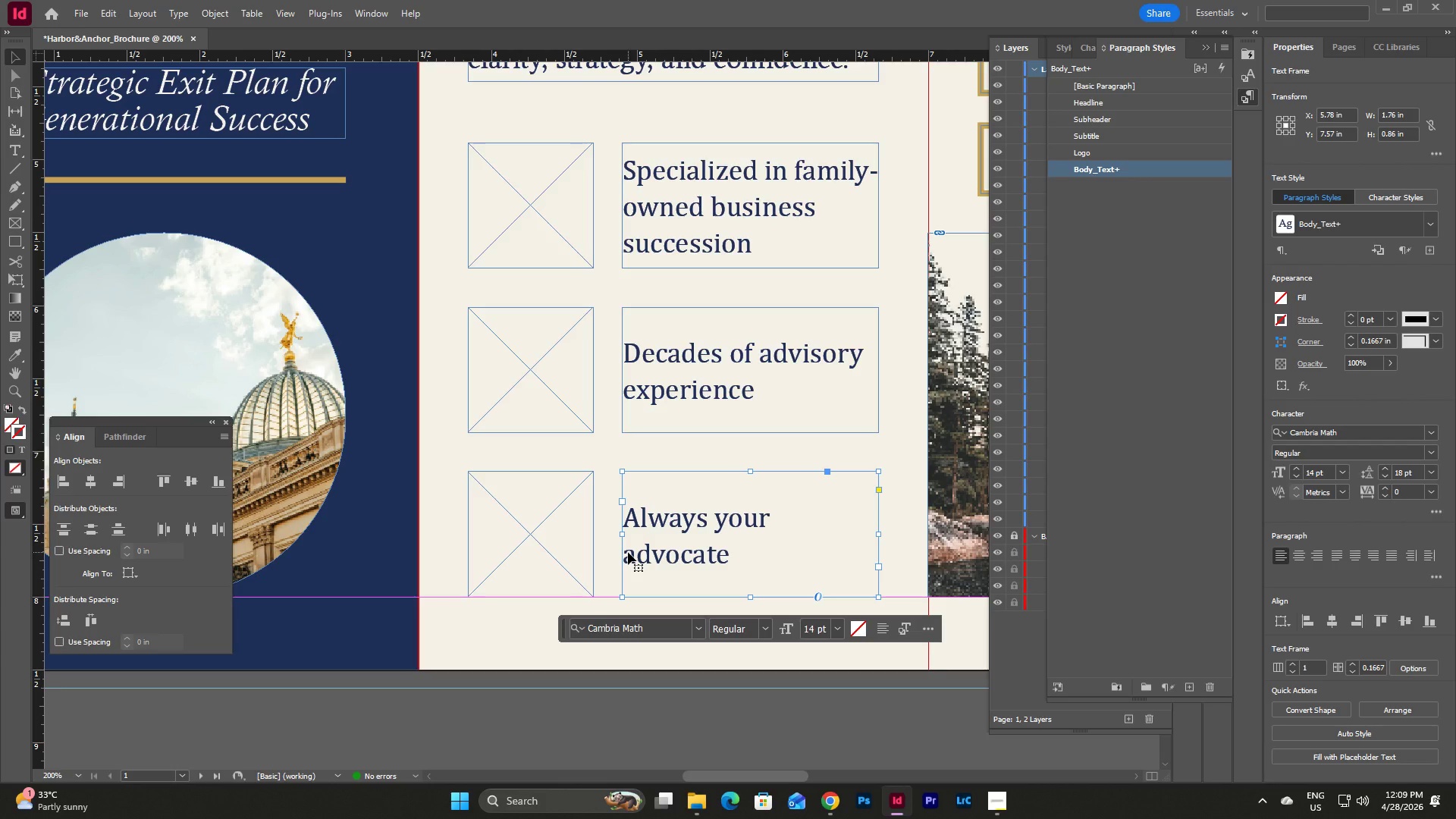 
double_click([628, 552])
 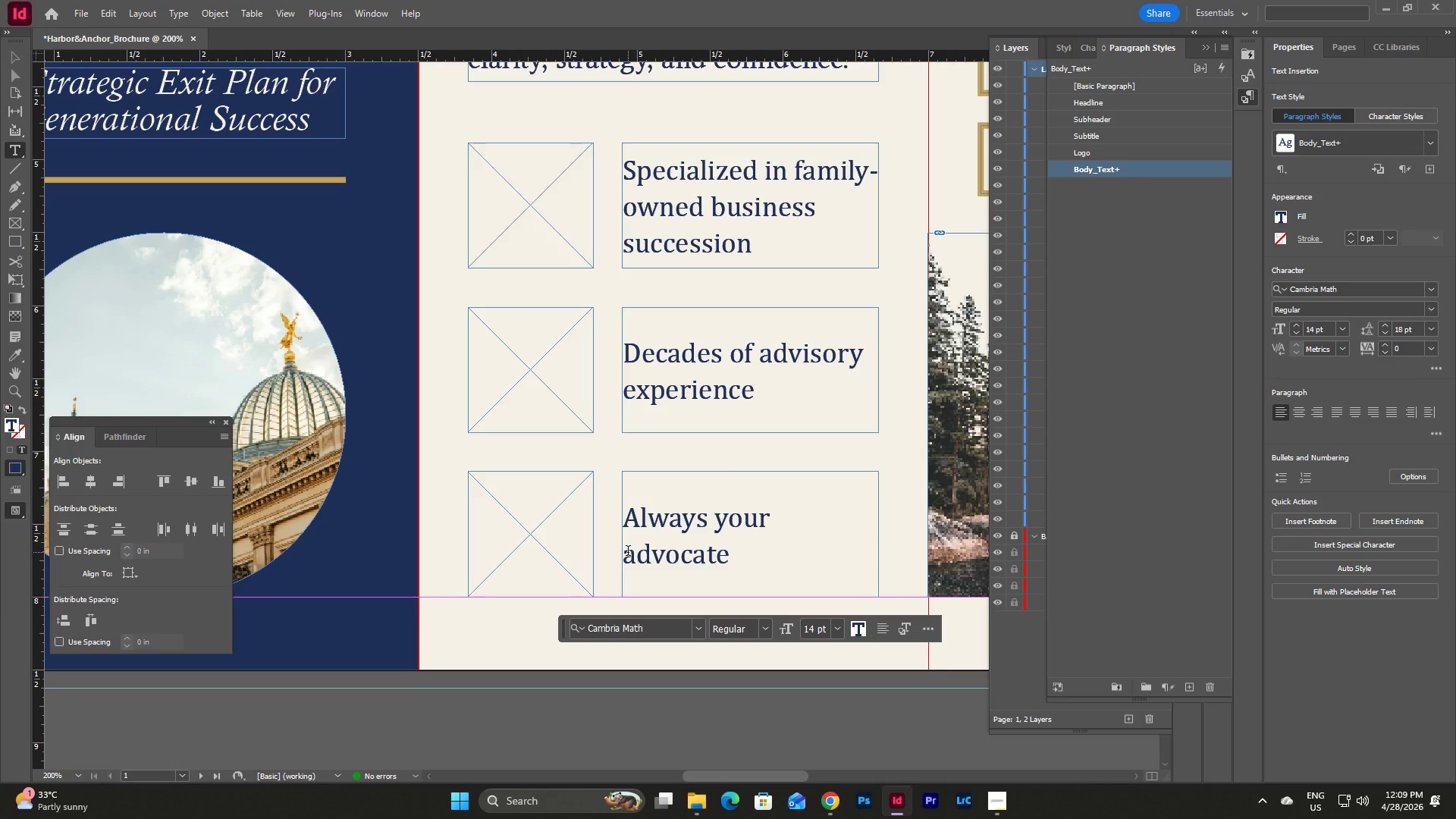 
key(Backspace)
 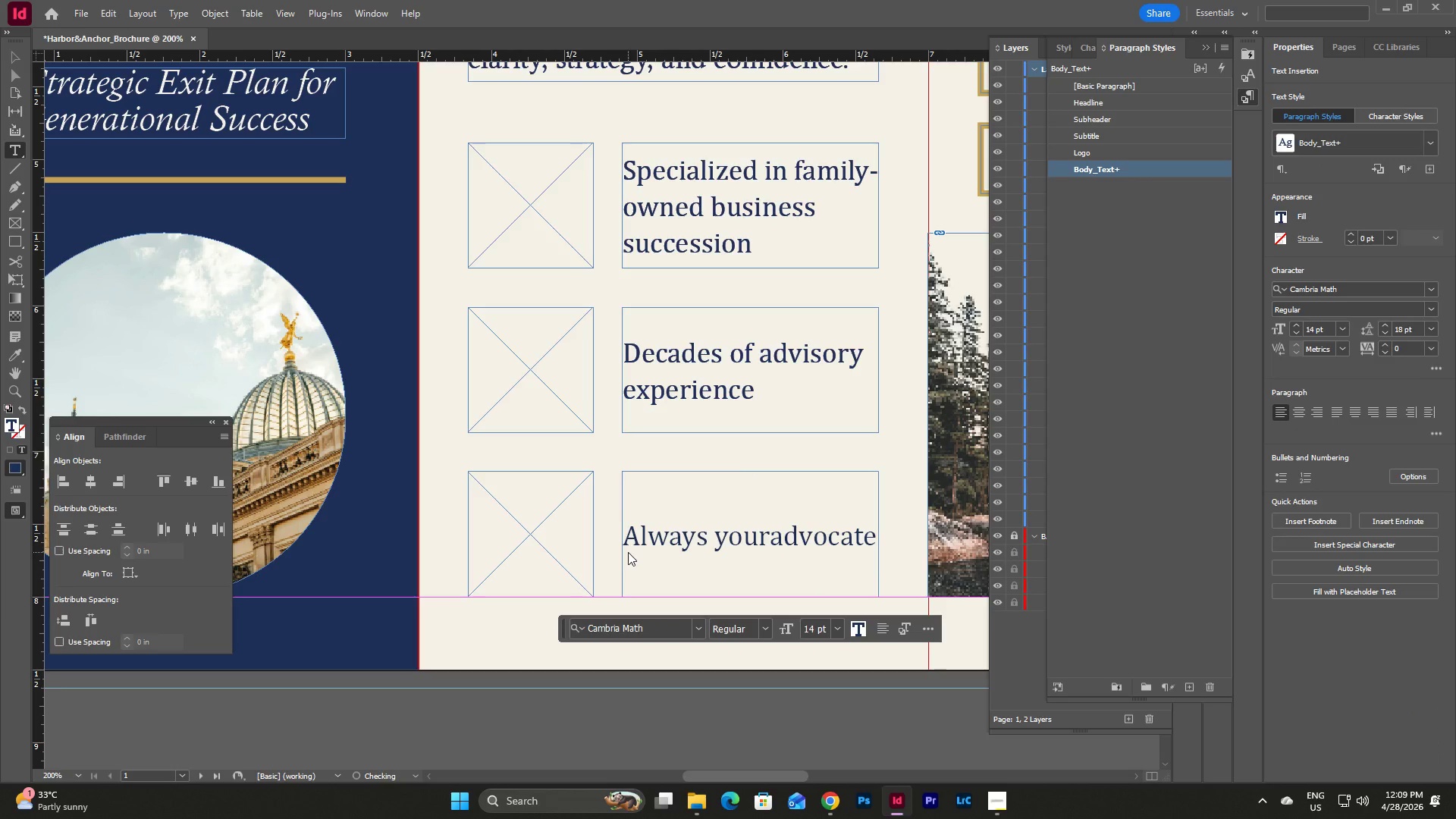 
key(Space)
 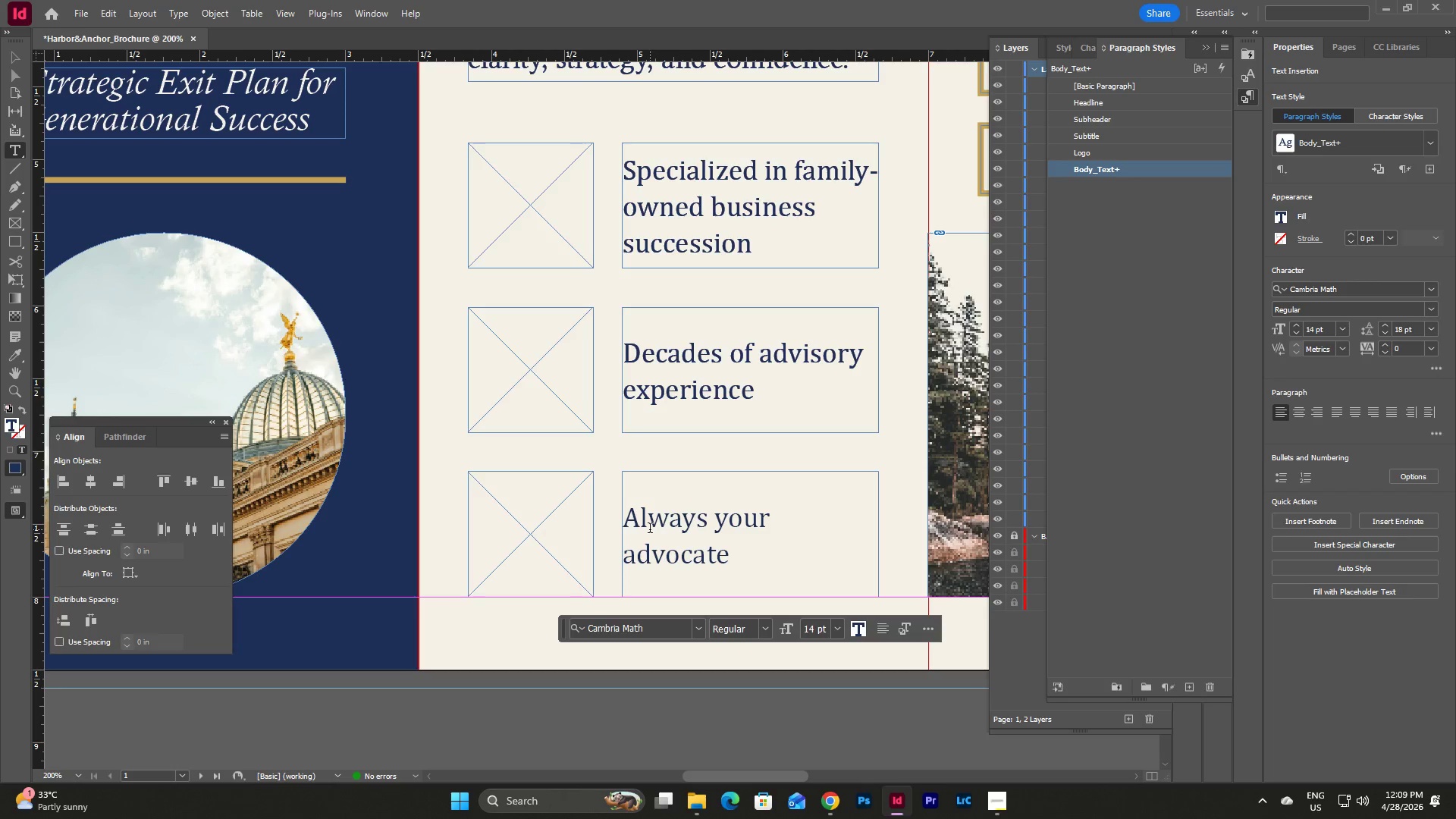 
wait(9.94)
 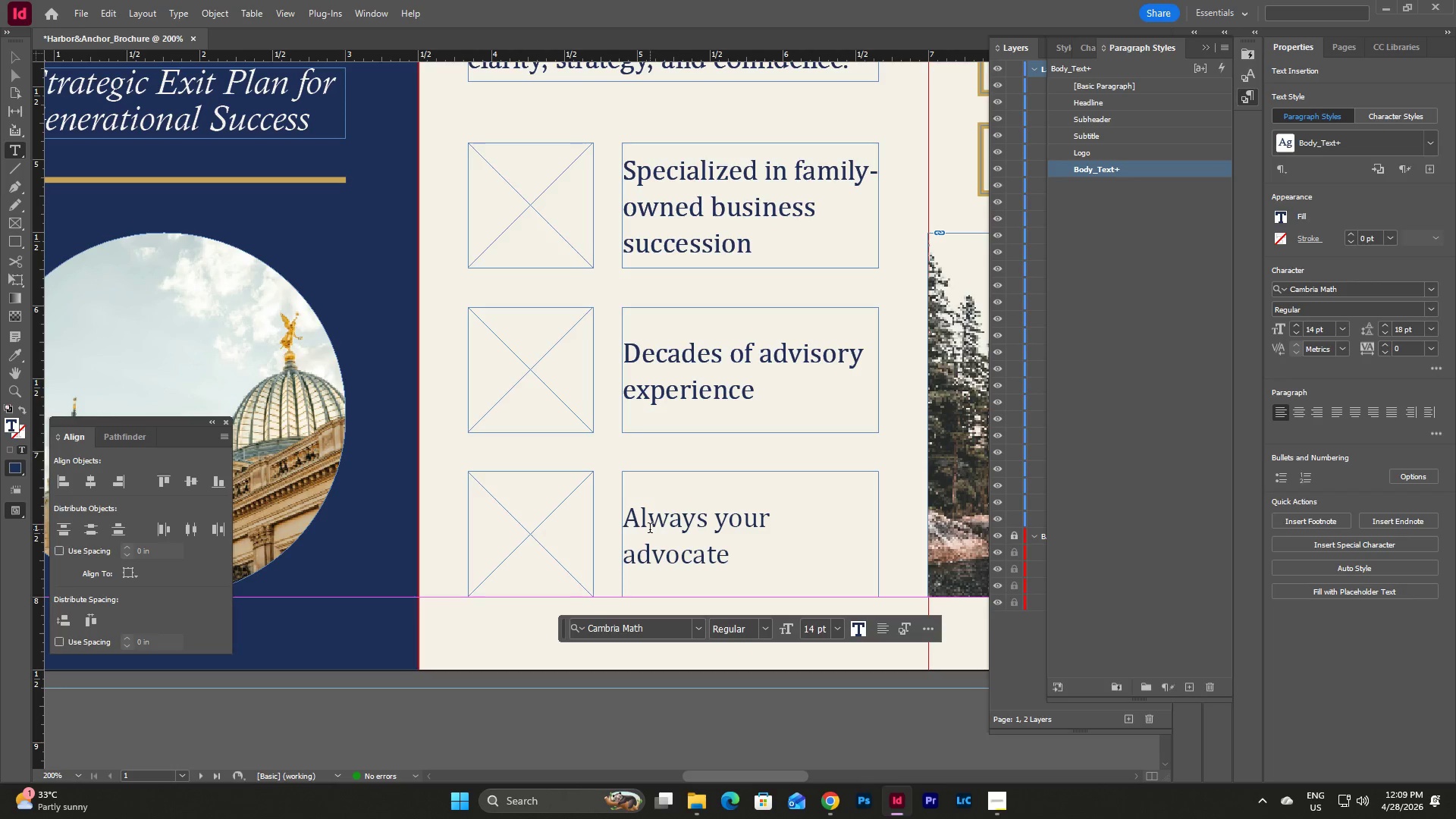 
key(Escape)
 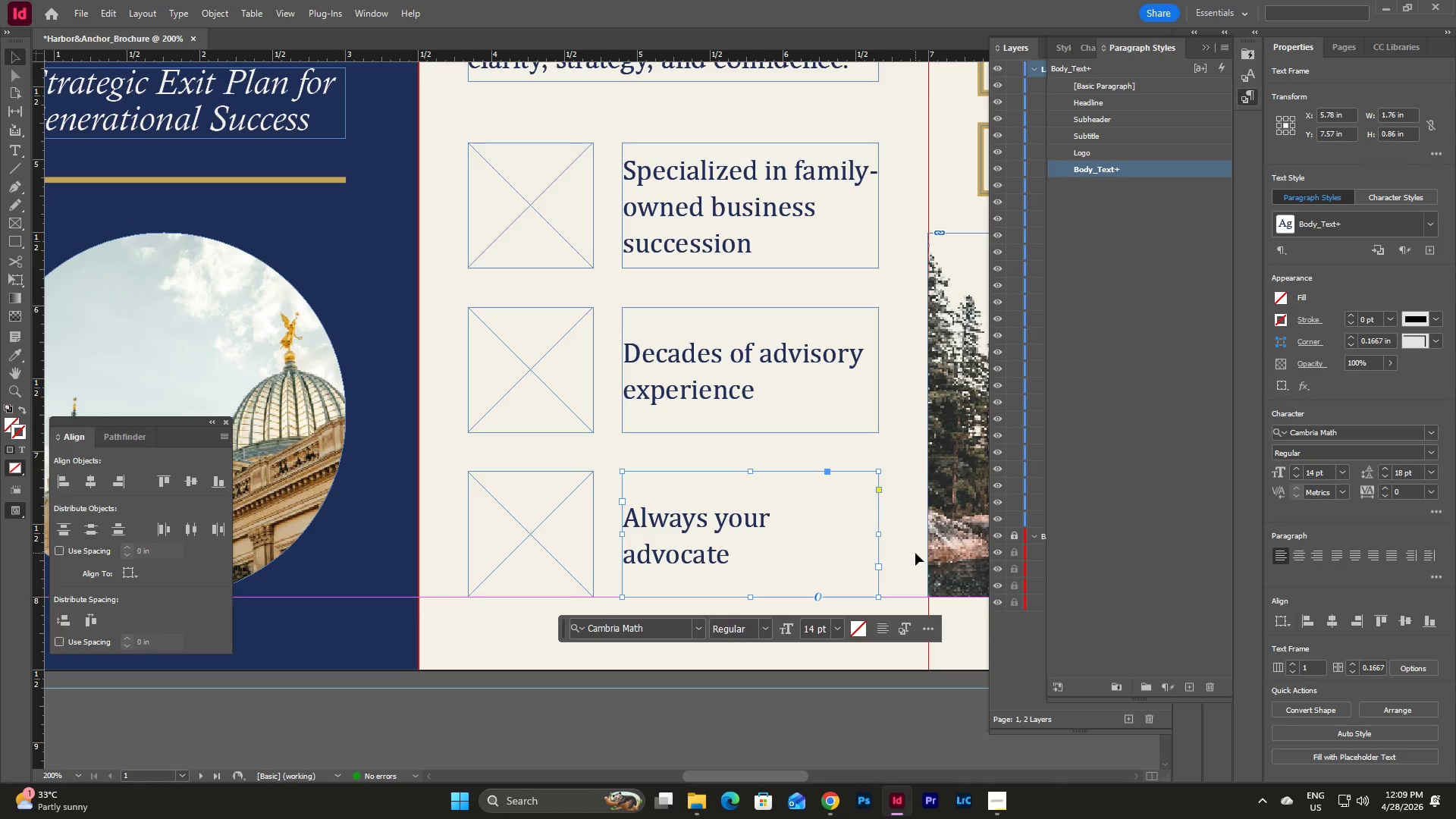 
left_click([915, 553])
 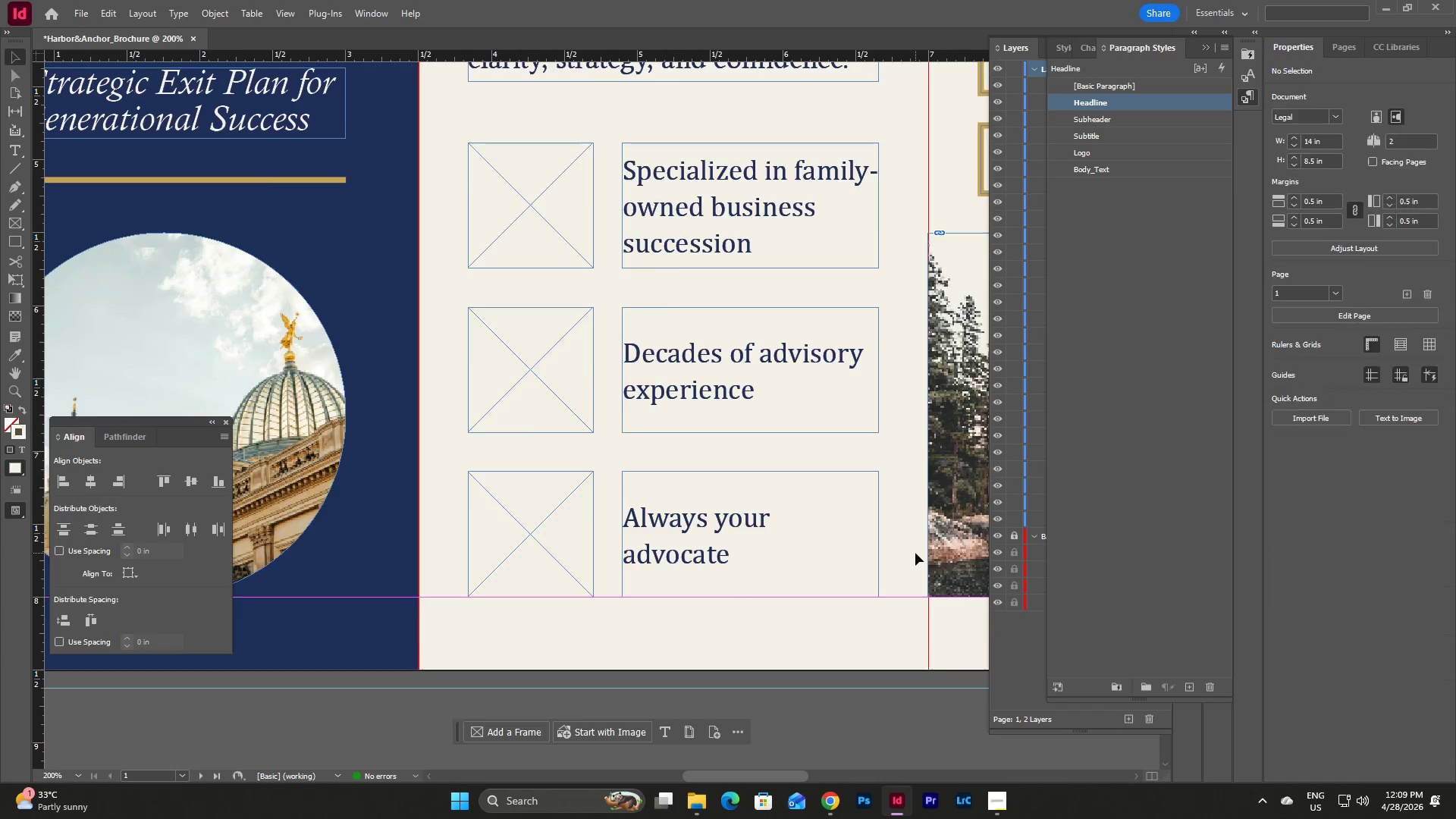 
scroll: coordinate [915, 553], scroll_direction: up, amount: 3.0
 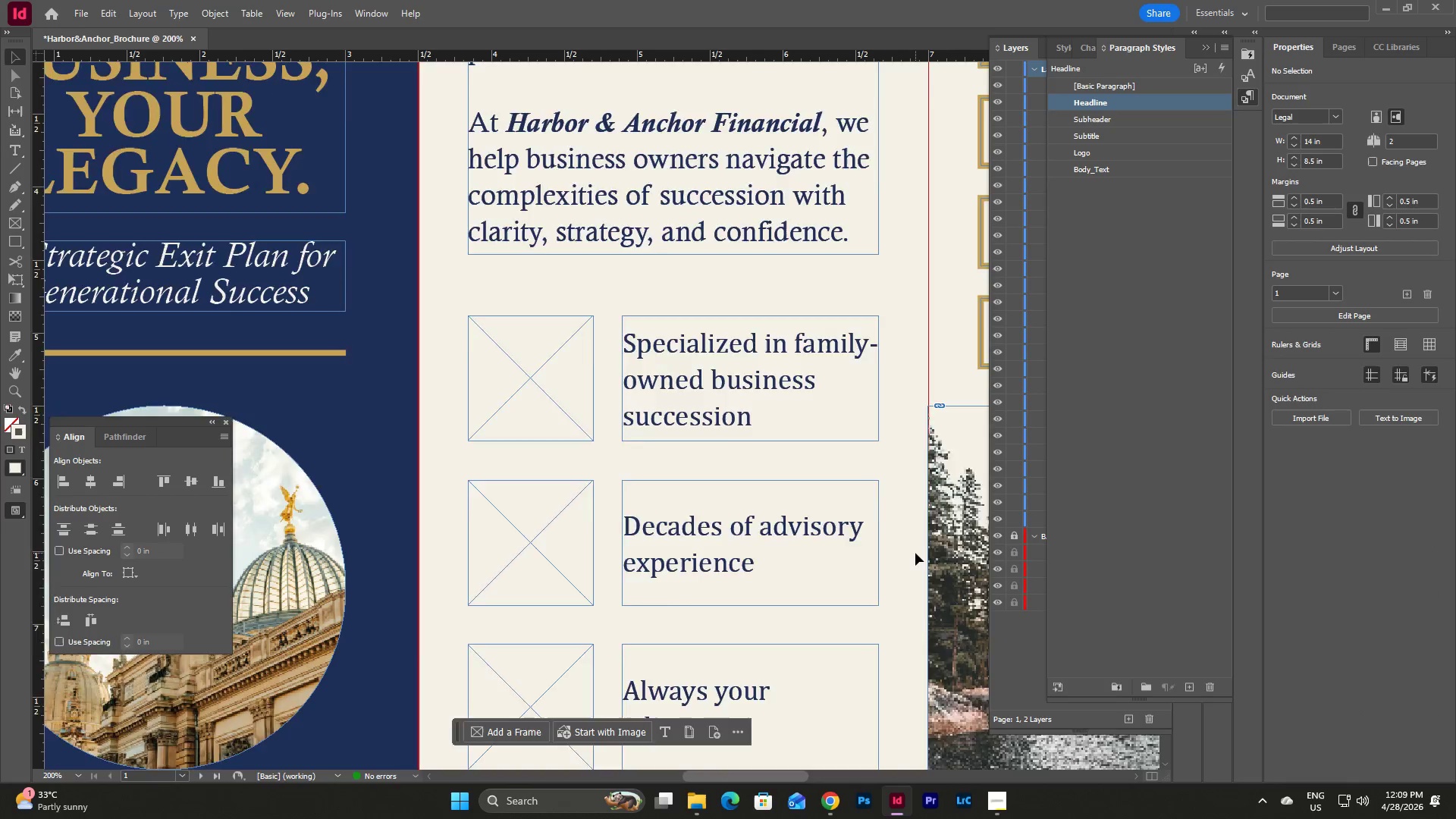 
scroll: coordinate [915, 553], scroll_direction: down, amount: 2.0
 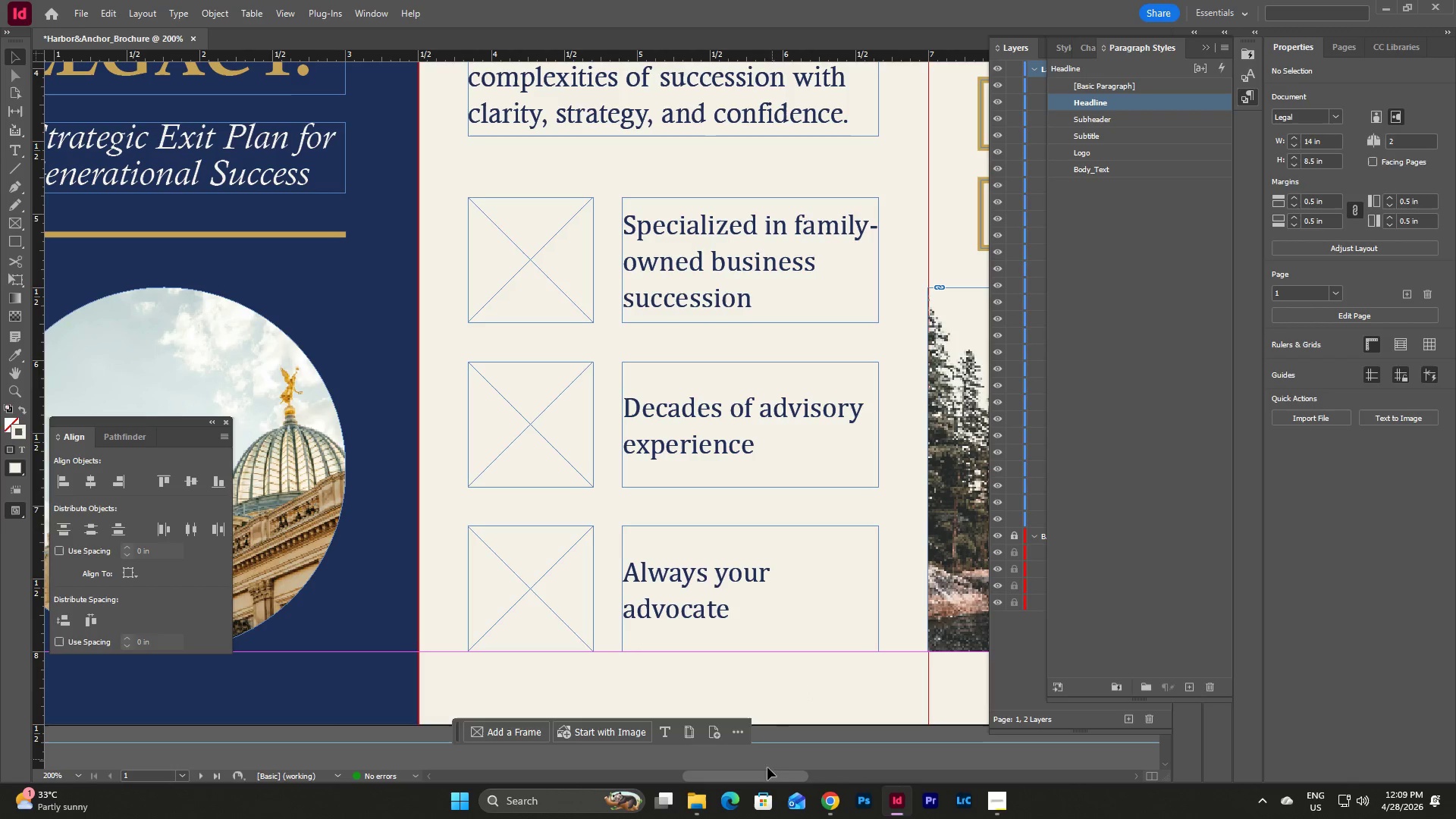 
left_click_drag(start_coordinate=[760, 780], to_coordinate=[767, 778])
 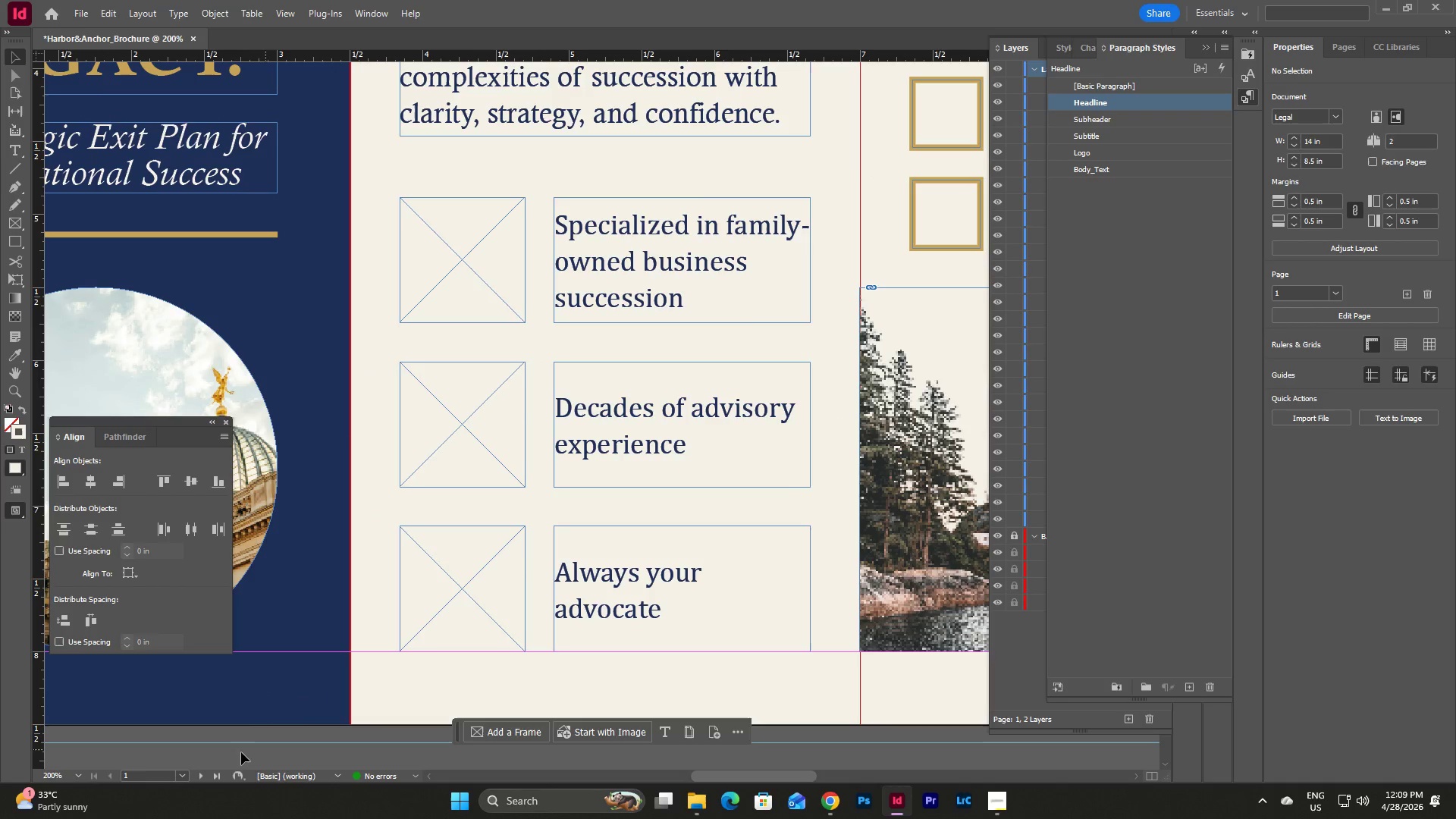 
left_click([80, 776])
 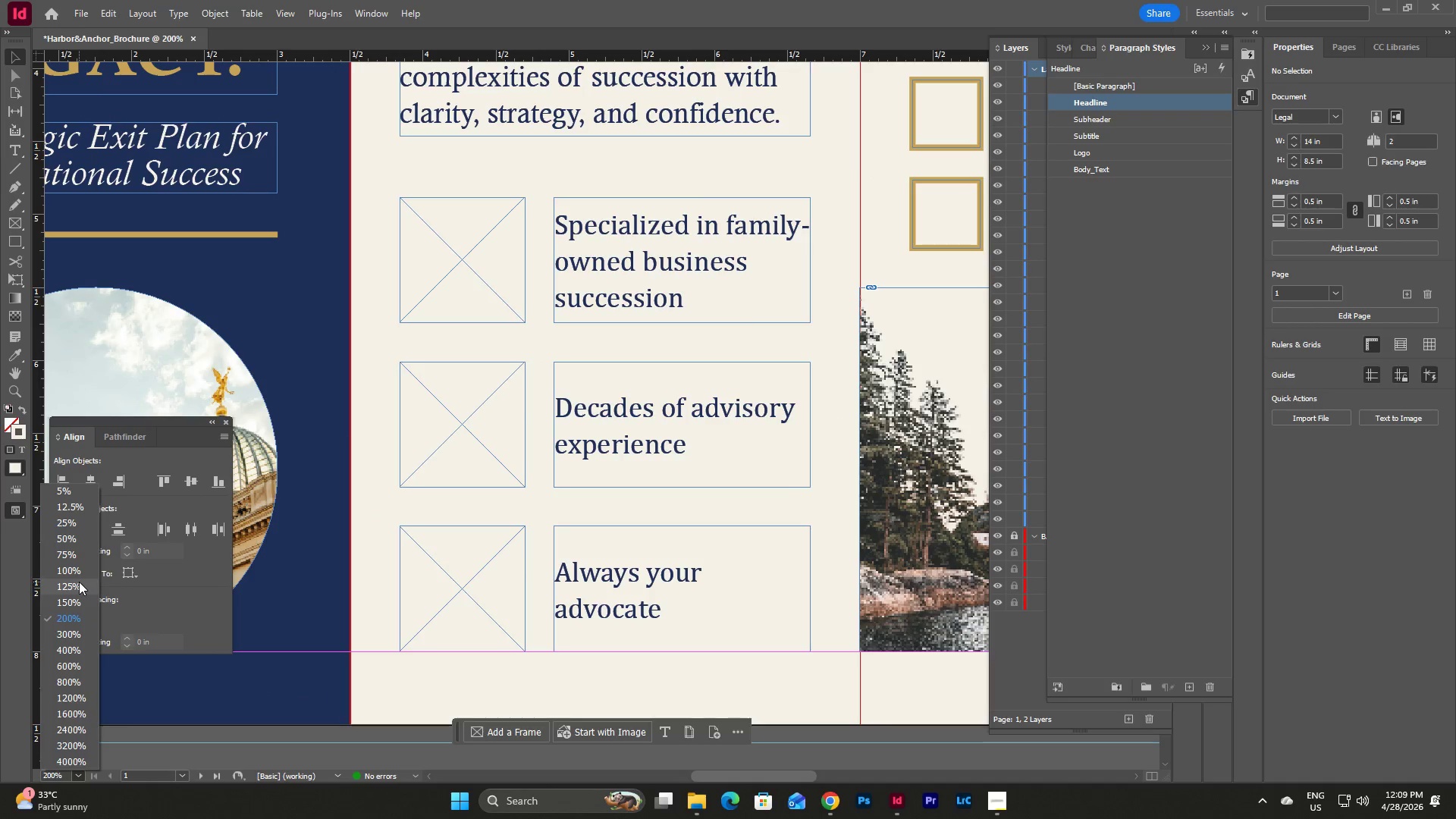 
left_click([79, 574])
 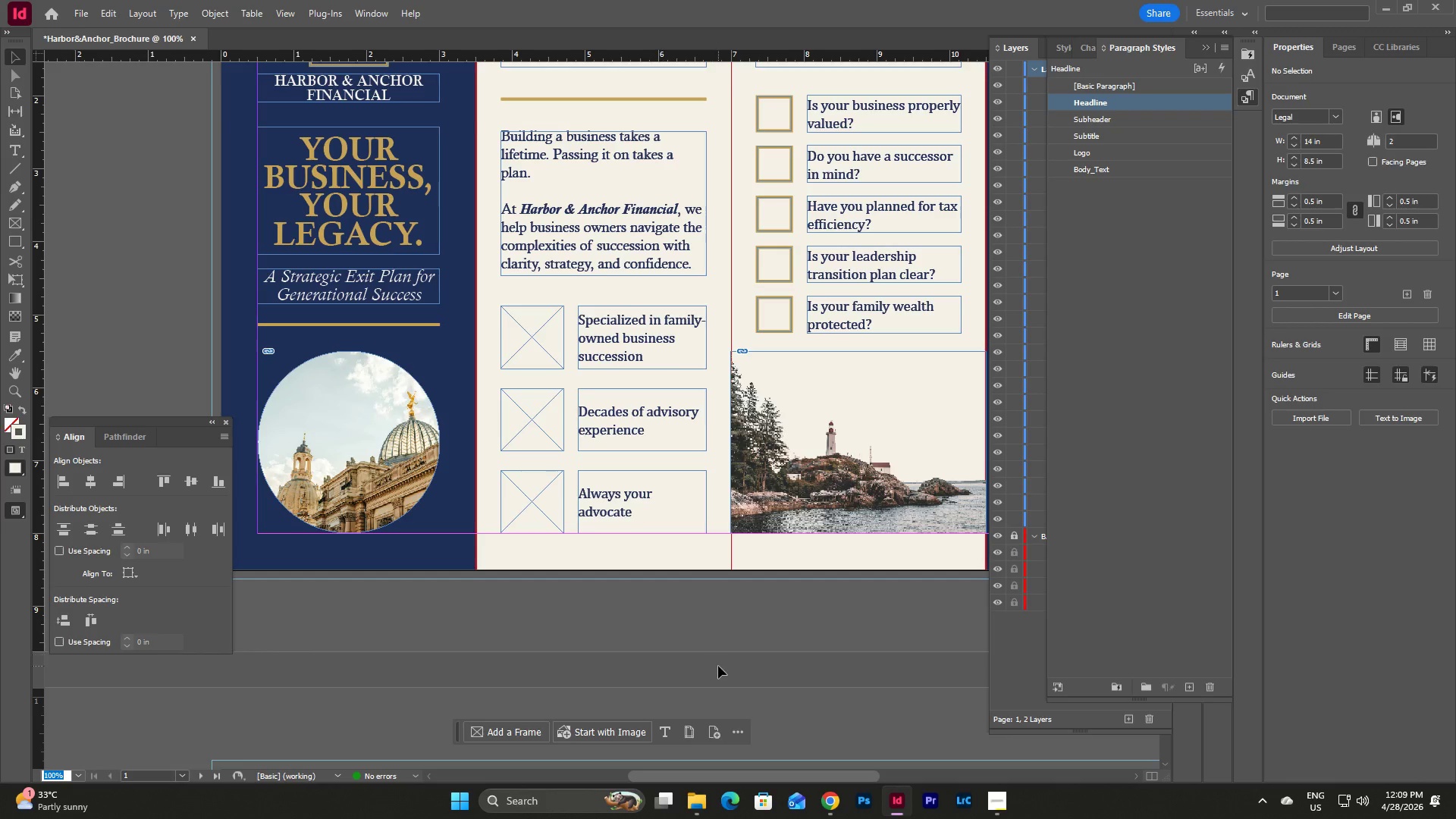 
scroll: coordinate [718, 666], scroll_direction: up, amount: 3.0
 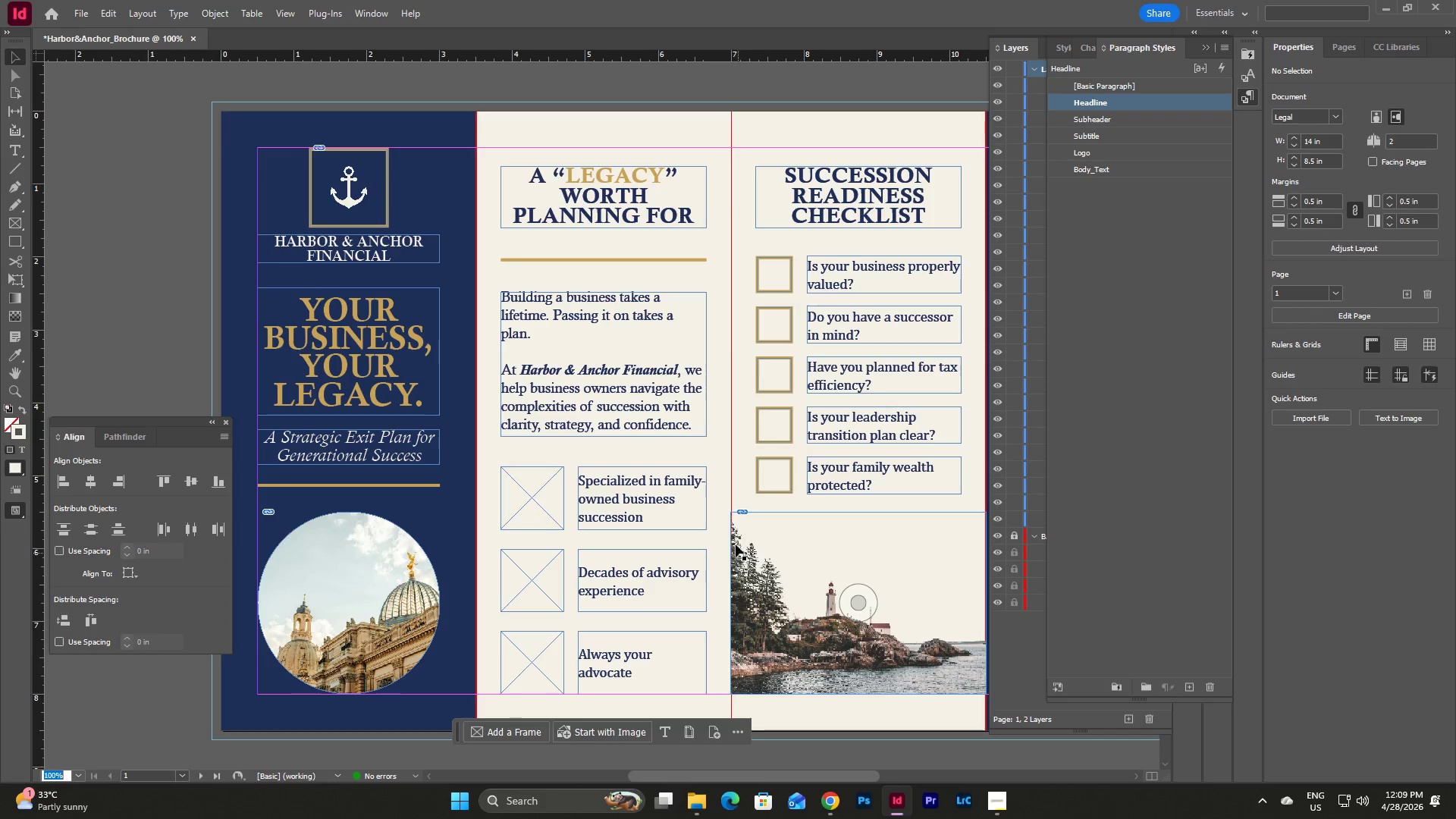 
left_click([727, 484])
 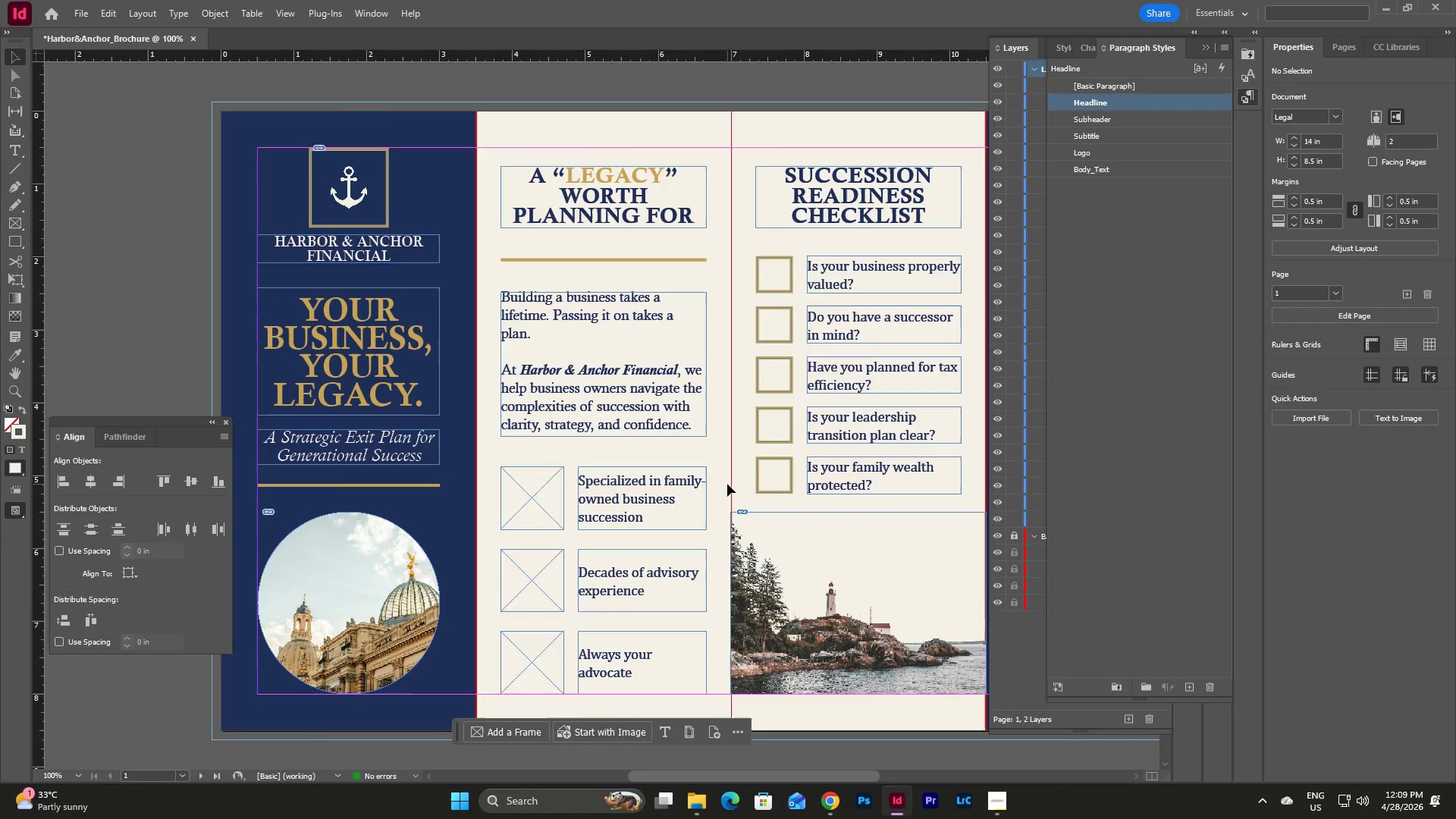 
type(ww)
 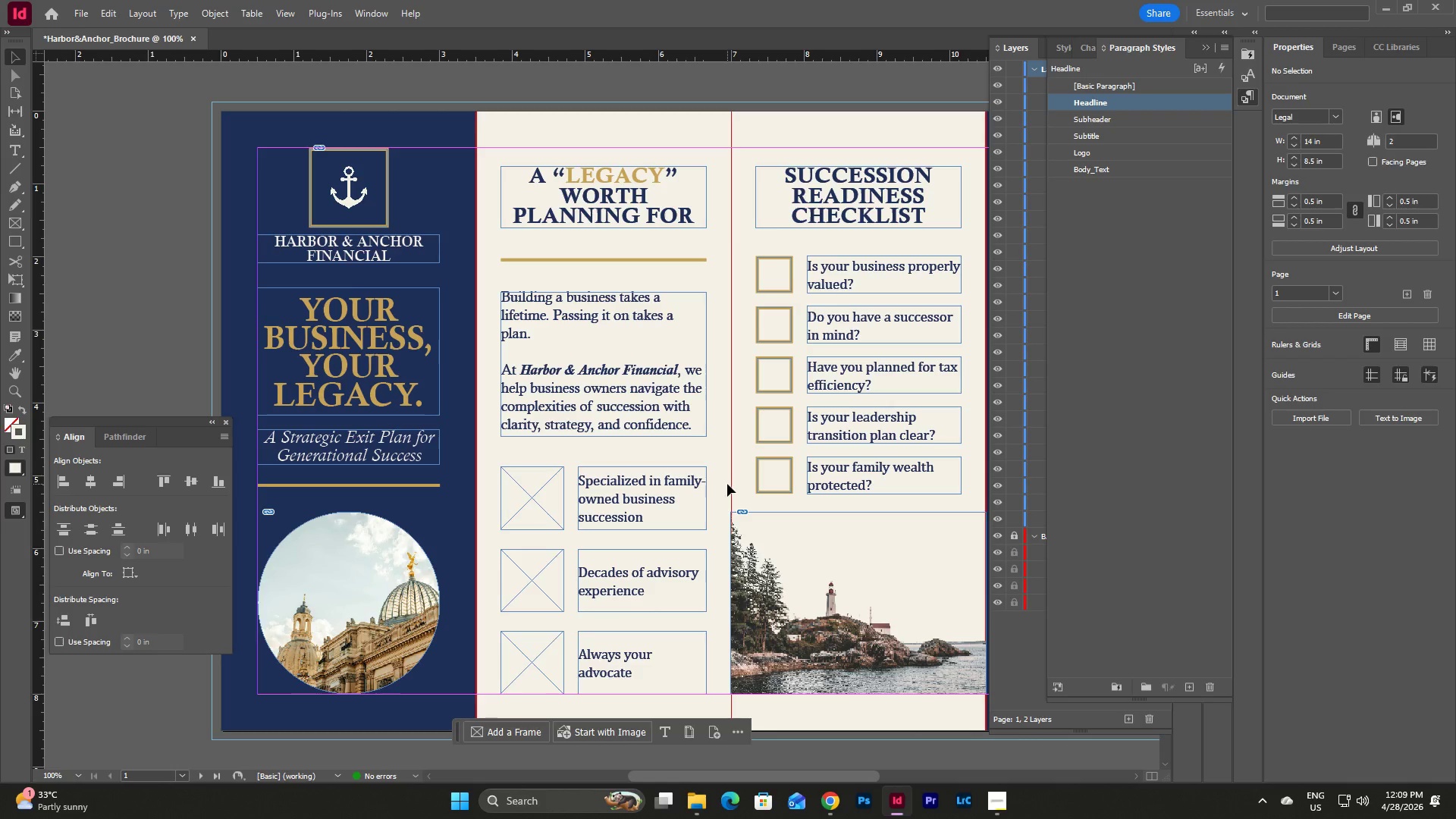 
wait(7.89)
 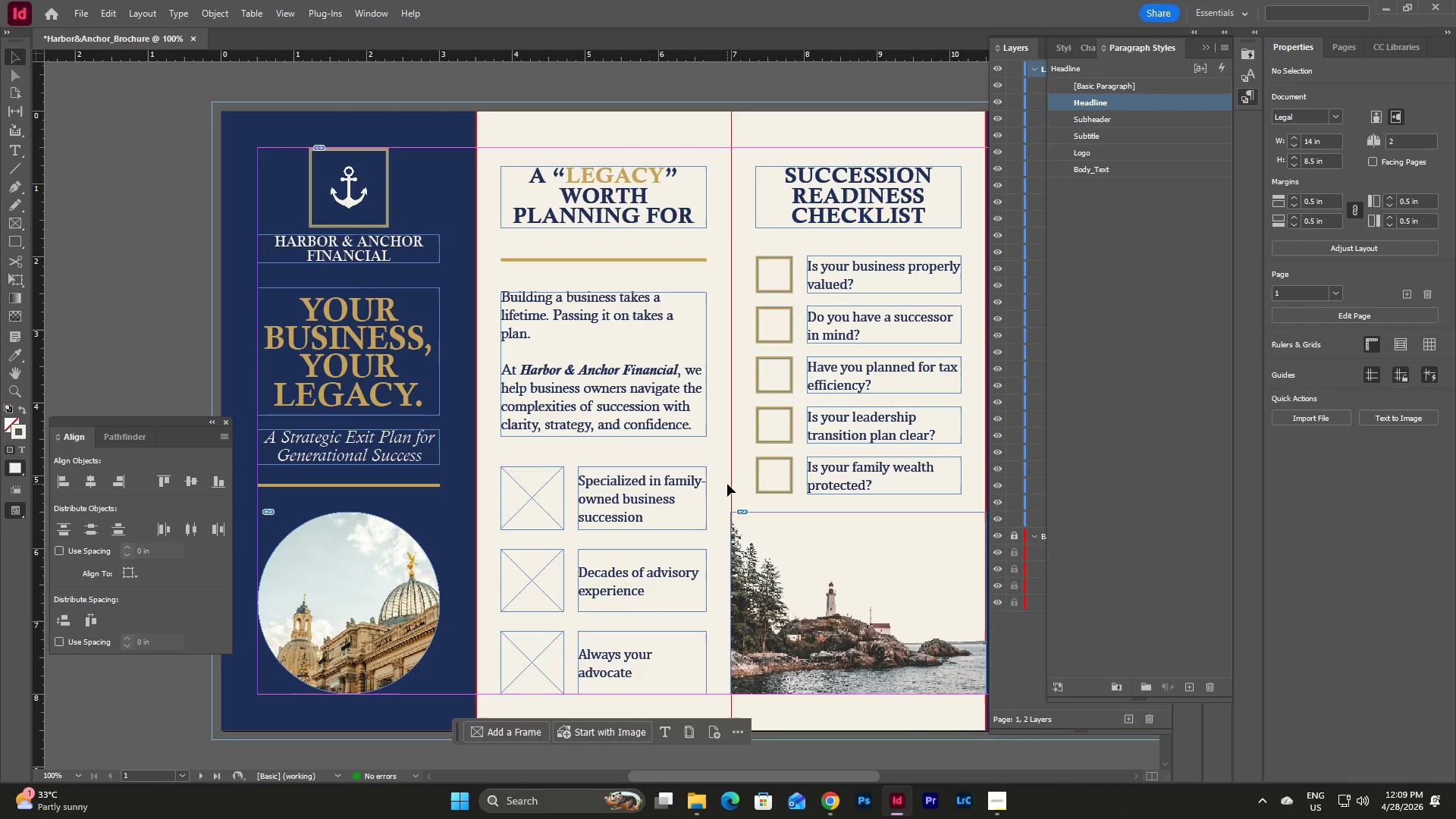 
left_click([727, 484])
 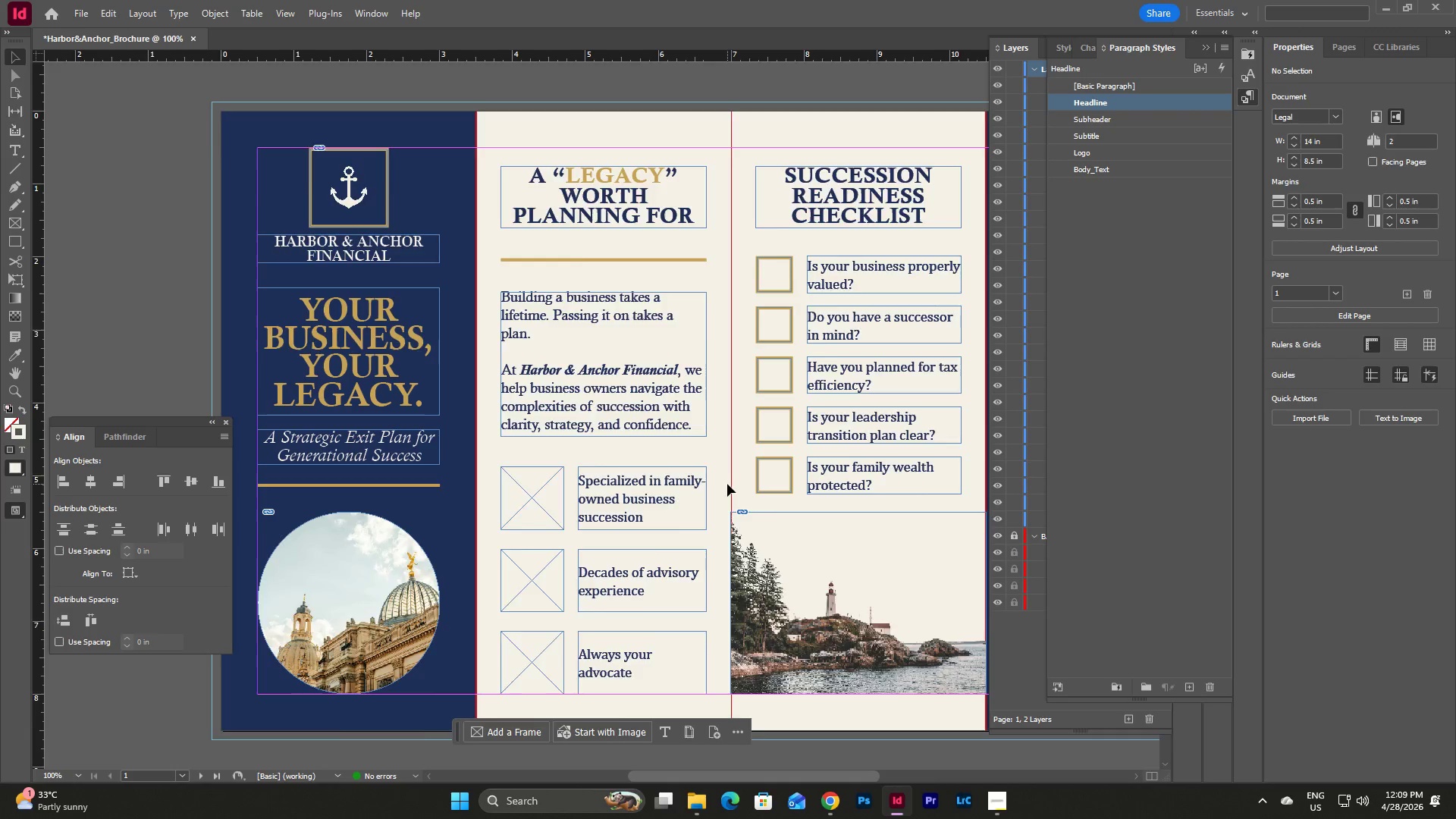 
scroll: coordinate [727, 484], scroll_direction: none, amount: 0.0
 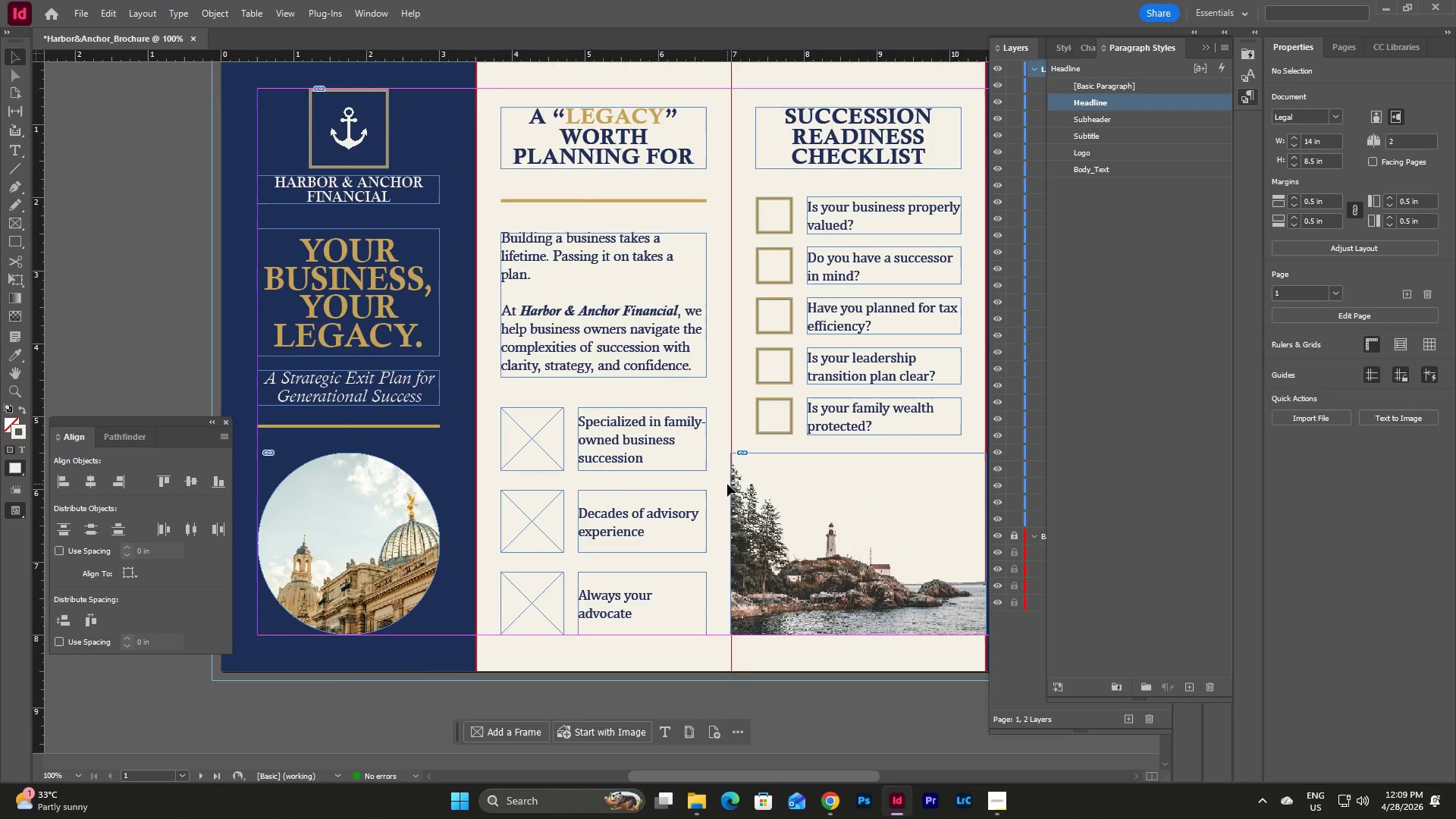 
scroll: coordinate [727, 484], scroll_direction: up, amount: 1.0
 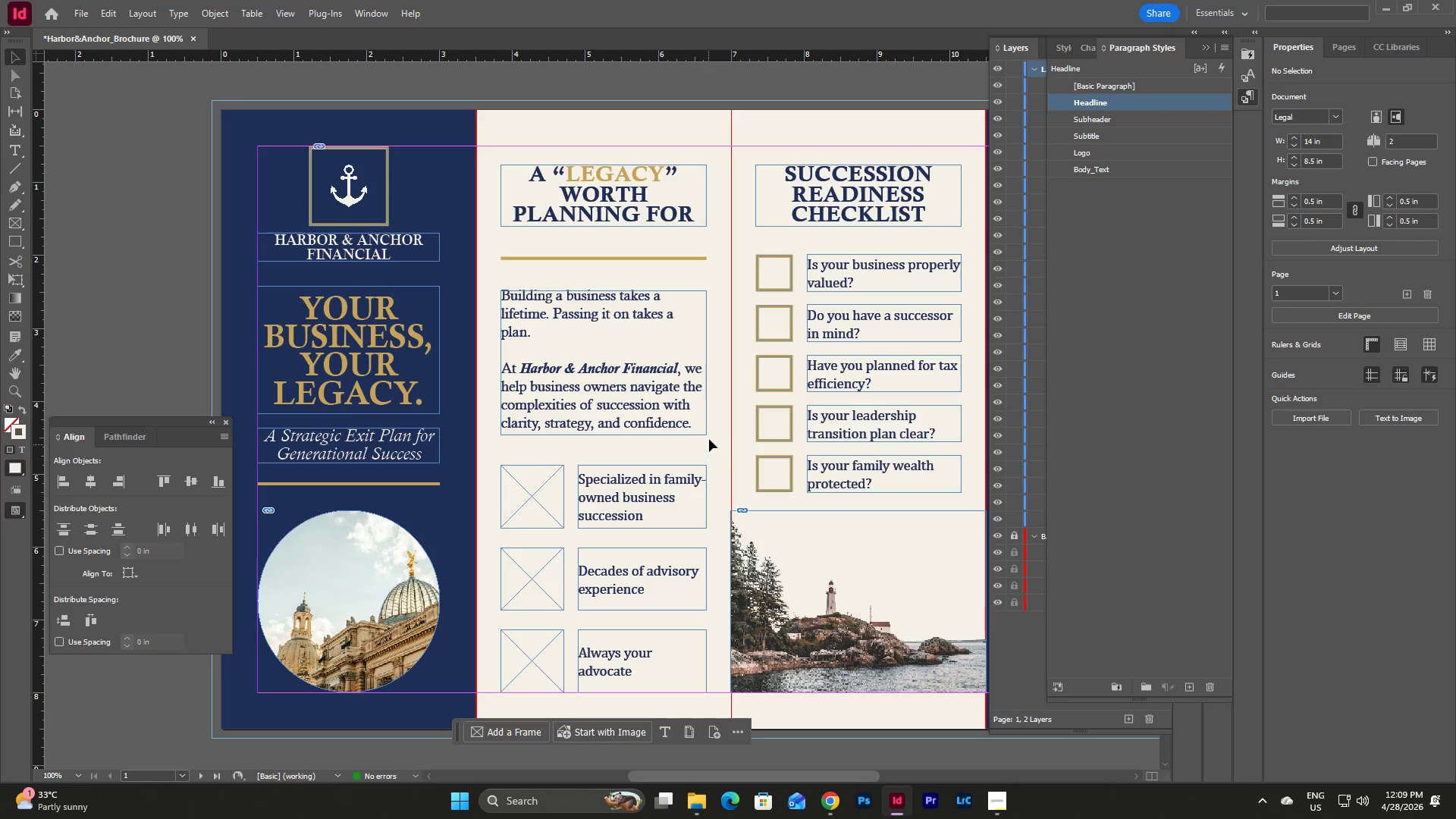 
scroll: coordinate [709, 437], scroll_direction: none, amount: 0.0
 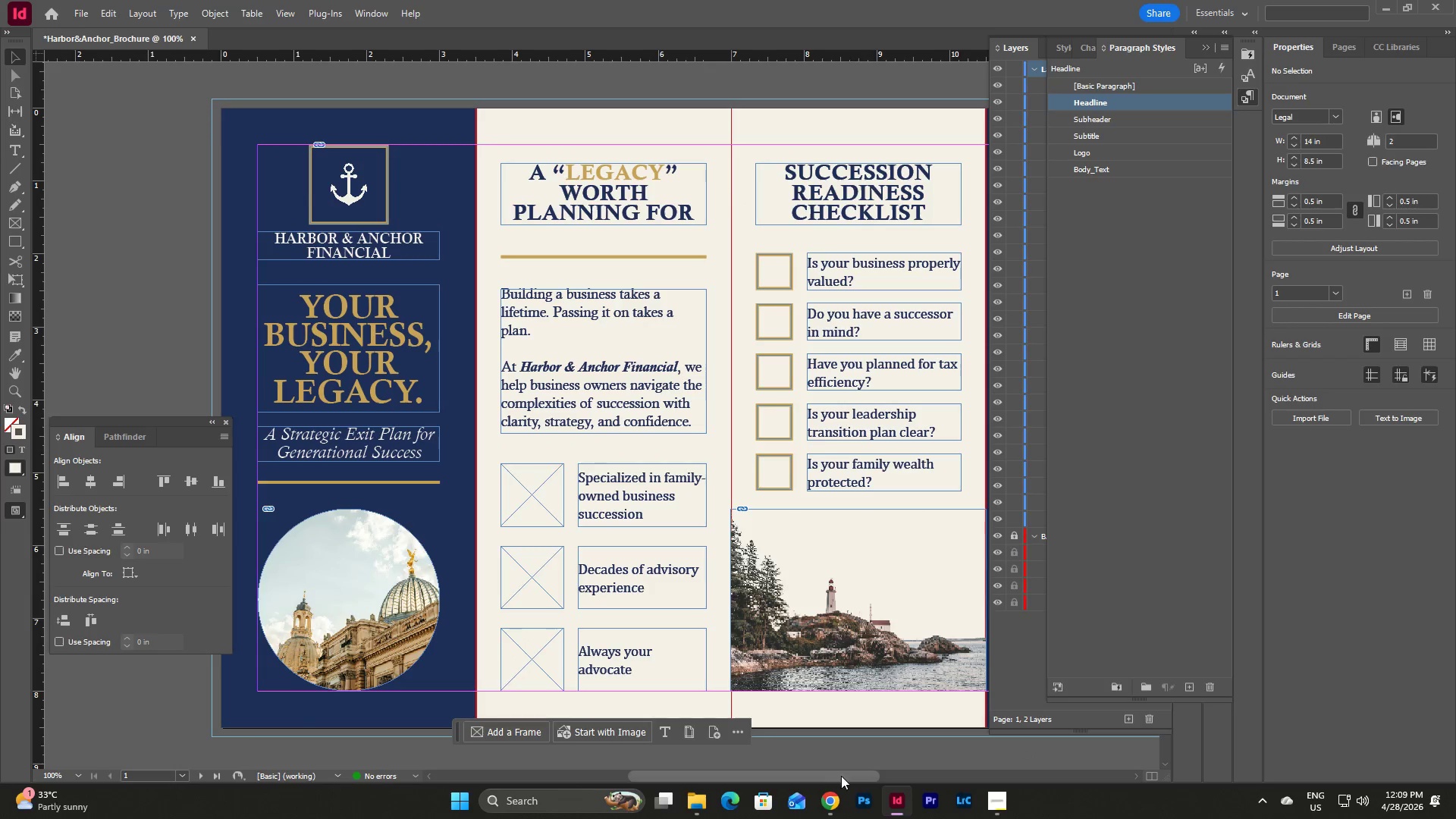 
left_click([834, 794])
 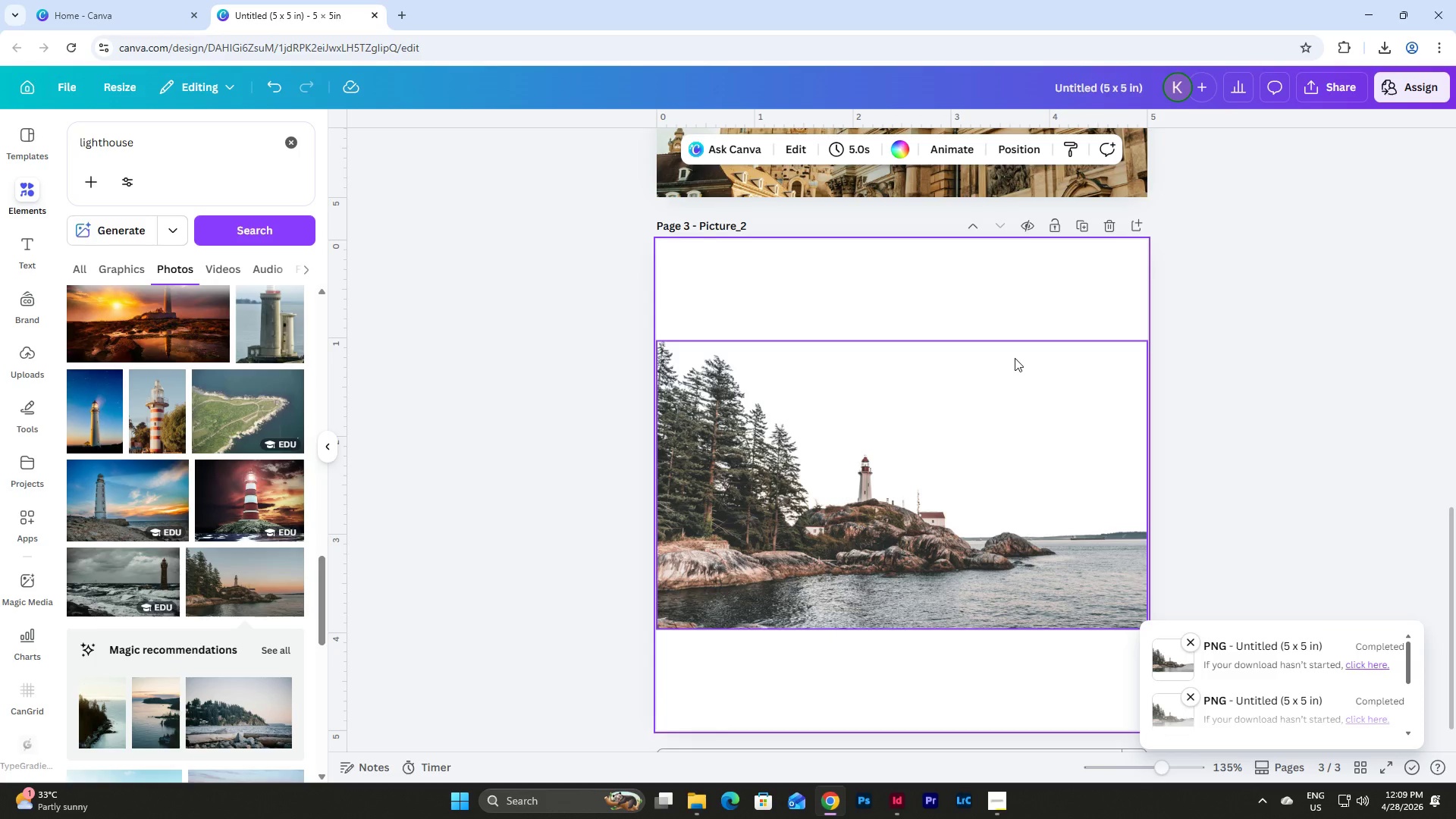 
scroll: coordinate [1015, 358], scroll_direction: up, amount: 19.0
 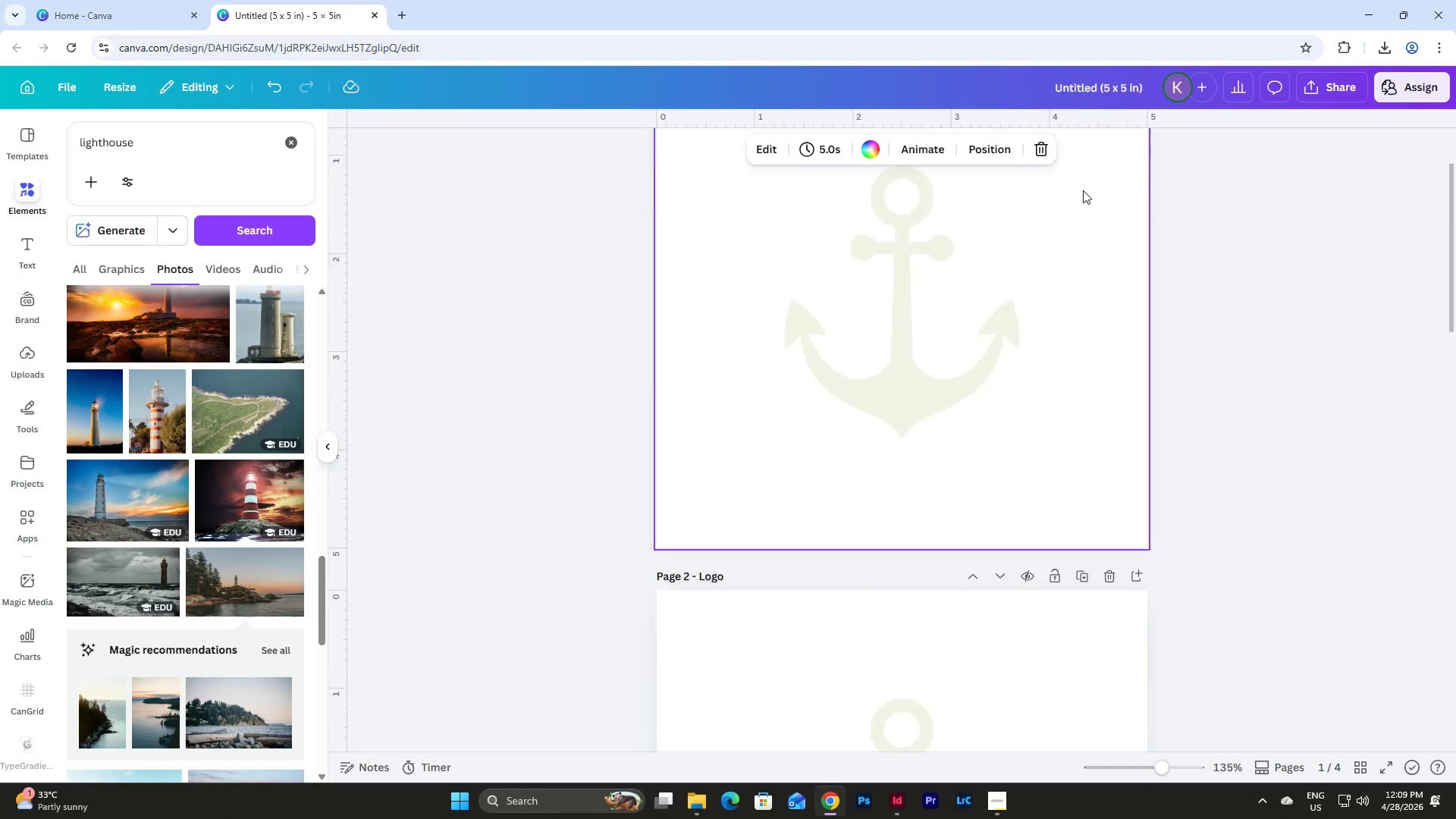 
left_click([919, 372])
 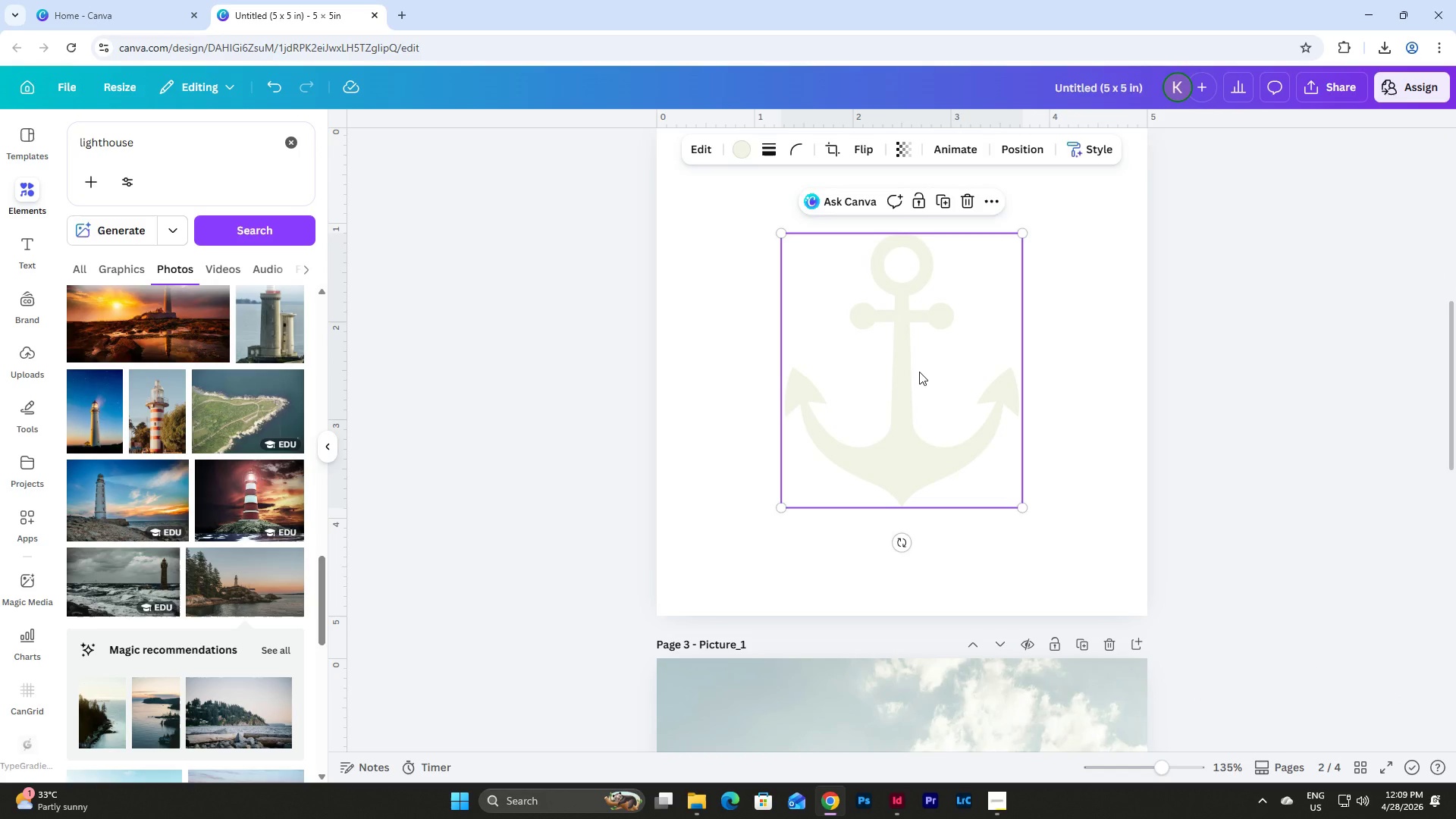 
scroll: coordinate [1083, 257], scroll_direction: down, amount: 1.0
 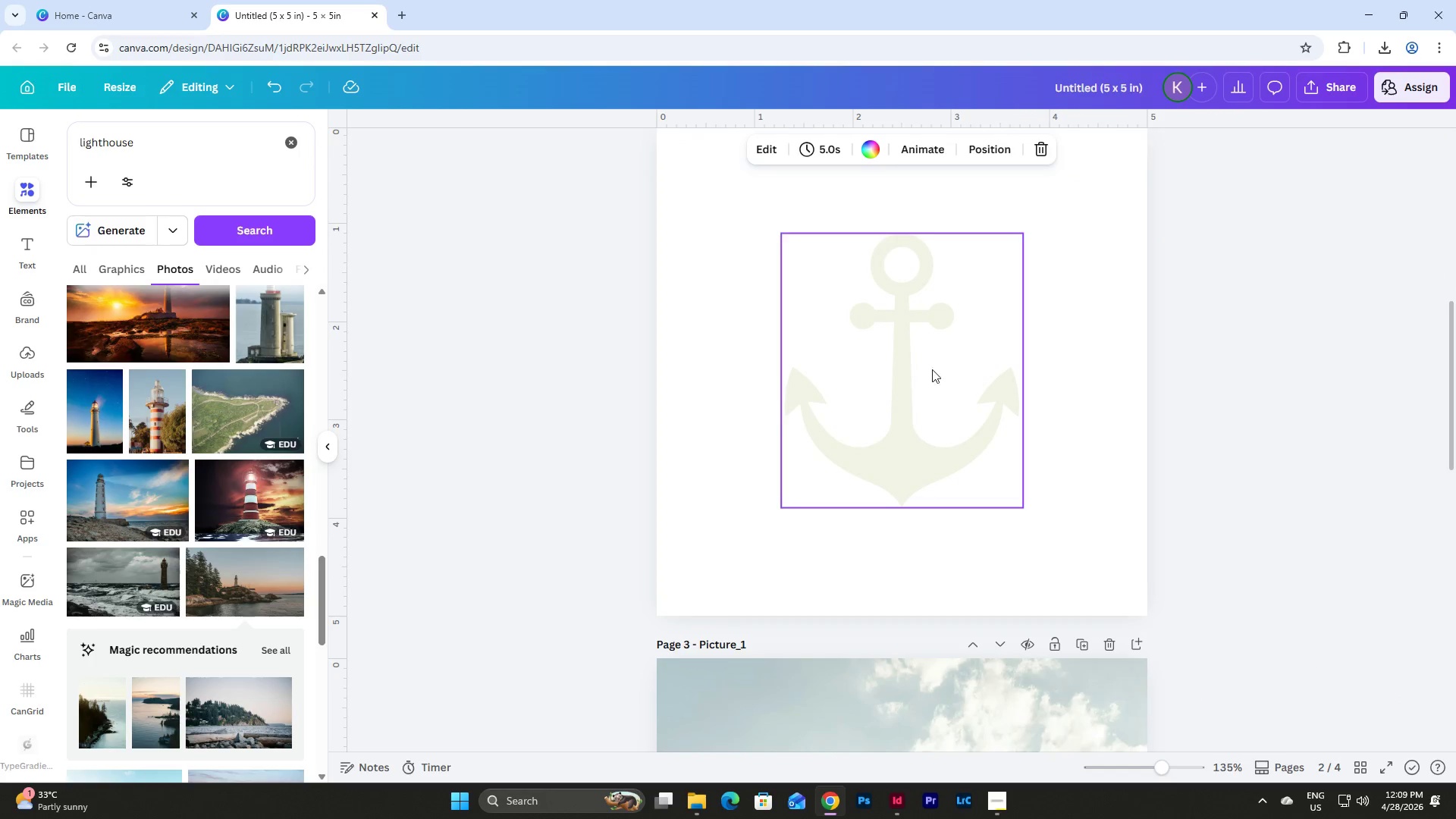 
key(Backspace)
 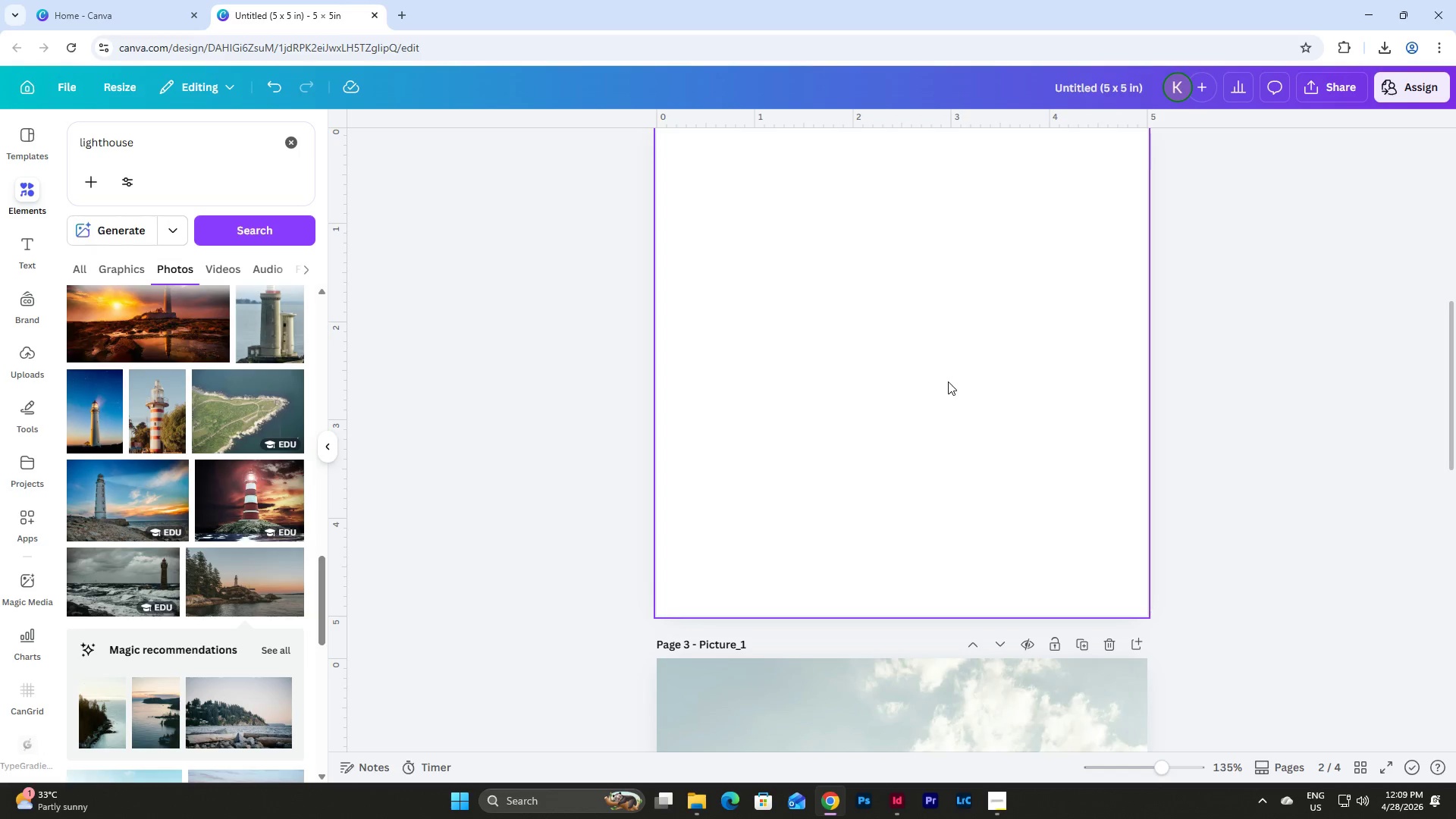 
scroll: coordinate [962, 403], scroll_direction: up, amount: 3.0
 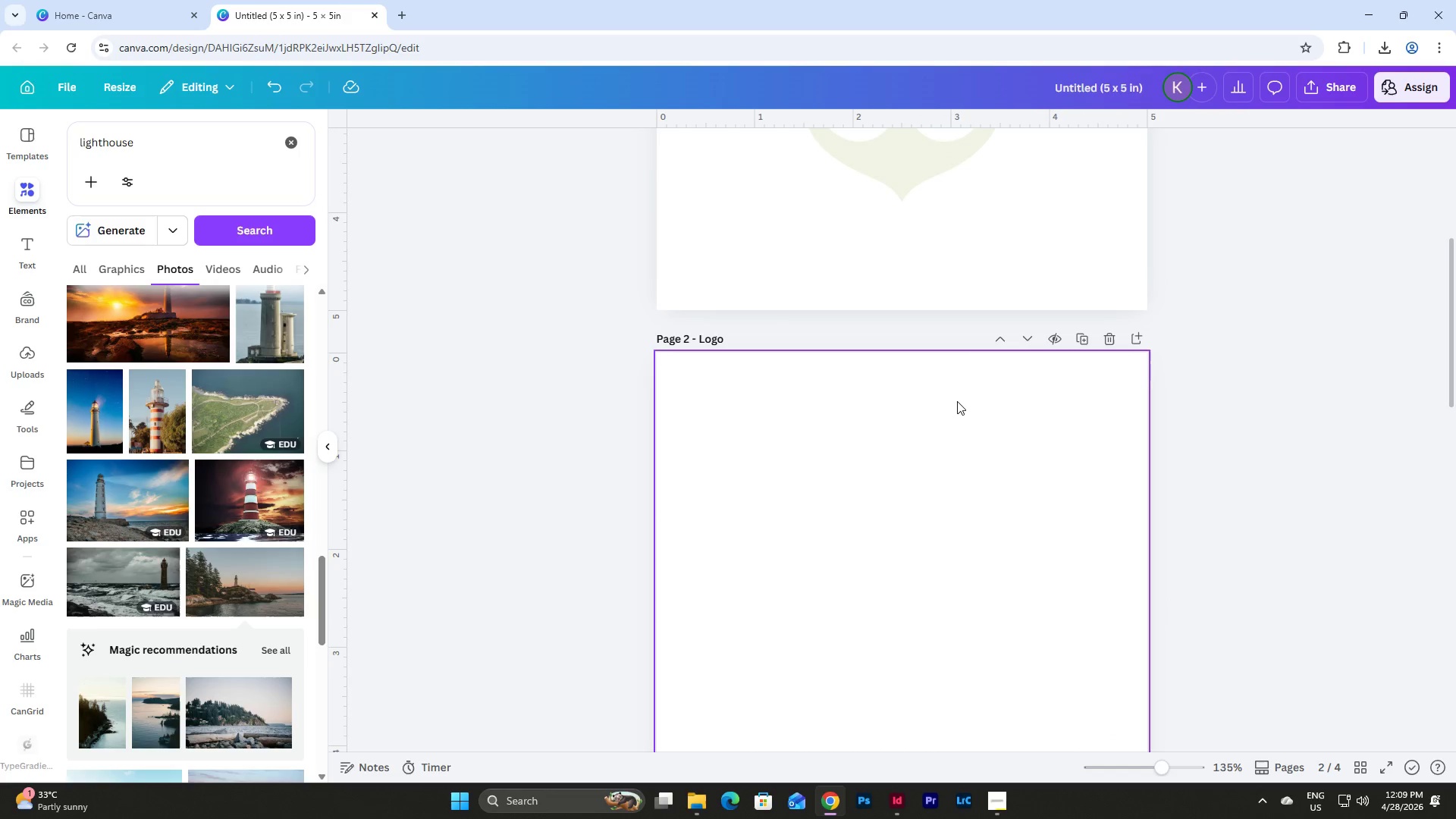 
scroll: coordinate [958, 400], scroll_direction: down, amount: 2.0
 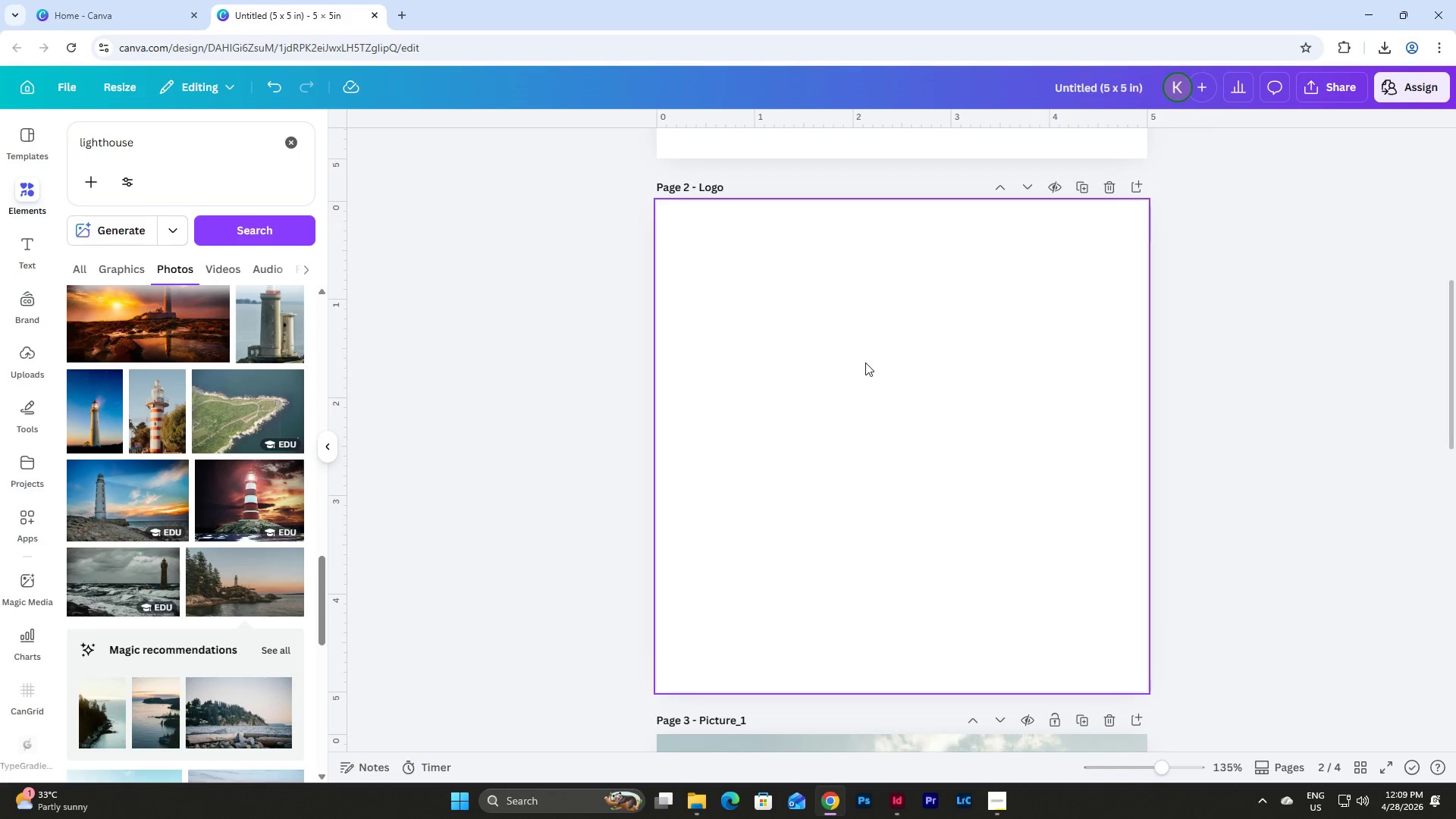 
wait(7.28)
 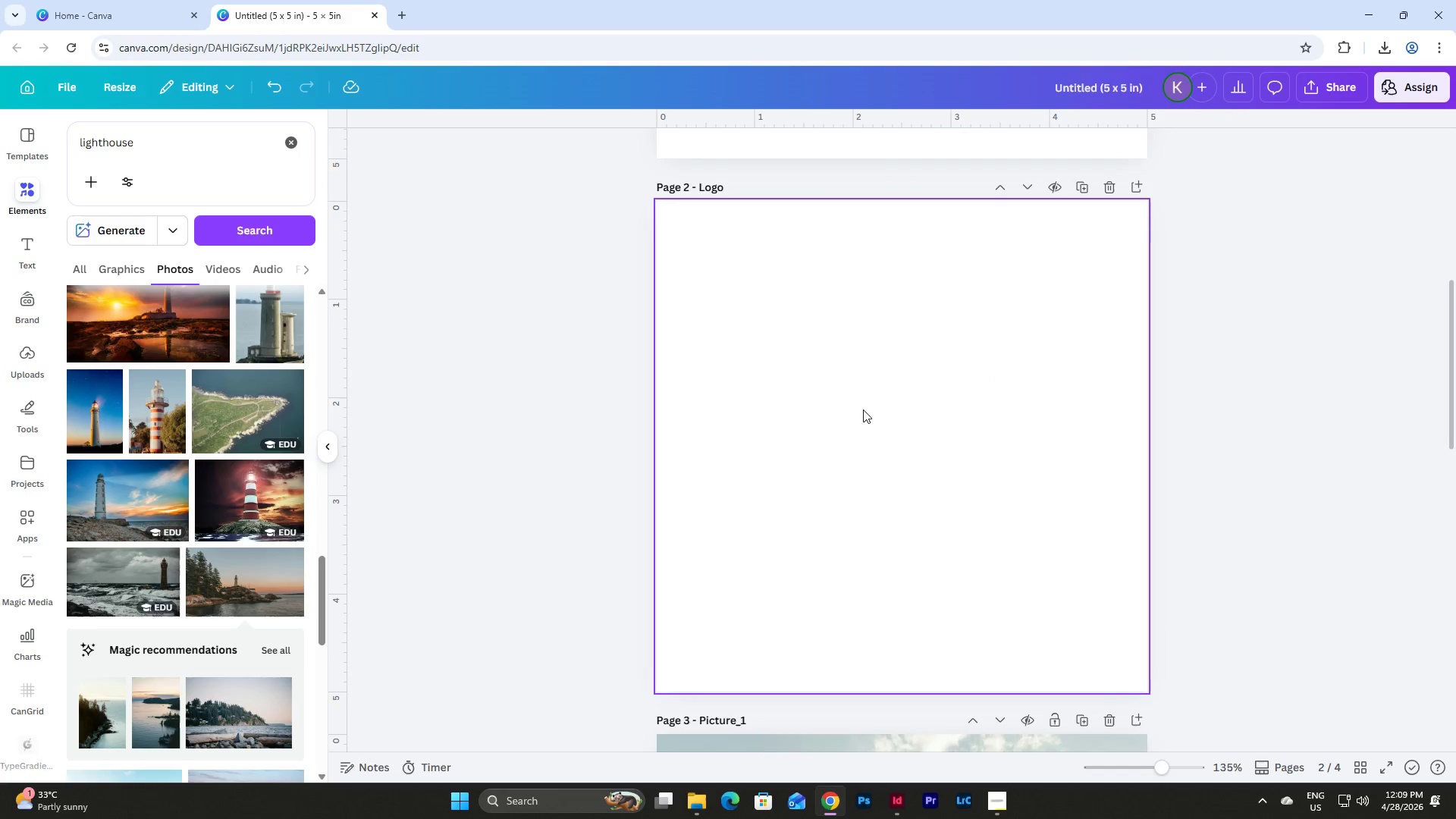 
left_click([151, 158])
 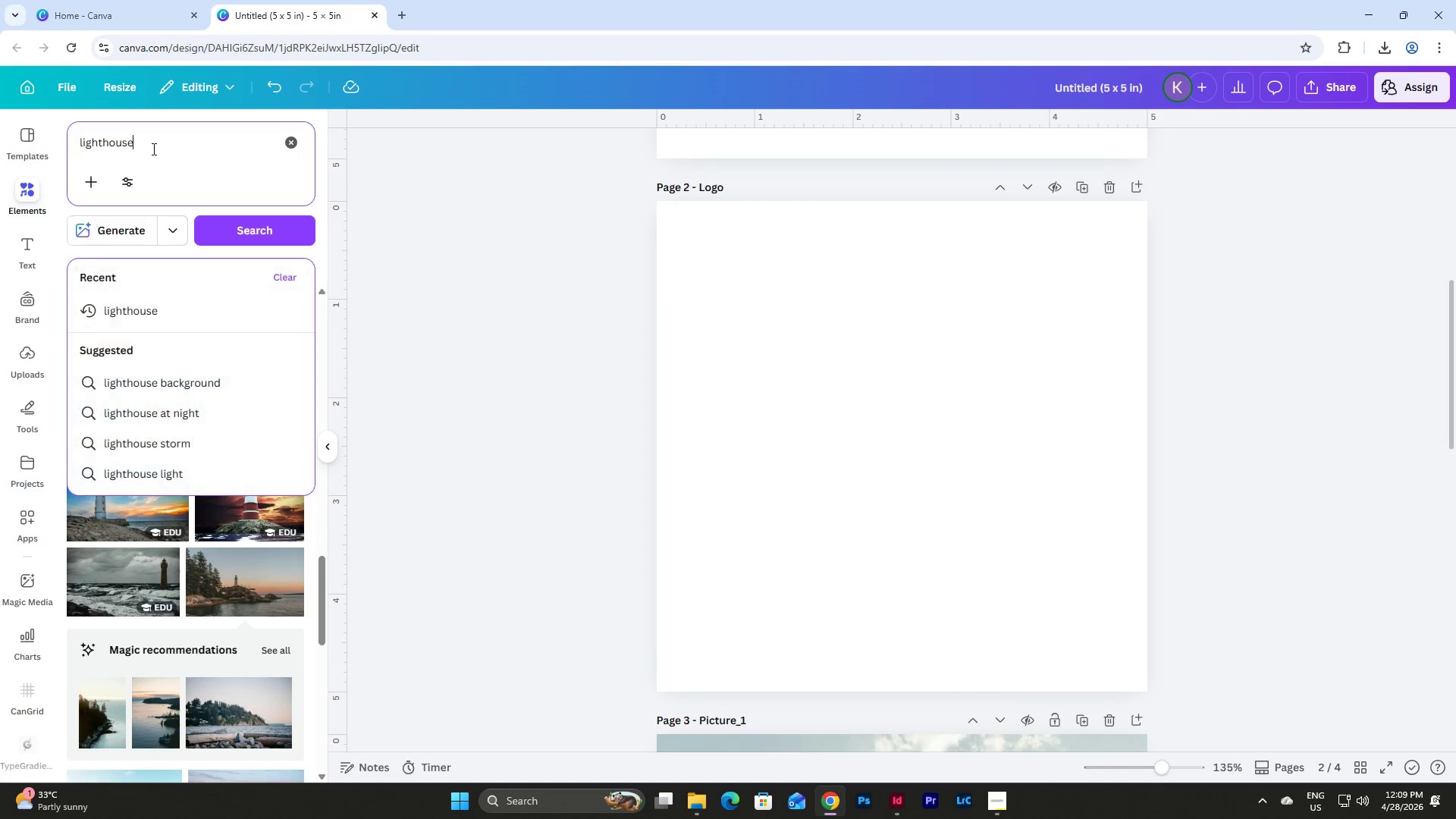 
left_click_drag(start_coordinate=[150, 146], to_coordinate=[75, 142])
 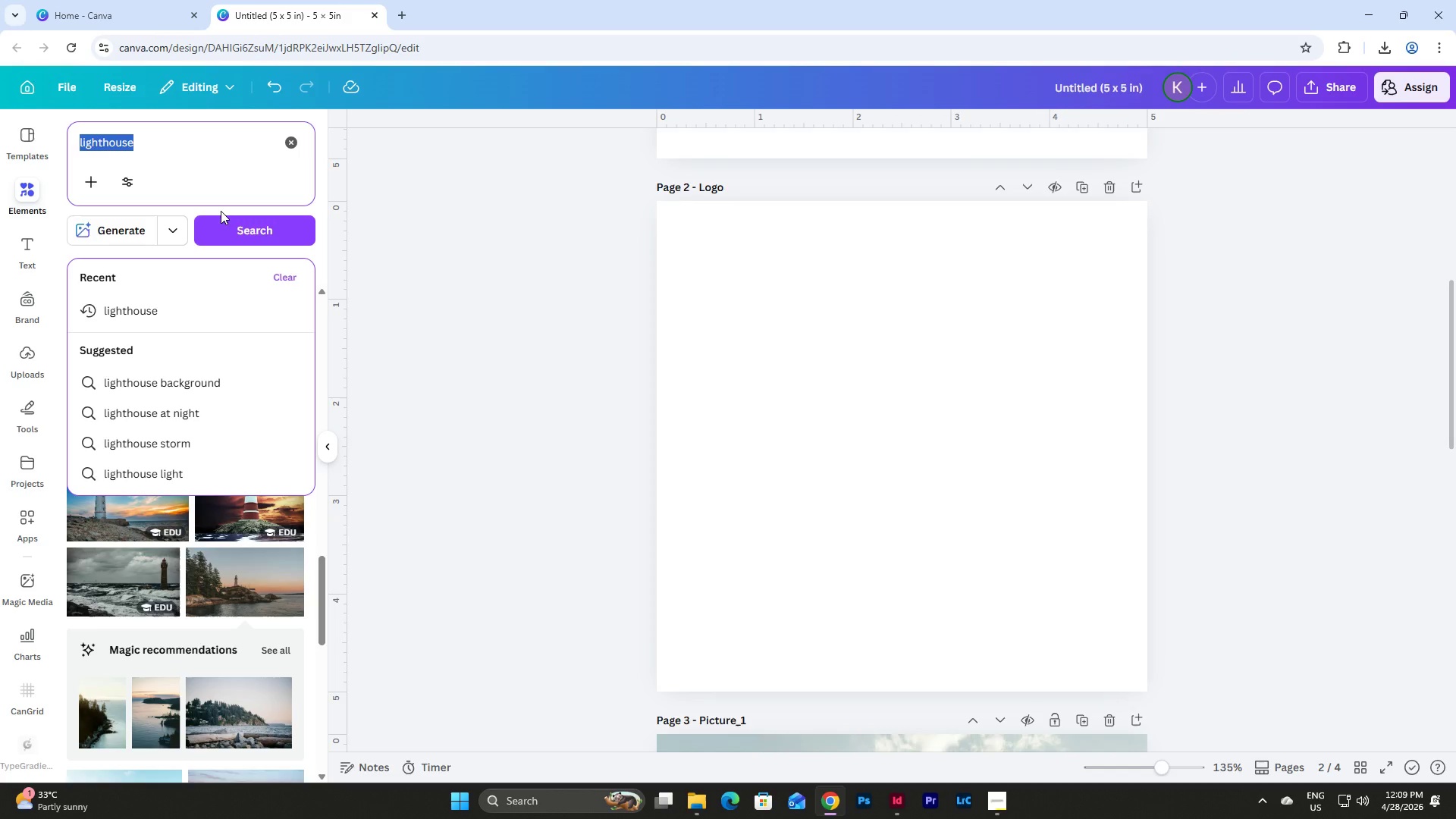 
key(S)
 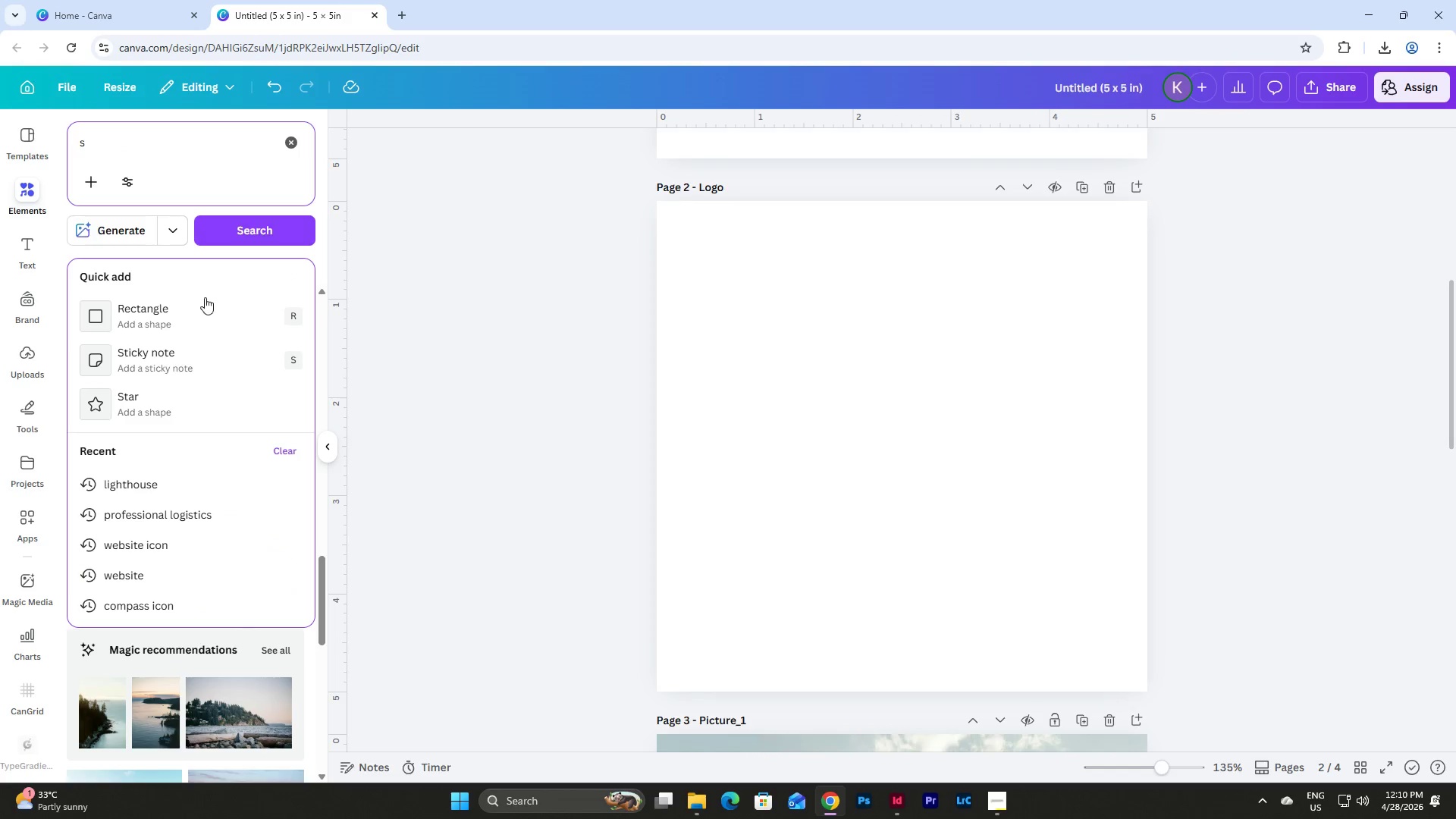 
left_click([202, 315])
 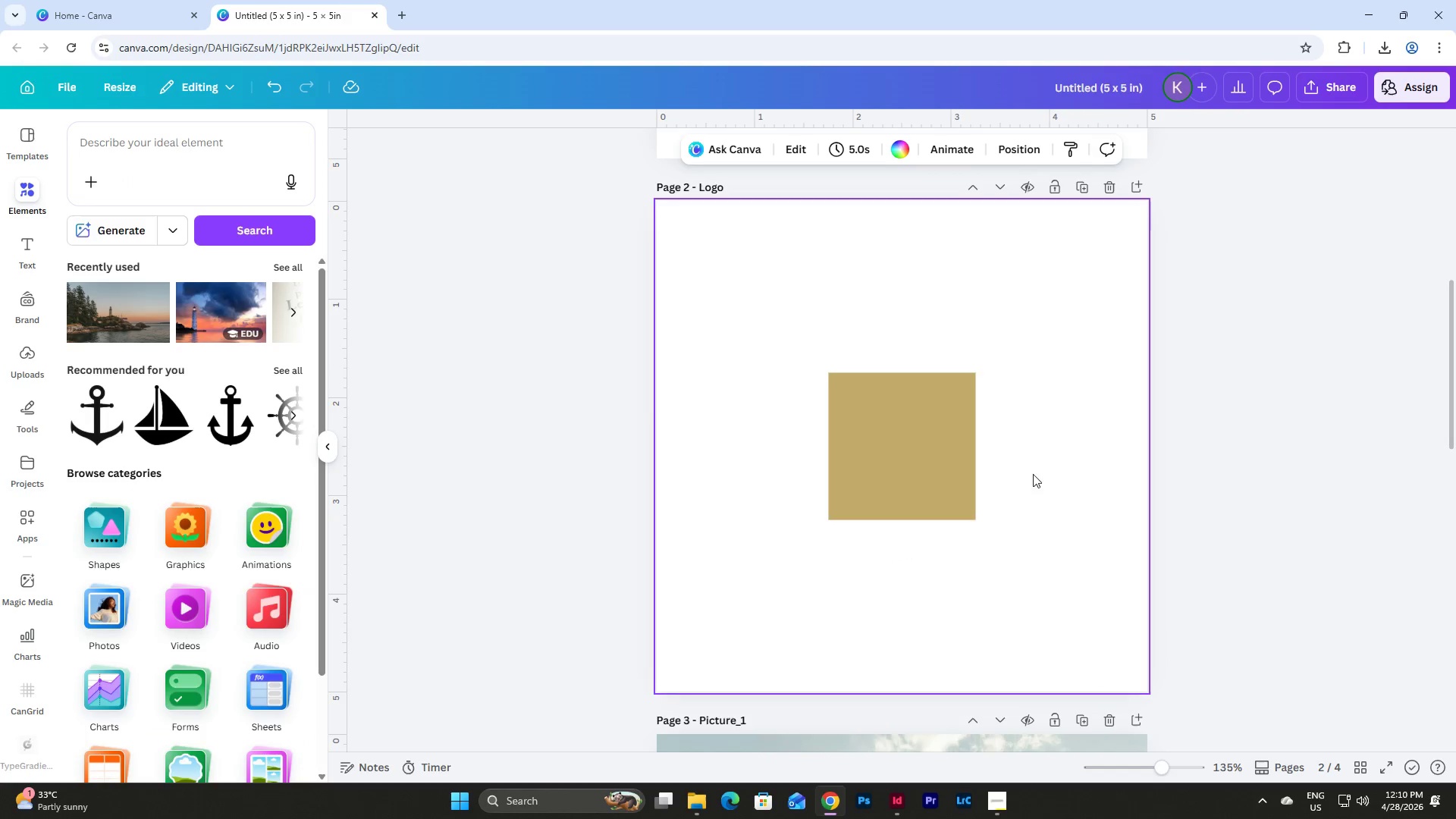 
left_click_drag(start_coordinate=[893, 447], to_coordinate=[770, 325])
 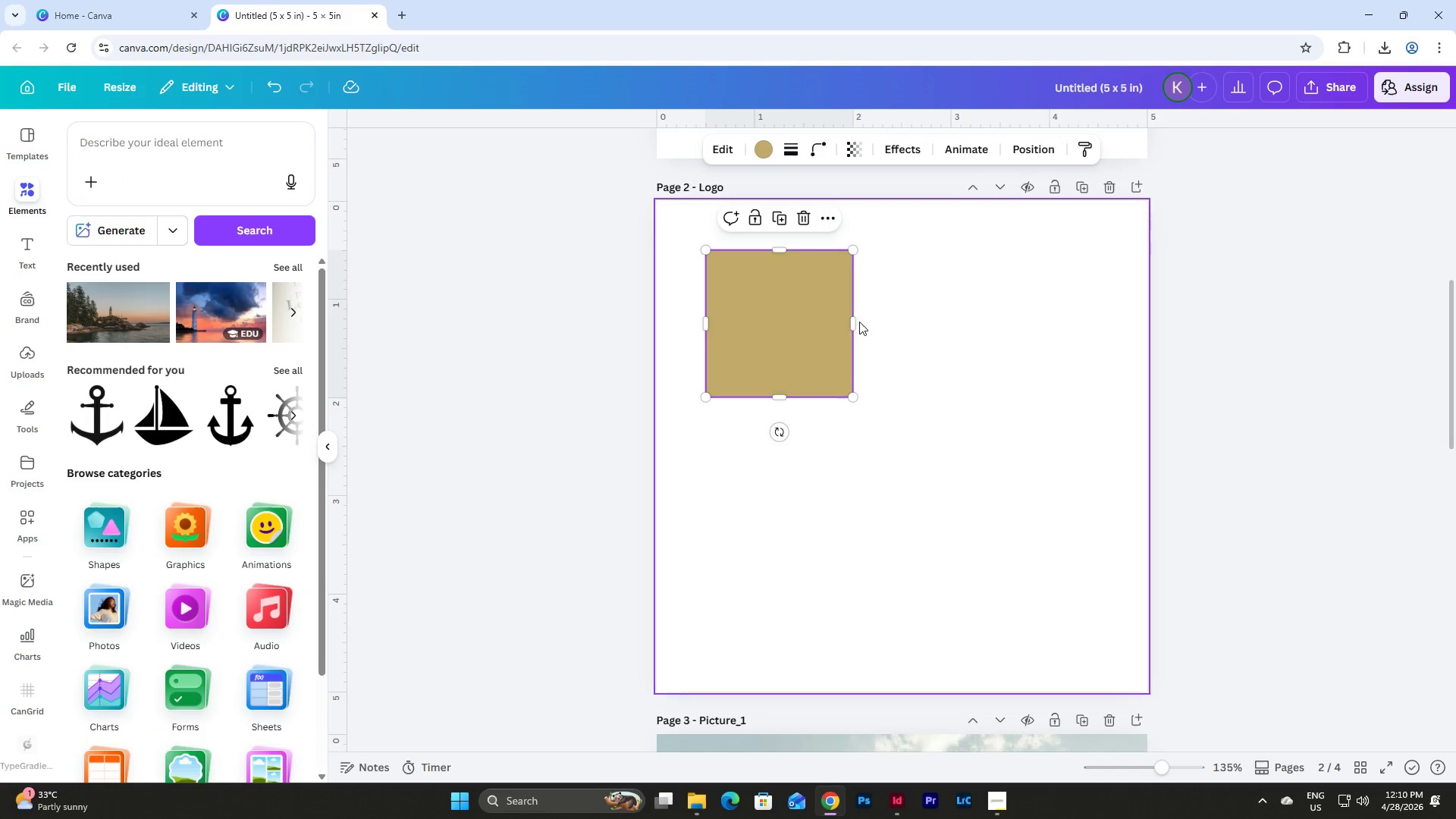 
left_click_drag(start_coordinate=[856, 320], to_coordinate=[1101, 351])
 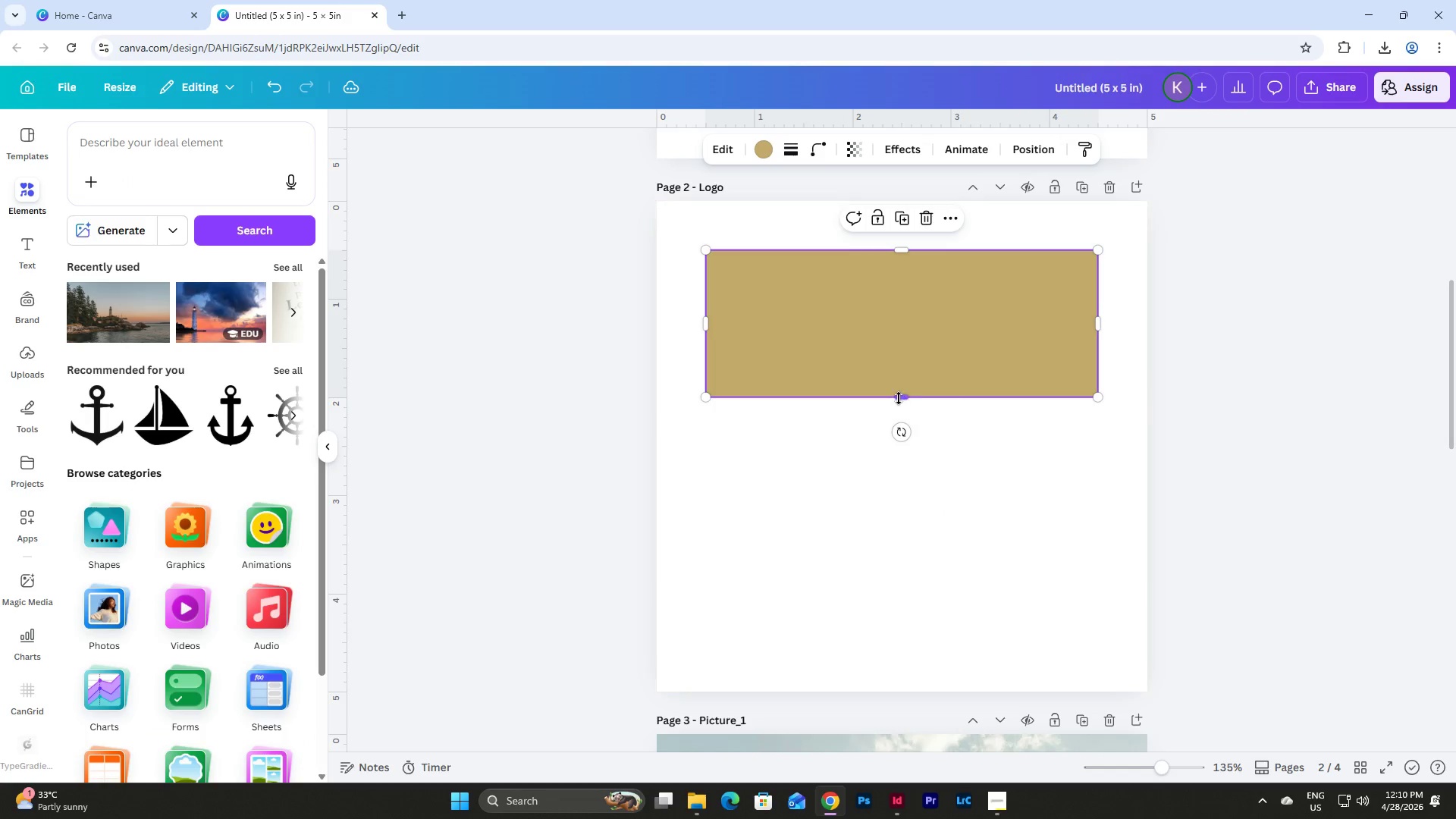 
left_click_drag(start_coordinate=[899, 397], to_coordinate=[906, 641])
 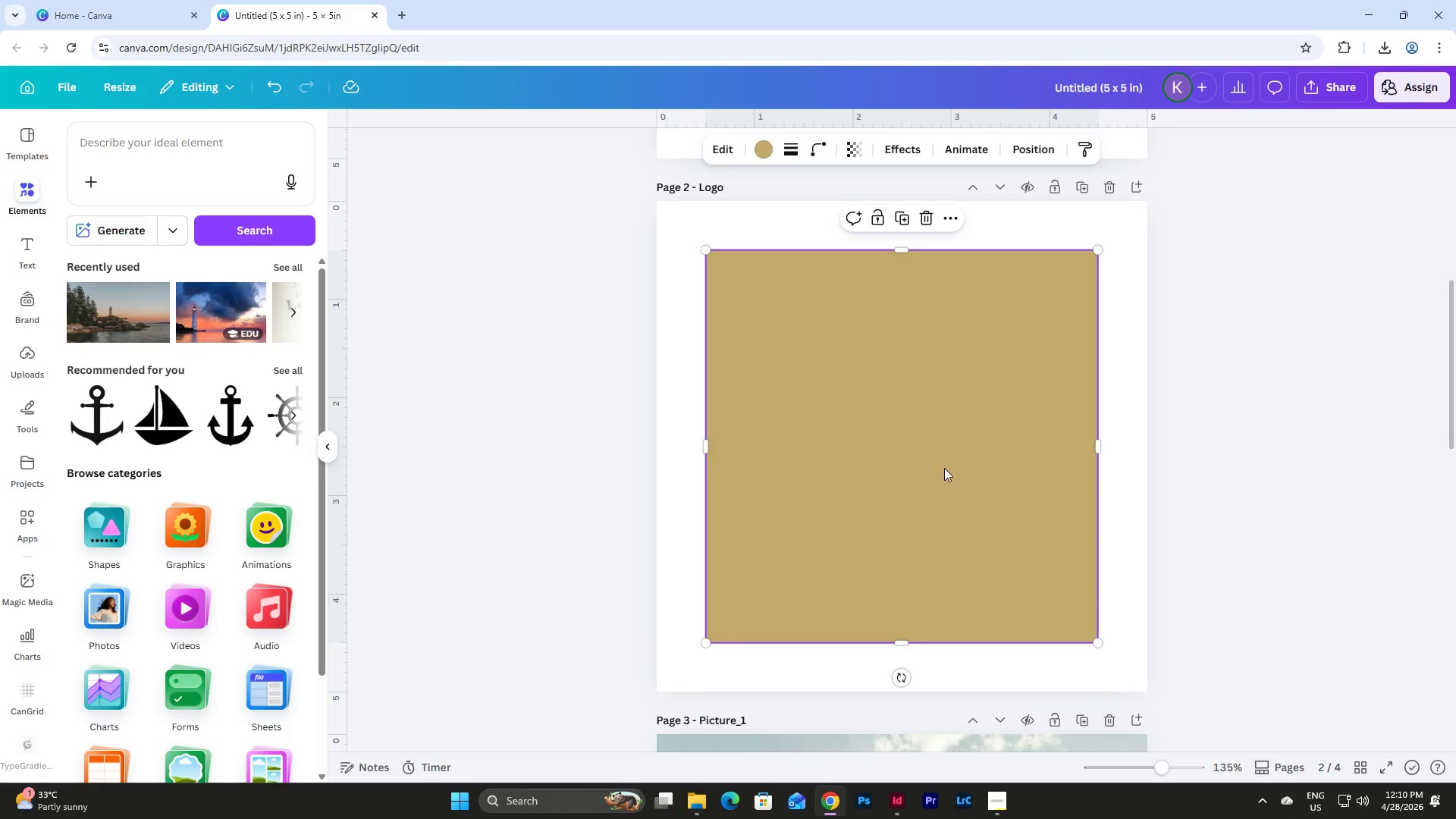 
left_click_drag(start_coordinate=[942, 466], to_coordinate=[895, 419])
 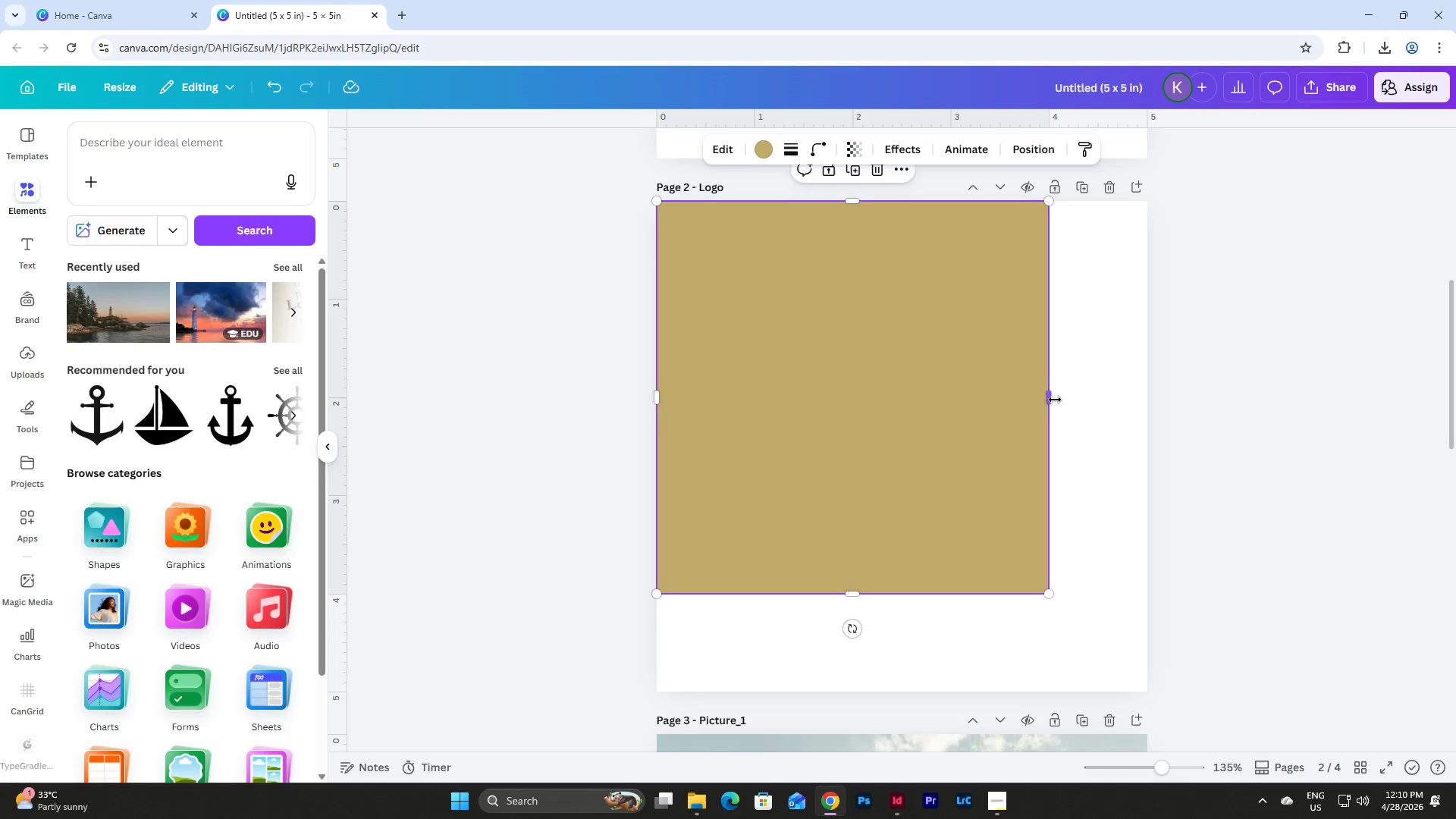 
left_click_drag(start_coordinate=[1055, 400], to_coordinate=[1152, 416])
 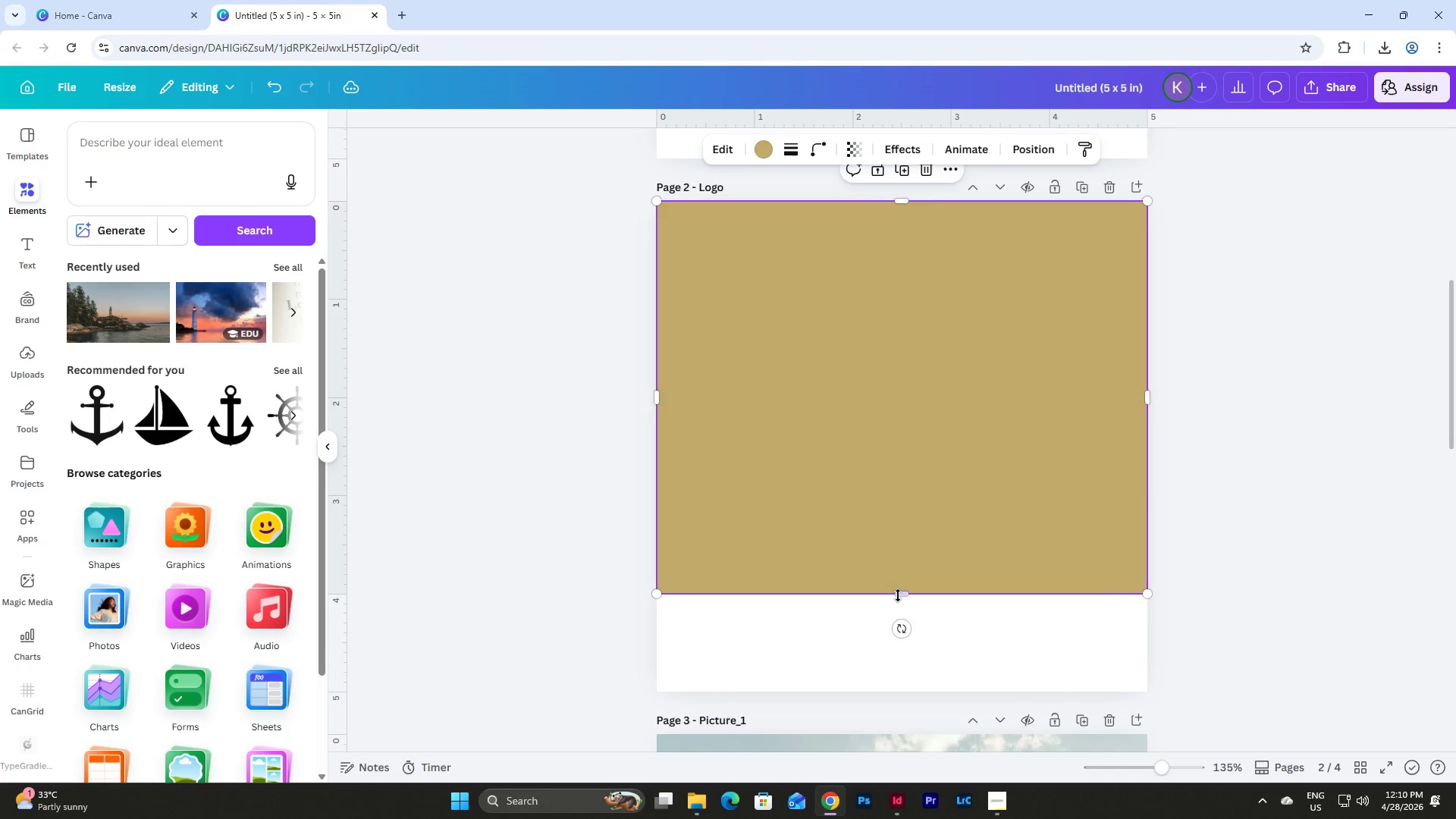 
left_click_drag(start_coordinate=[899, 595], to_coordinate=[899, 692])
 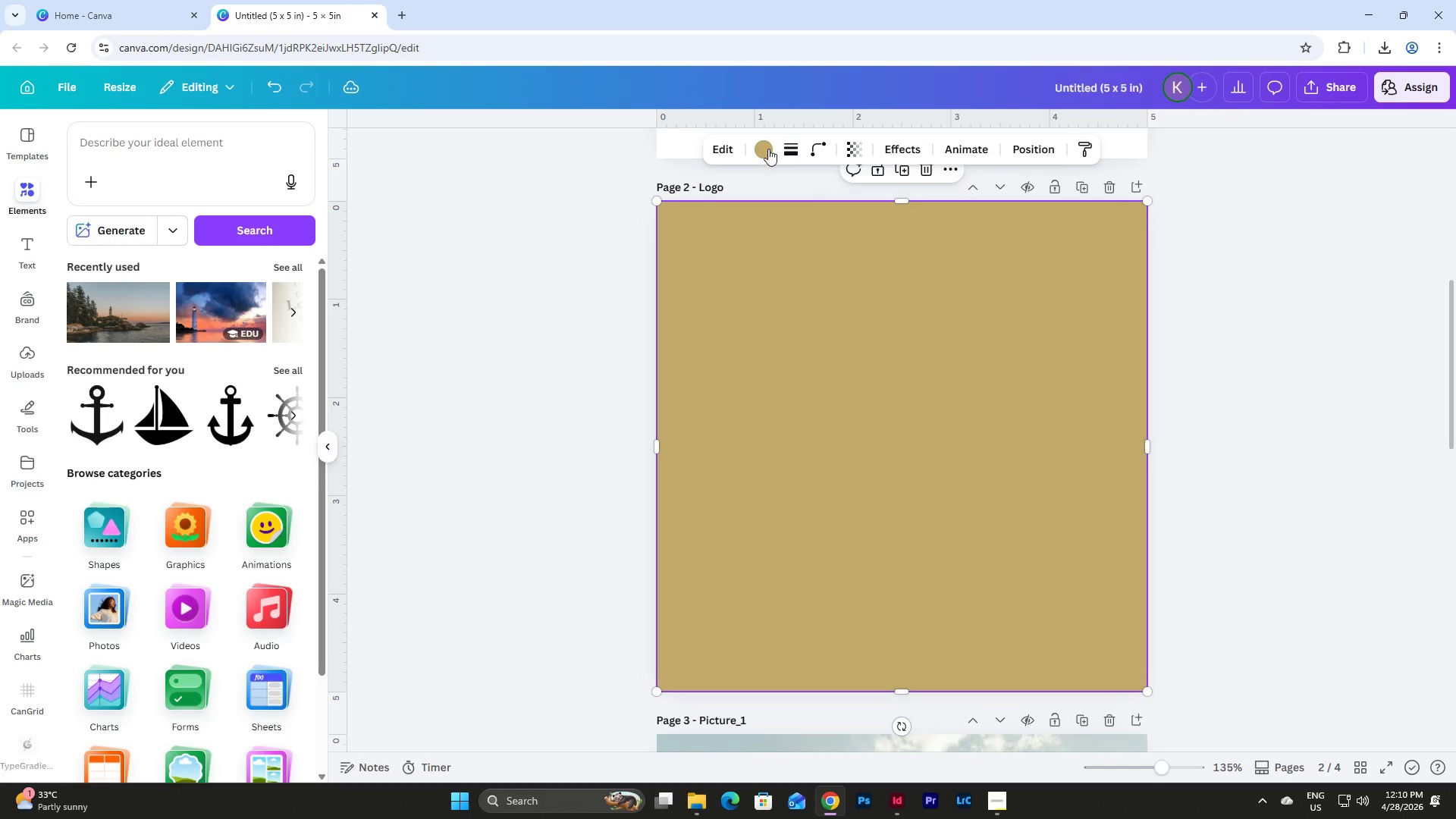 
left_click([767, 148])
 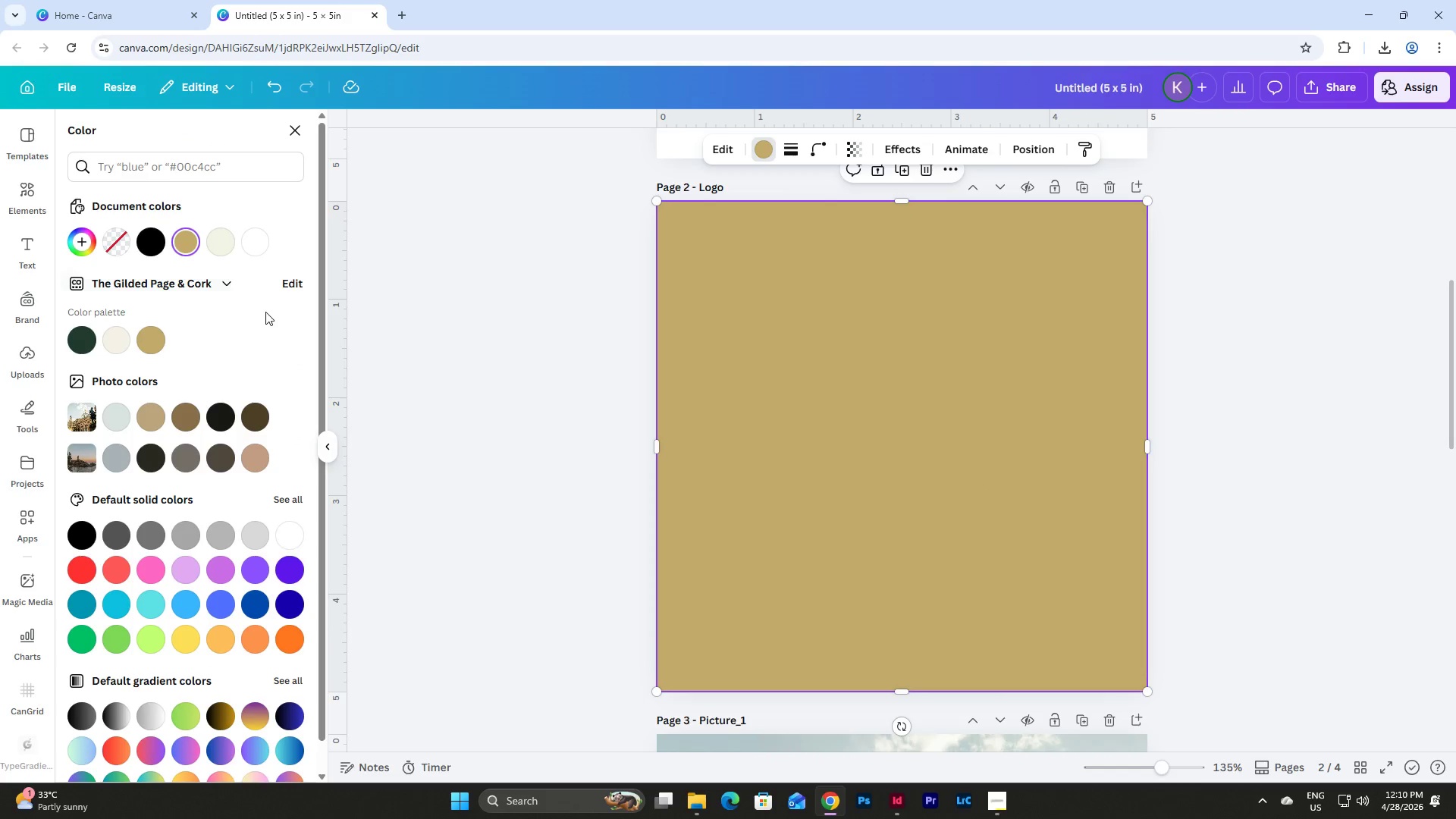 
left_click([154, 235])
 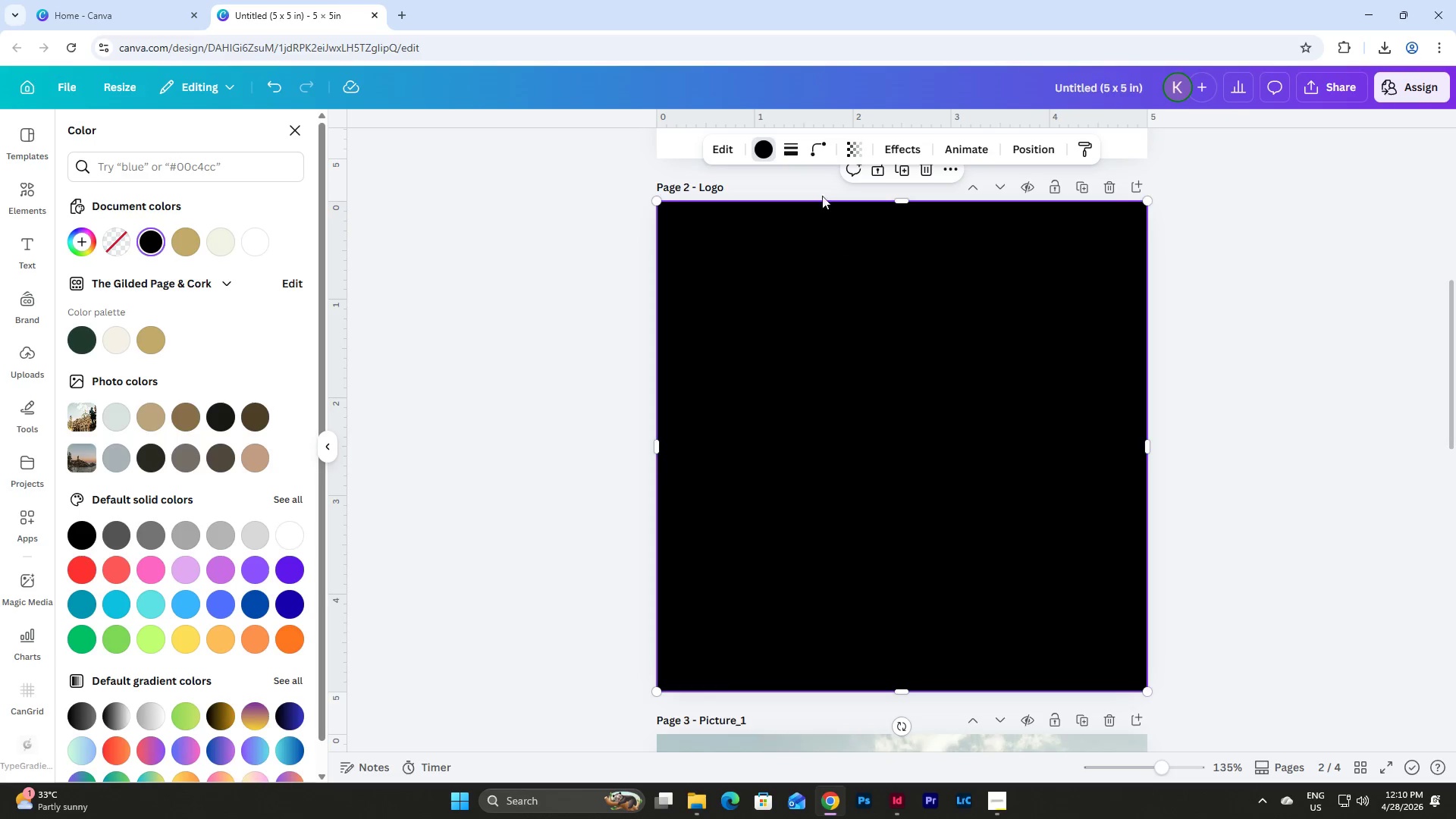 
left_click([795, 146])
 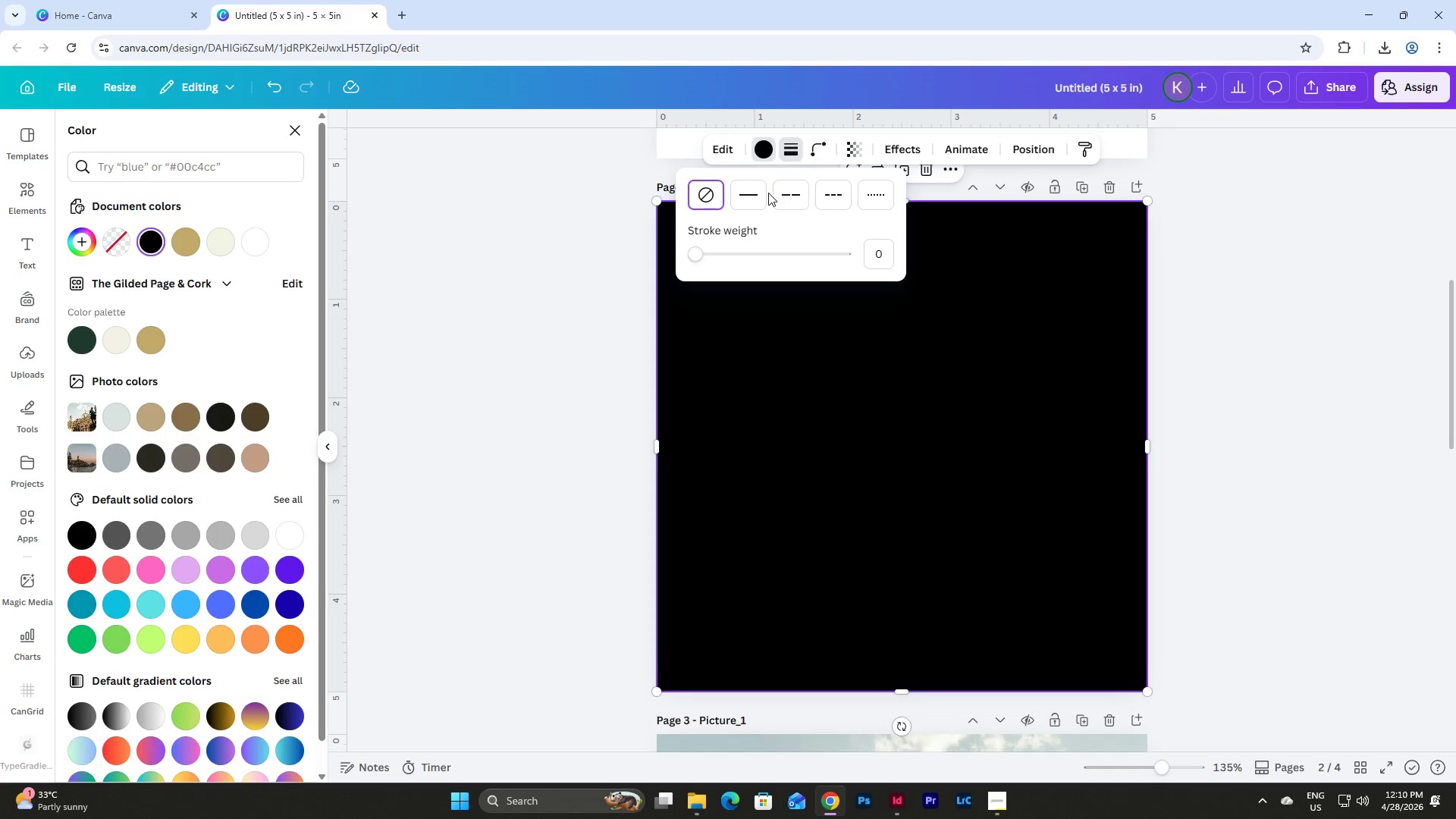 
double_click([752, 193])
 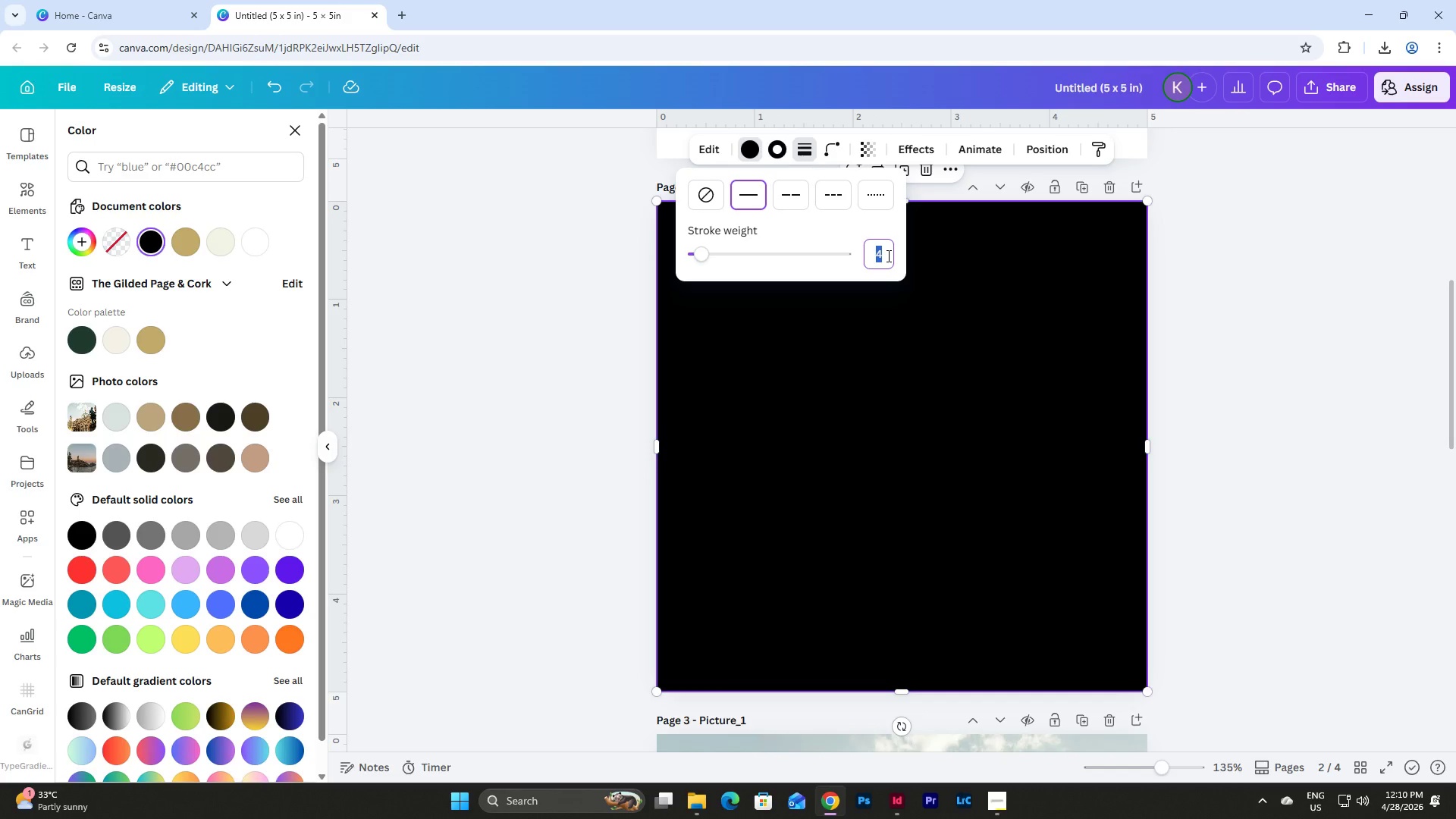 
key(Numpad1)
 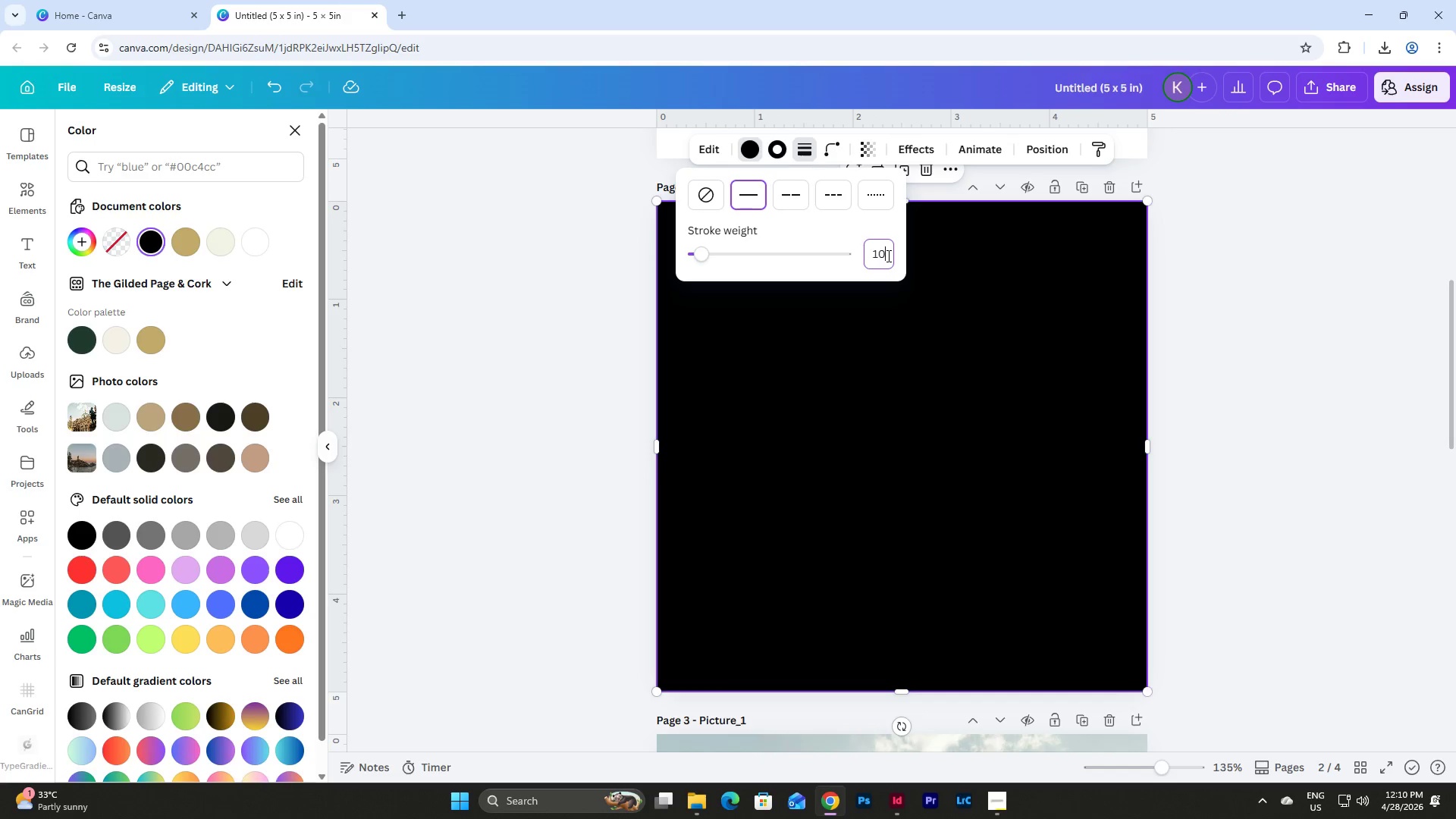 
key(Numpad0)
 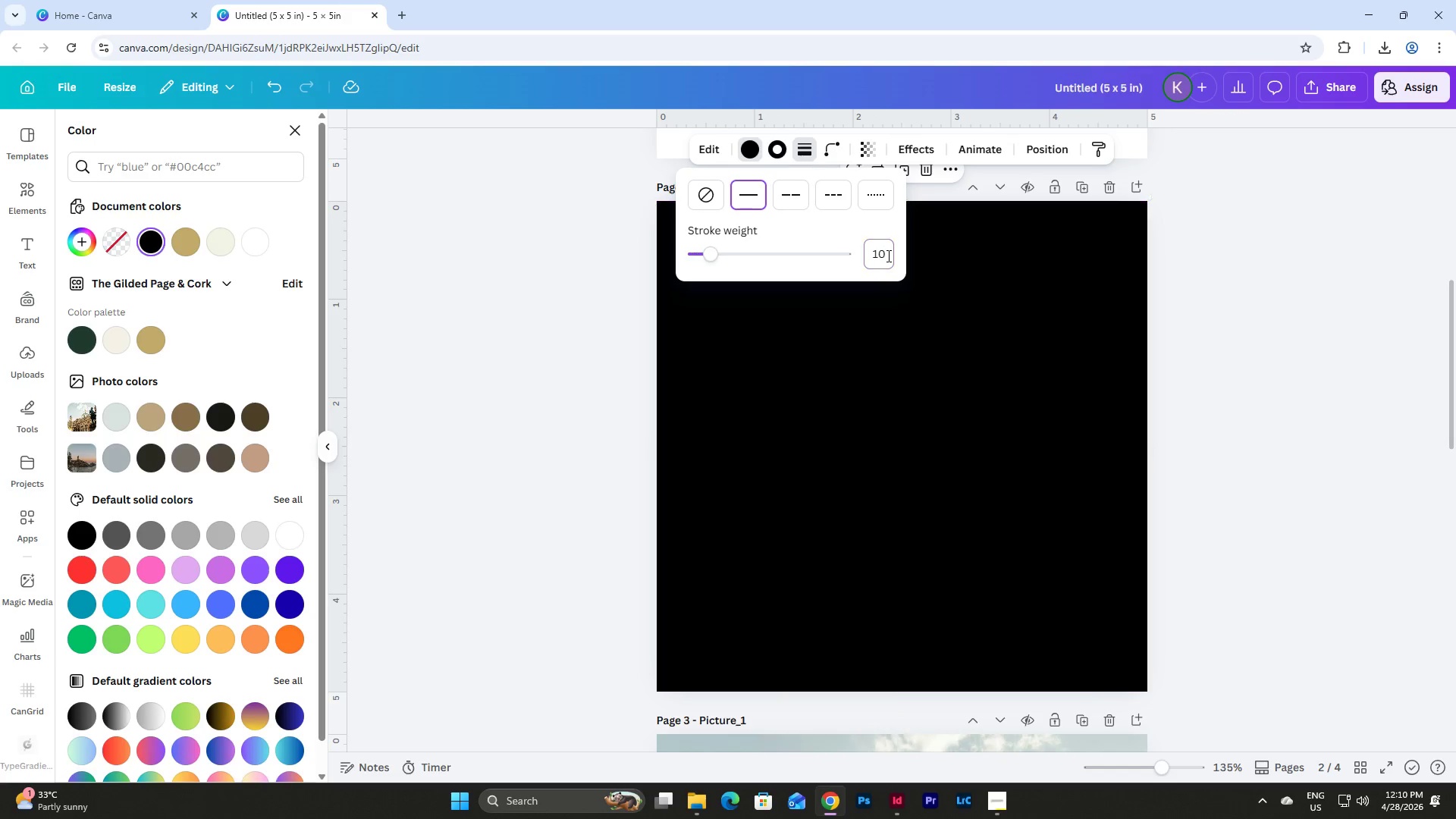 
key(NumpadEnter)
 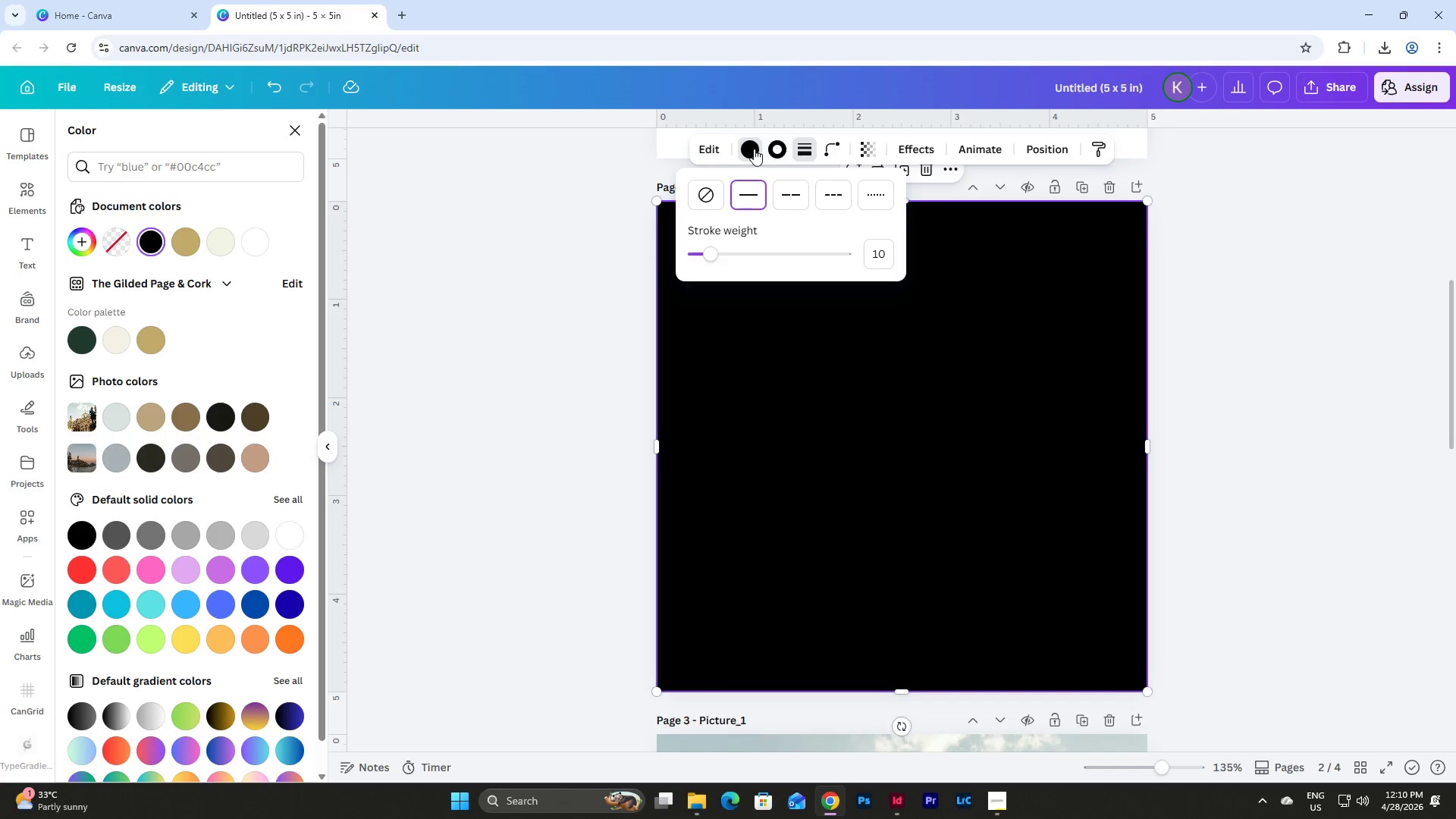 
double_click([778, 147])
 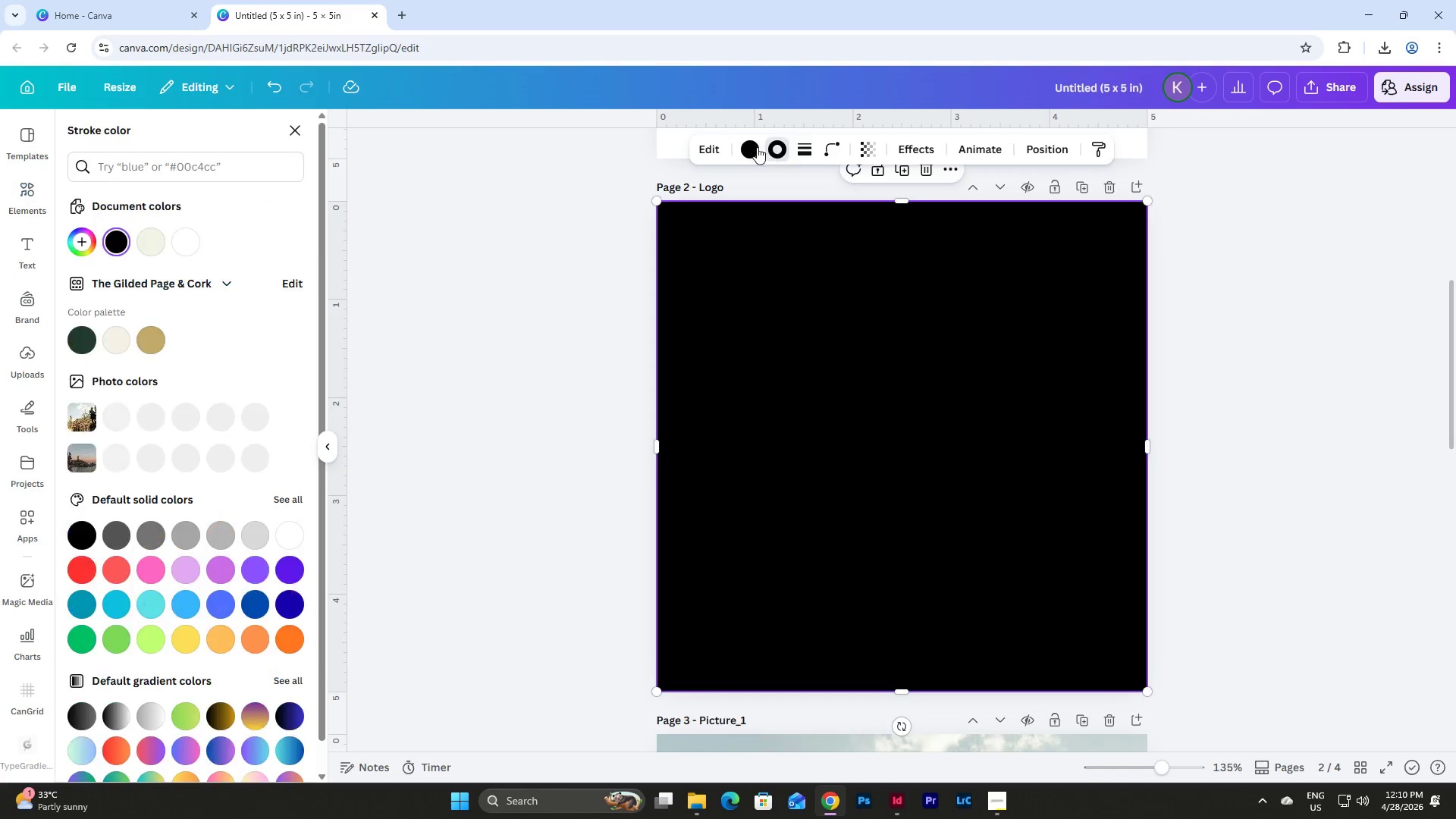 
triple_click([757, 147])
 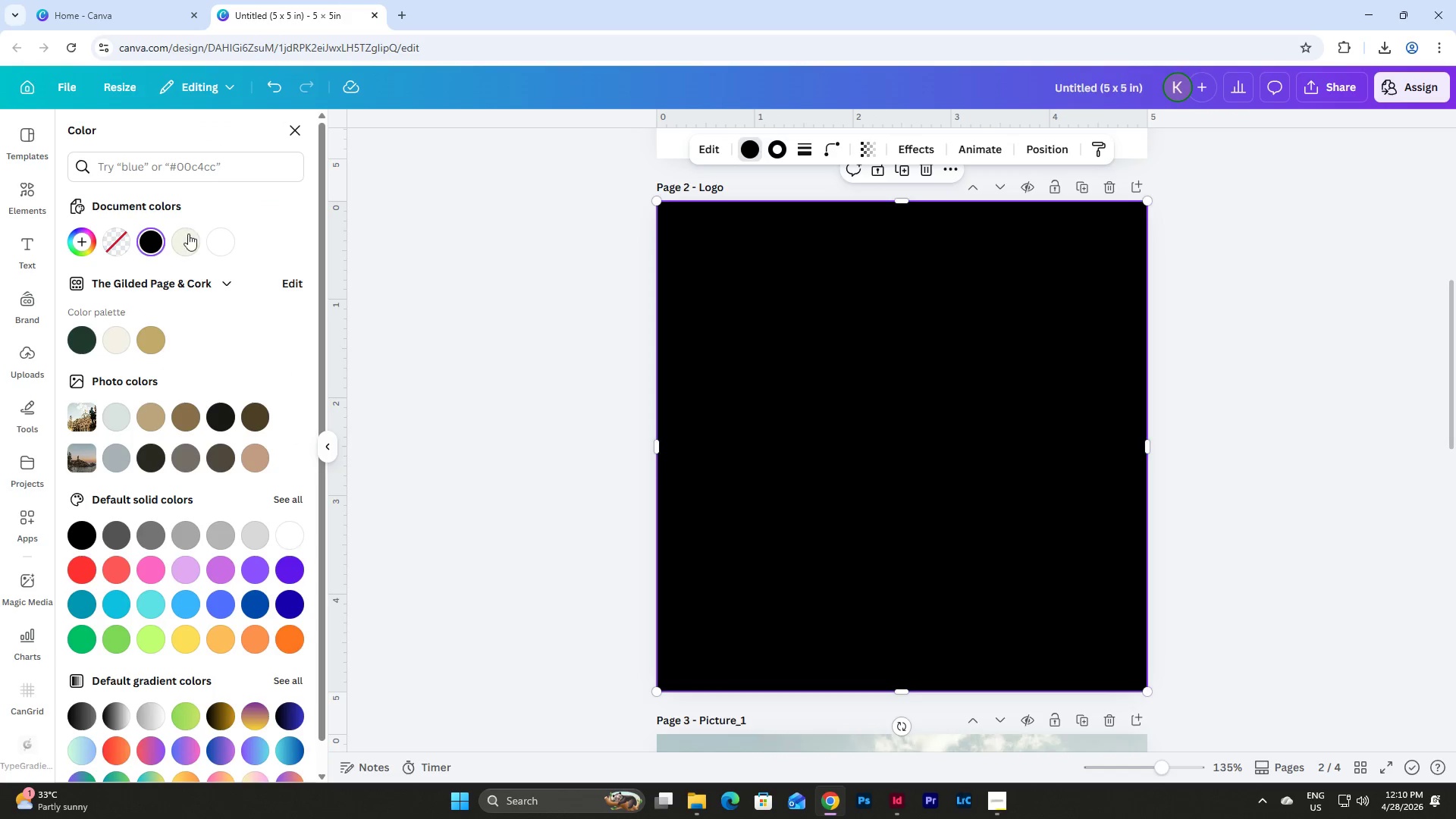 
left_click([112, 235])
 